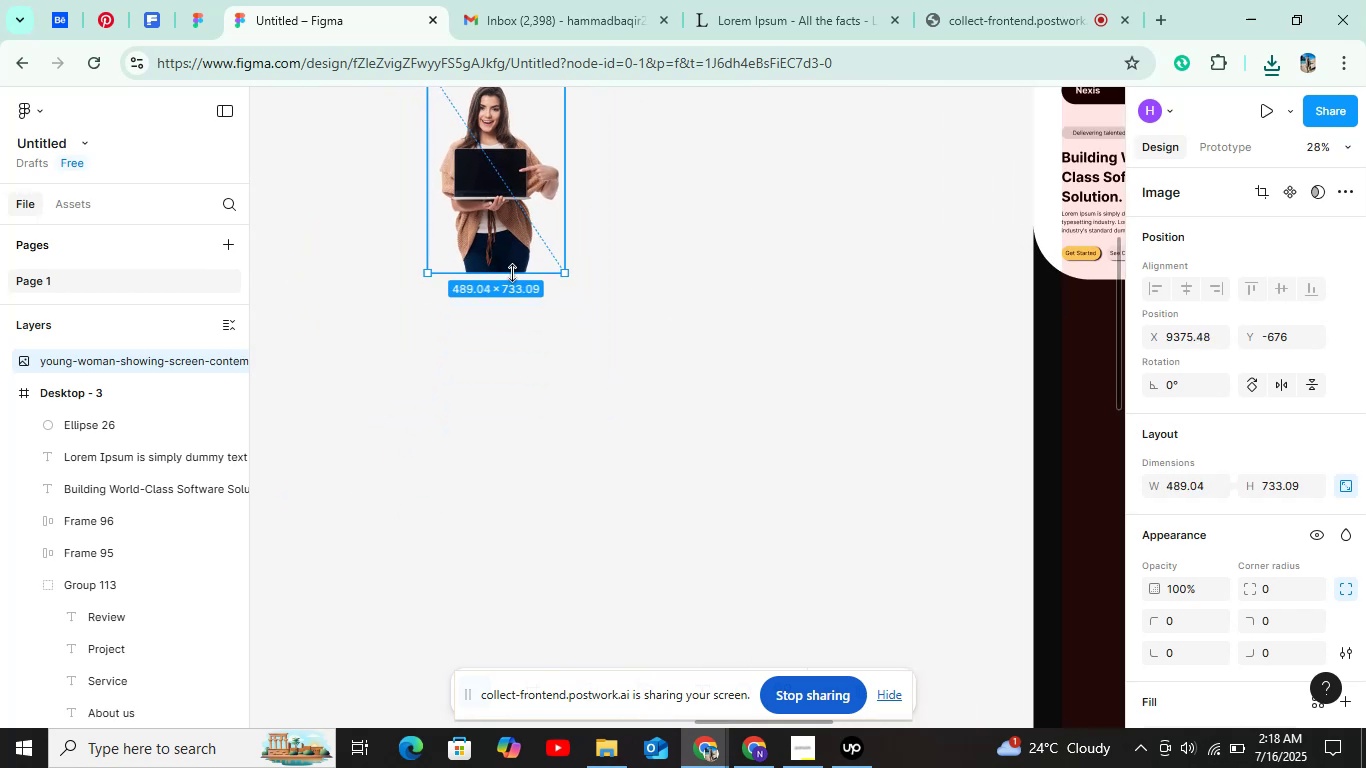 
hold_key(key=ControlLeft, duration=0.65)
scroll: coordinate [512, 273], scroll_direction: down, amount: 6.0
 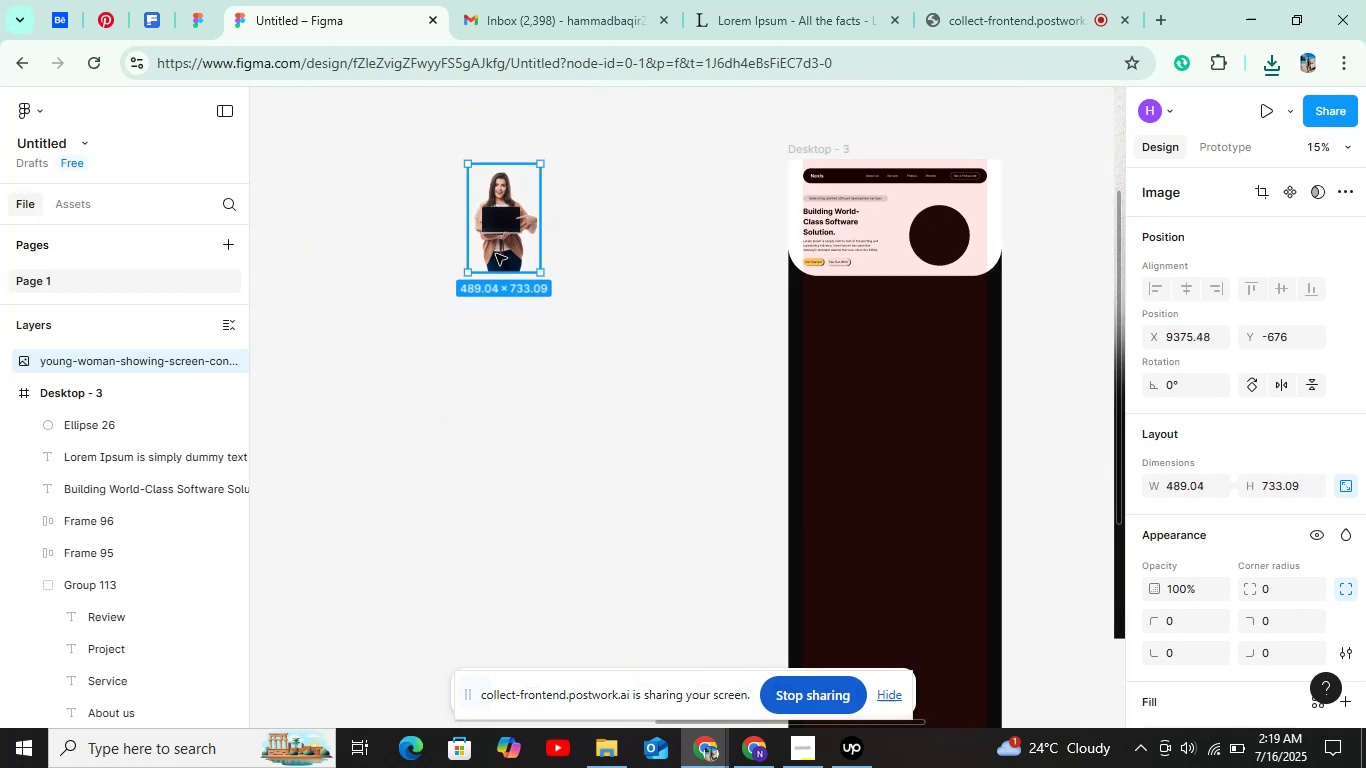 
left_click_drag(start_coordinate=[498, 249], to_coordinate=[934, 236])
 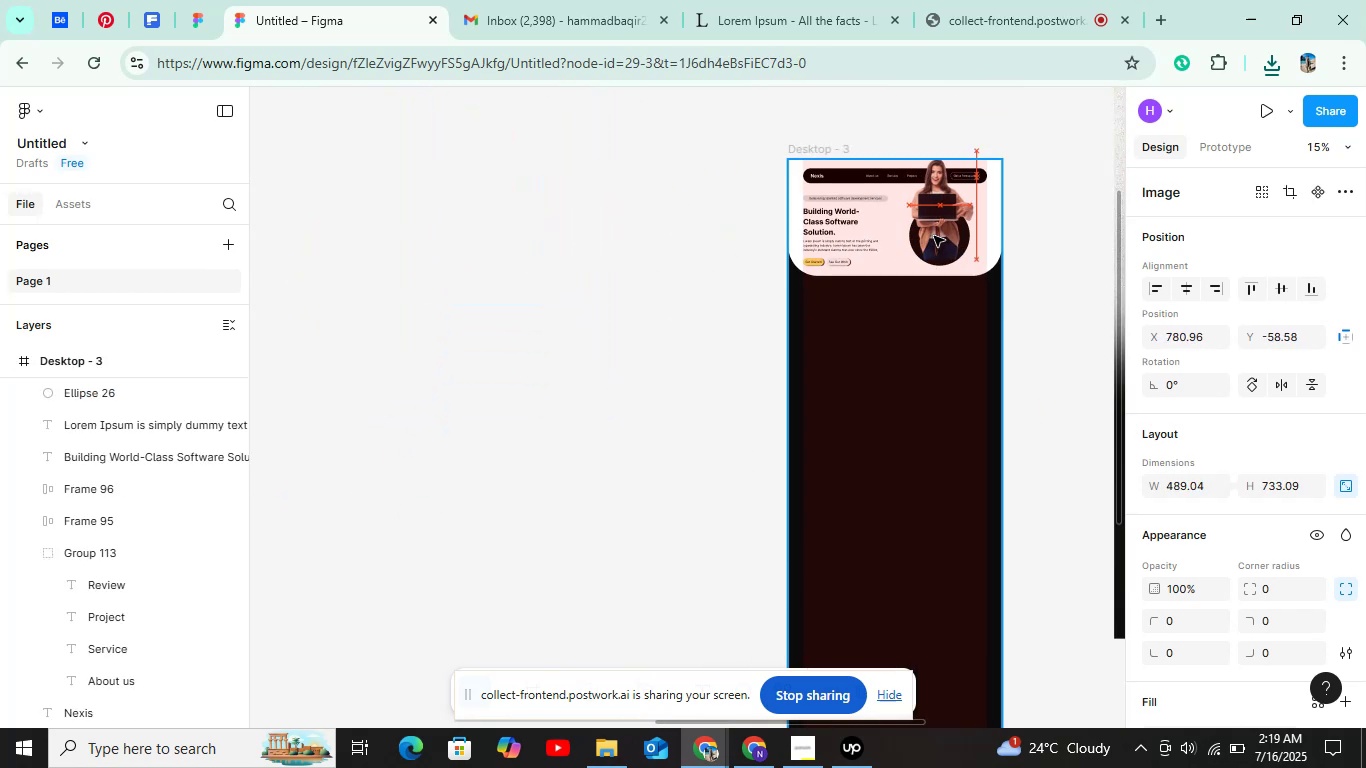 
hold_key(key=ControlLeft, duration=1.51)
scroll: coordinate [883, 284], scroll_direction: up, amount: 18.0
 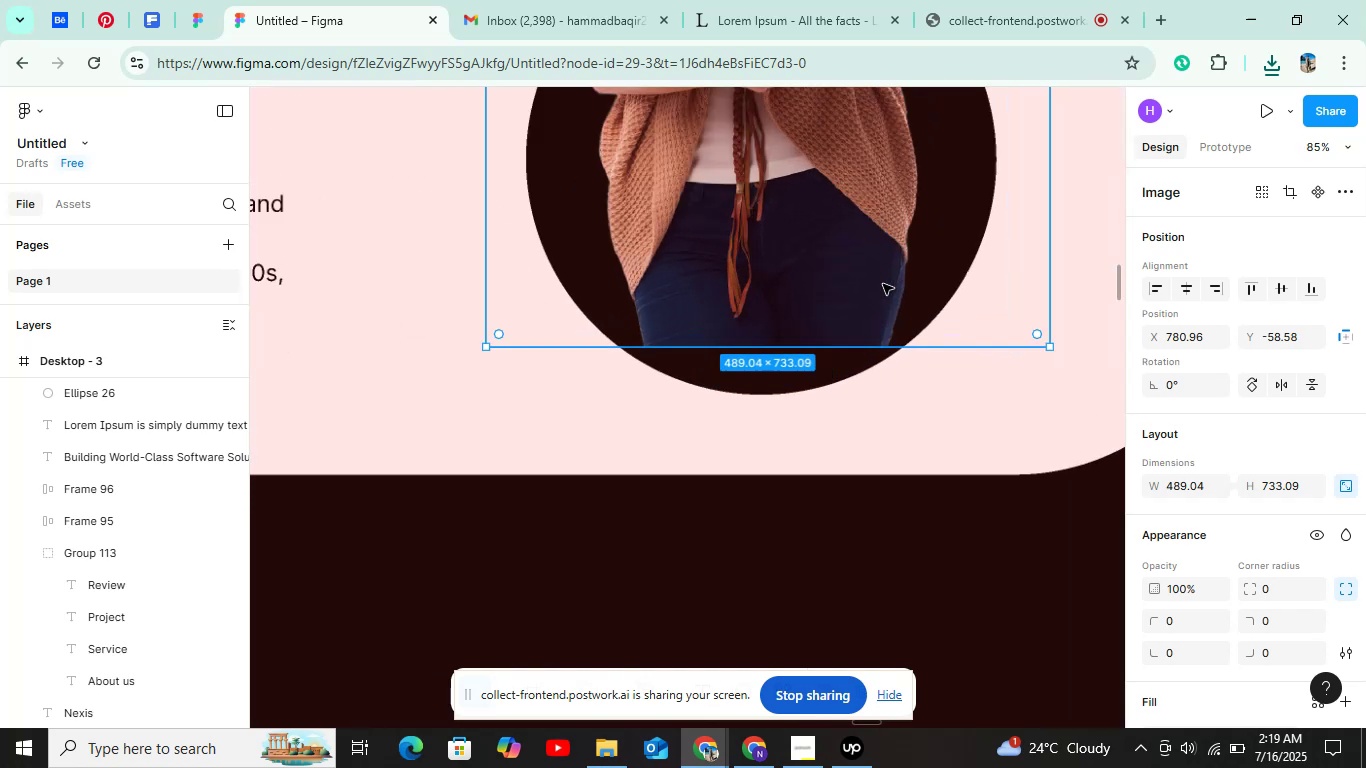 
key(Control+ControlLeft)
 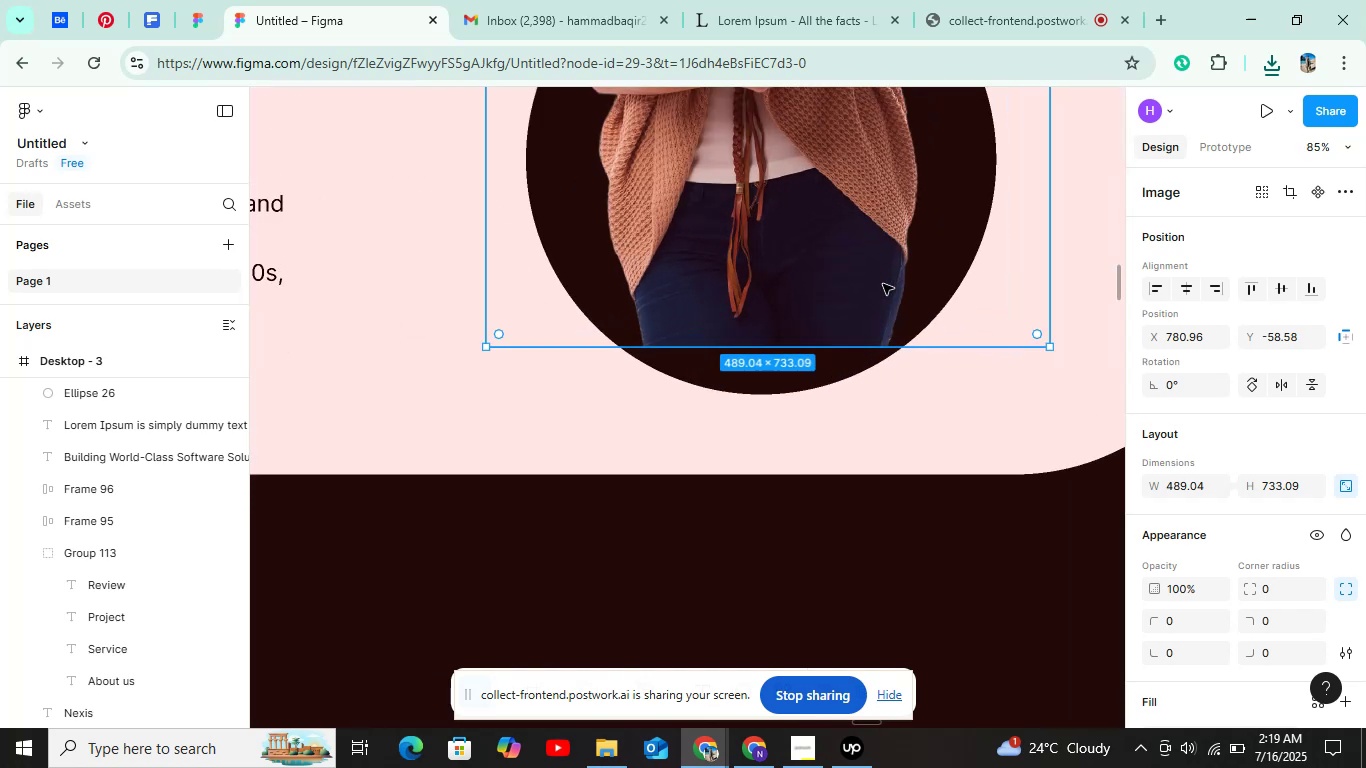 
key(Control+ControlLeft)
 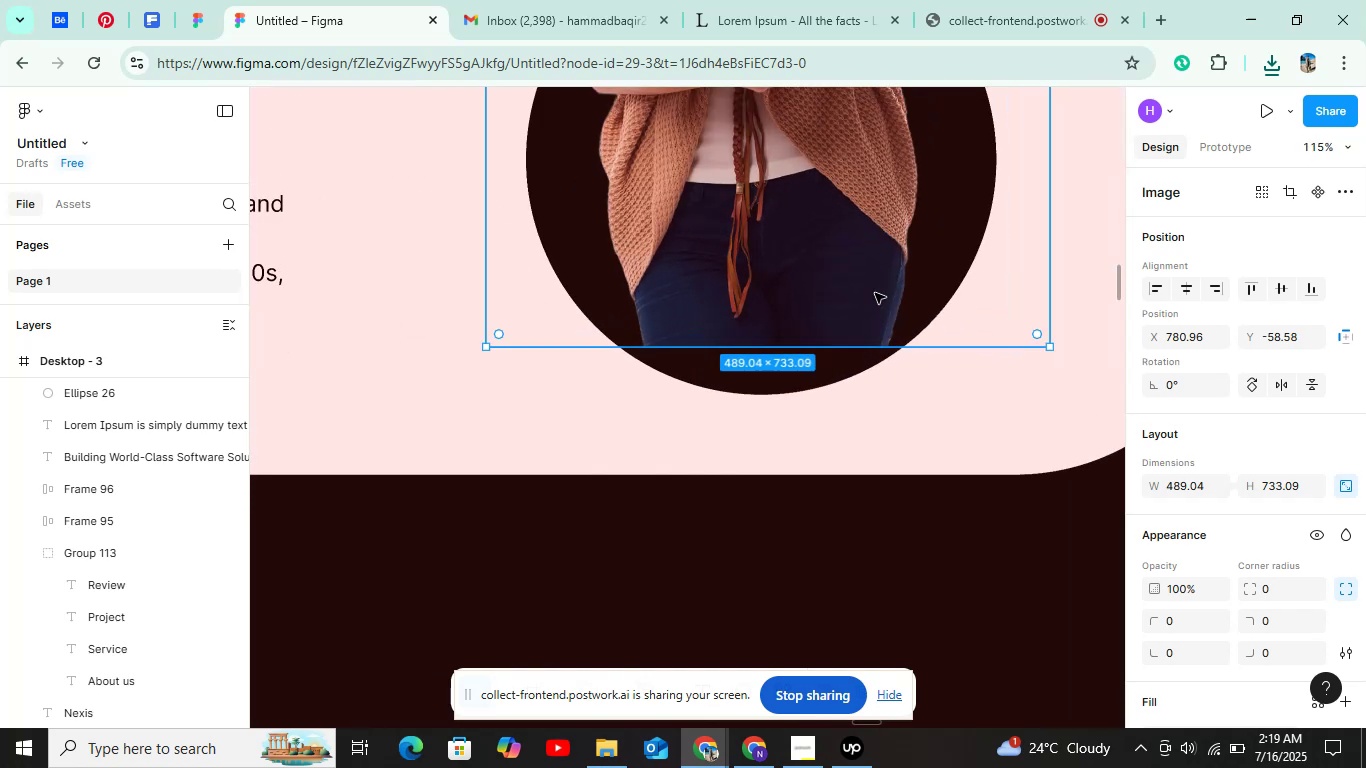 
key(Control+ControlLeft)
 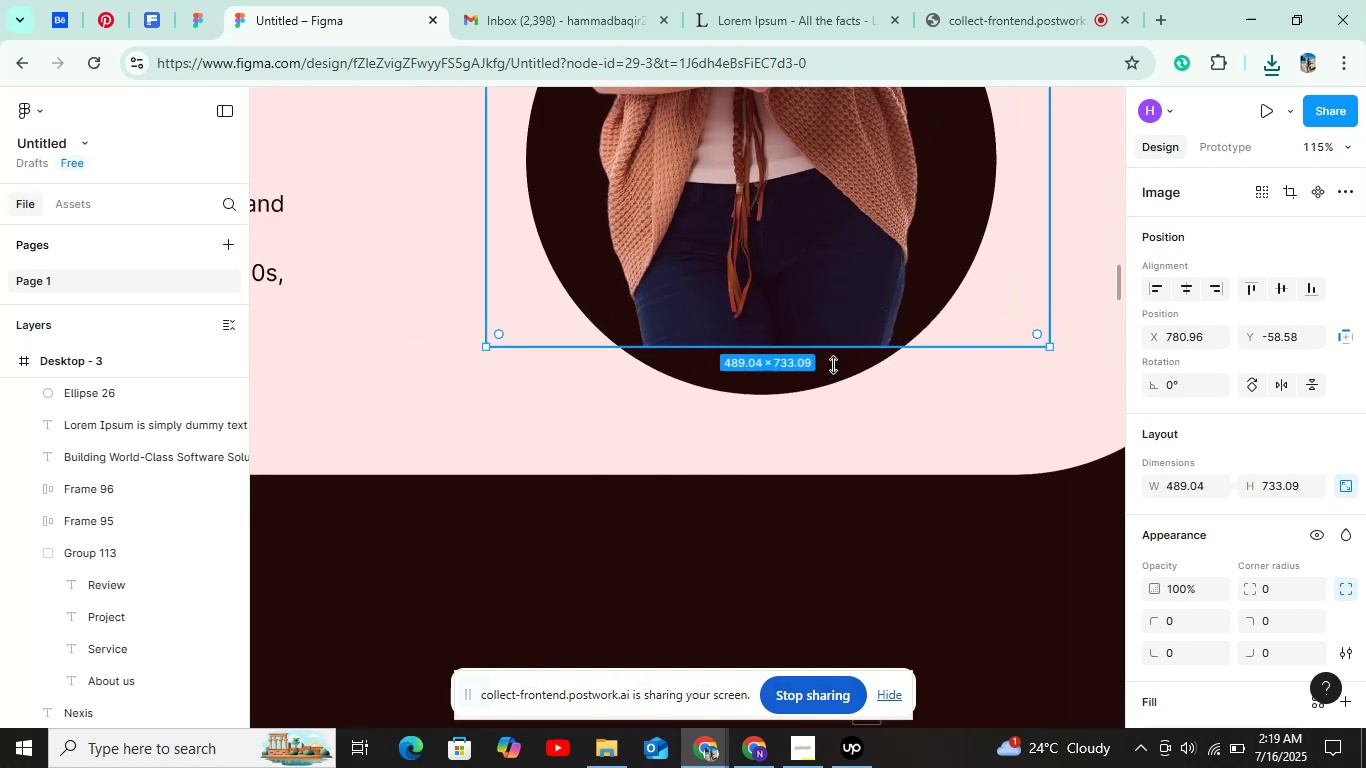 
key(Control+ControlLeft)
 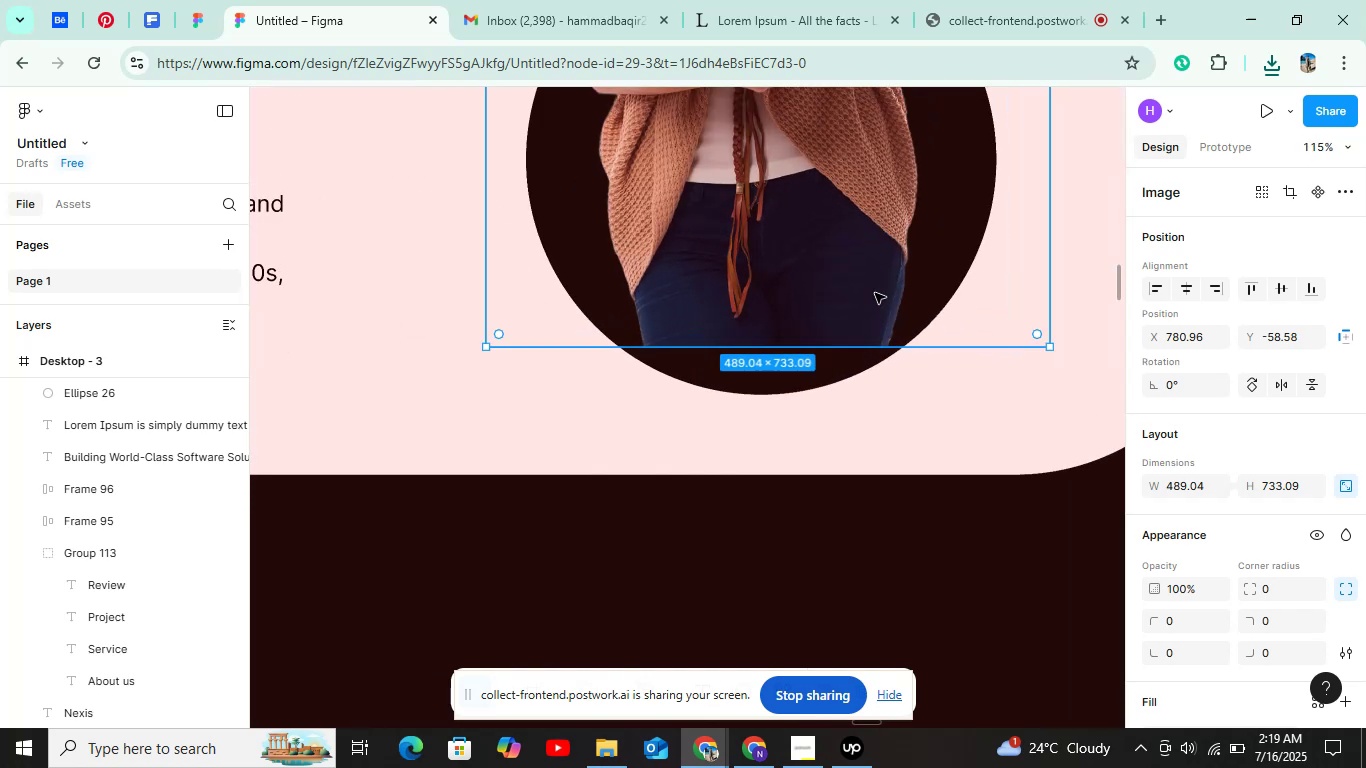 
key(Control+ControlLeft)
 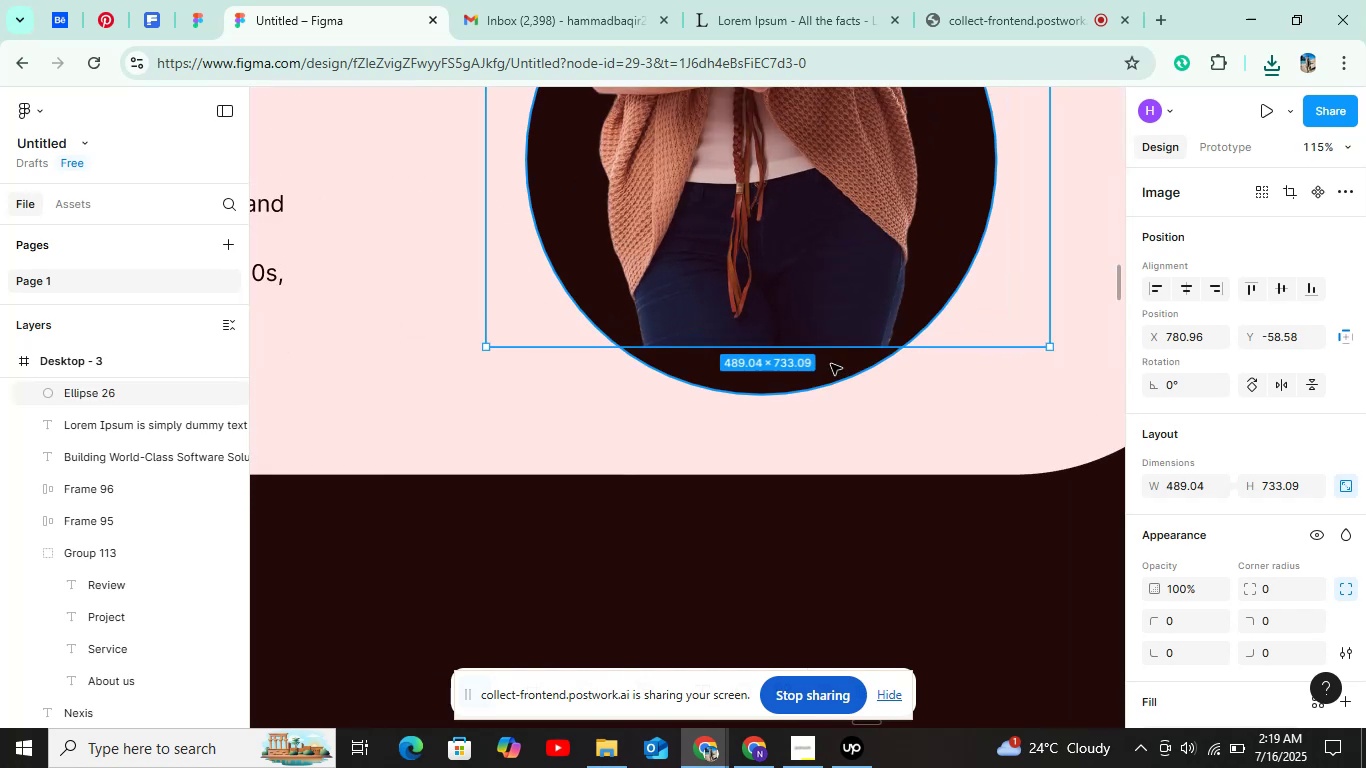 
hold_key(key=ShiftLeft, duration=1.36)
left_click_drag(start_coordinate=[829, 340], to_coordinate=[826, 248])
 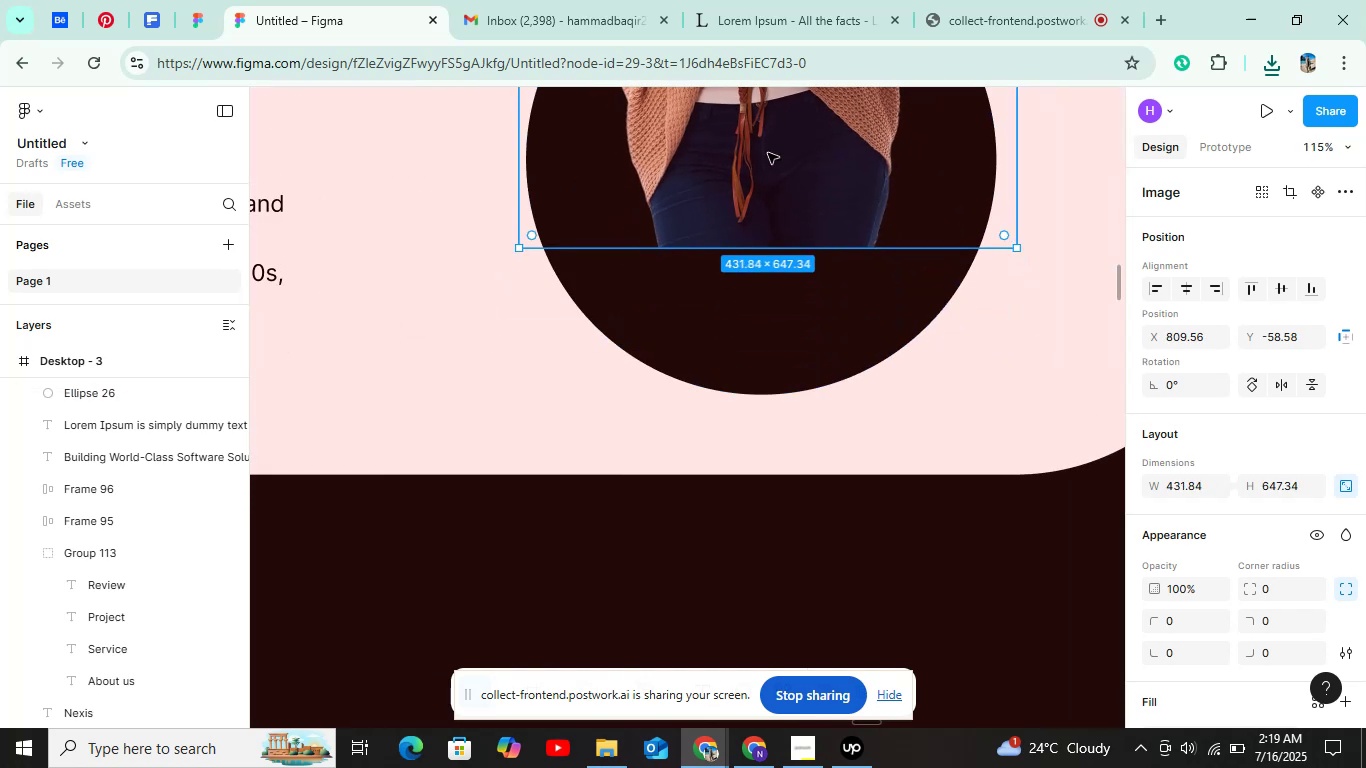 
left_click_drag(start_coordinate=[773, 149], to_coordinate=[766, 285])
 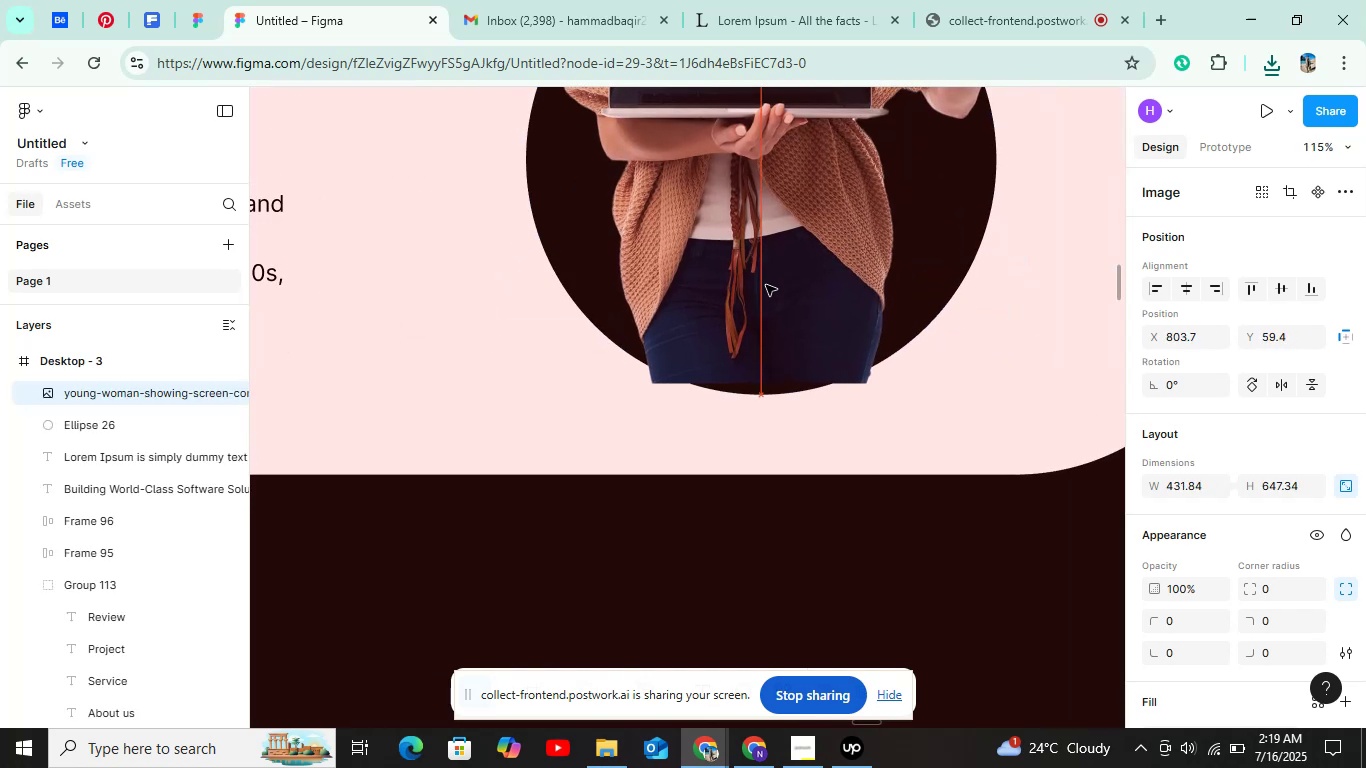 
hold_key(key=ControlLeft, duration=1.0)
scroll: coordinate [788, 297], scroll_direction: up, amount: 3.0
 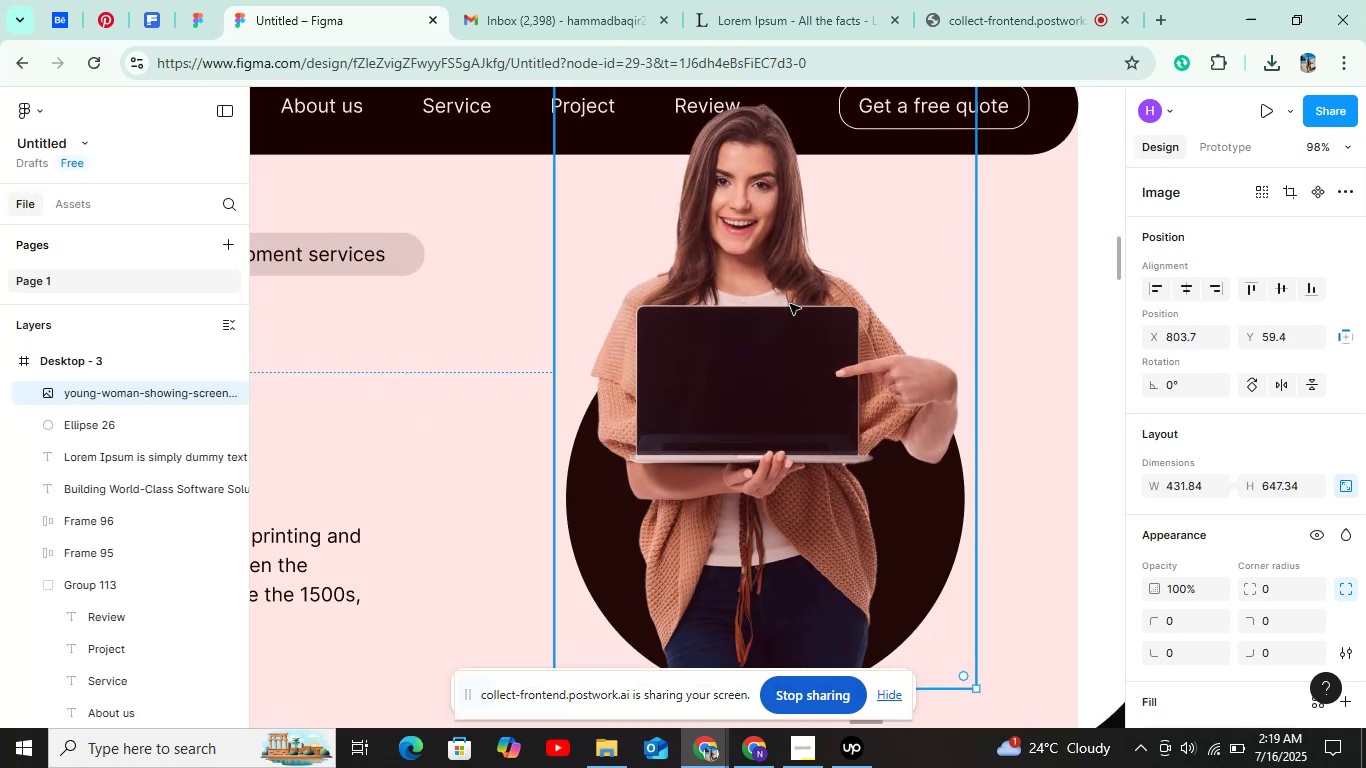 
hold_key(key=ControlLeft, duration=0.49)
scroll: coordinate [790, 311], scroll_direction: down, amount: 6.0
 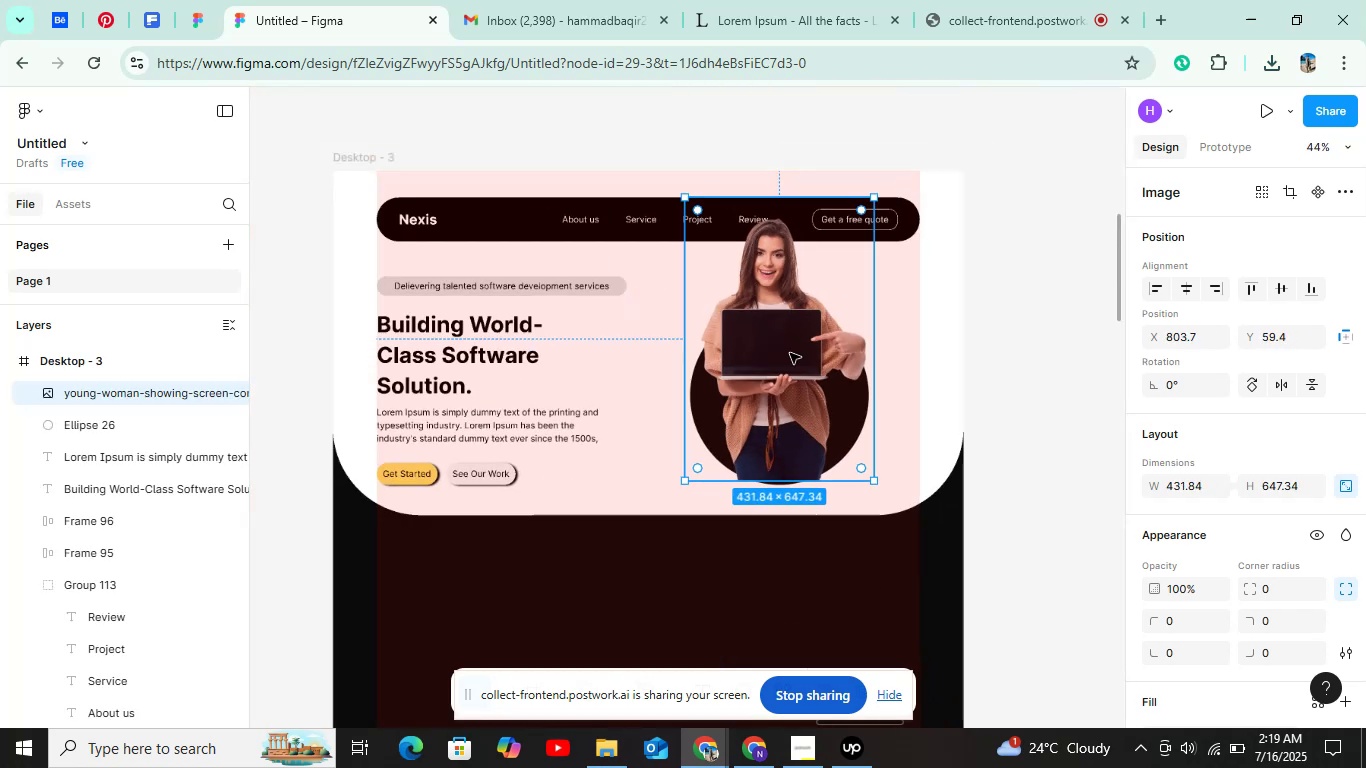 
hold_key(key=ShiftLeft, duration=1.51)
left_click_drag(start_coordinate=[790, 477], to_coordinate=[790, 433])
 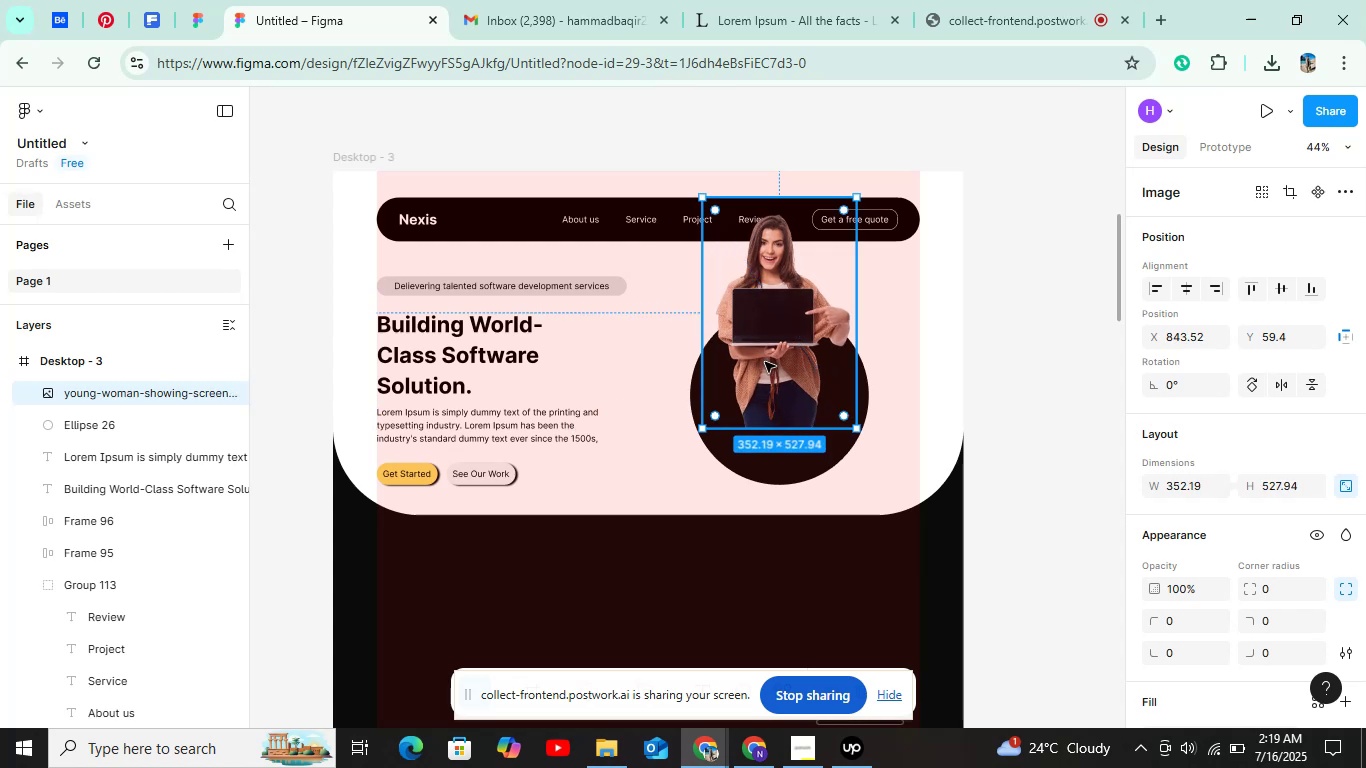 
hold_key(key=ShiftLeft, duration=1.43)
 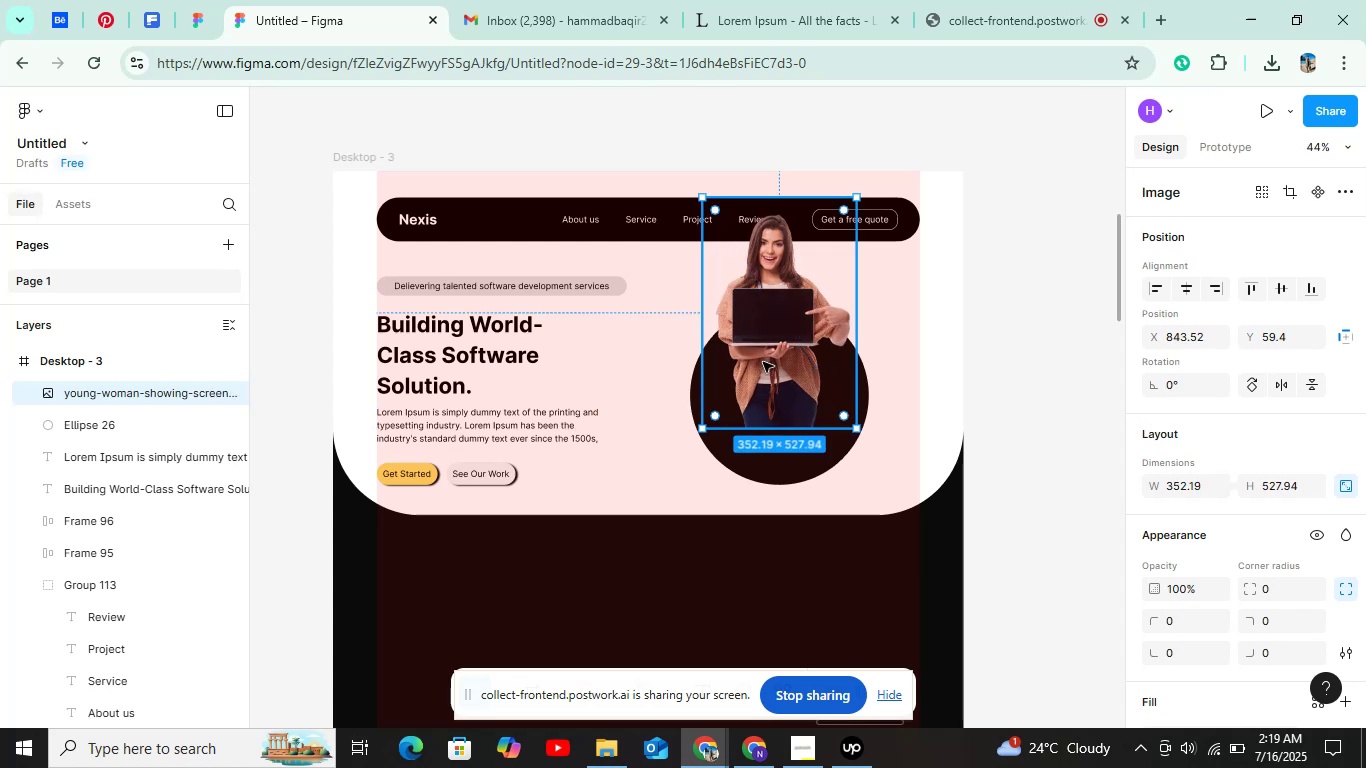 
left_click_drag(start_coordinate=[765, 362], to_coordinate=[766, 403])
 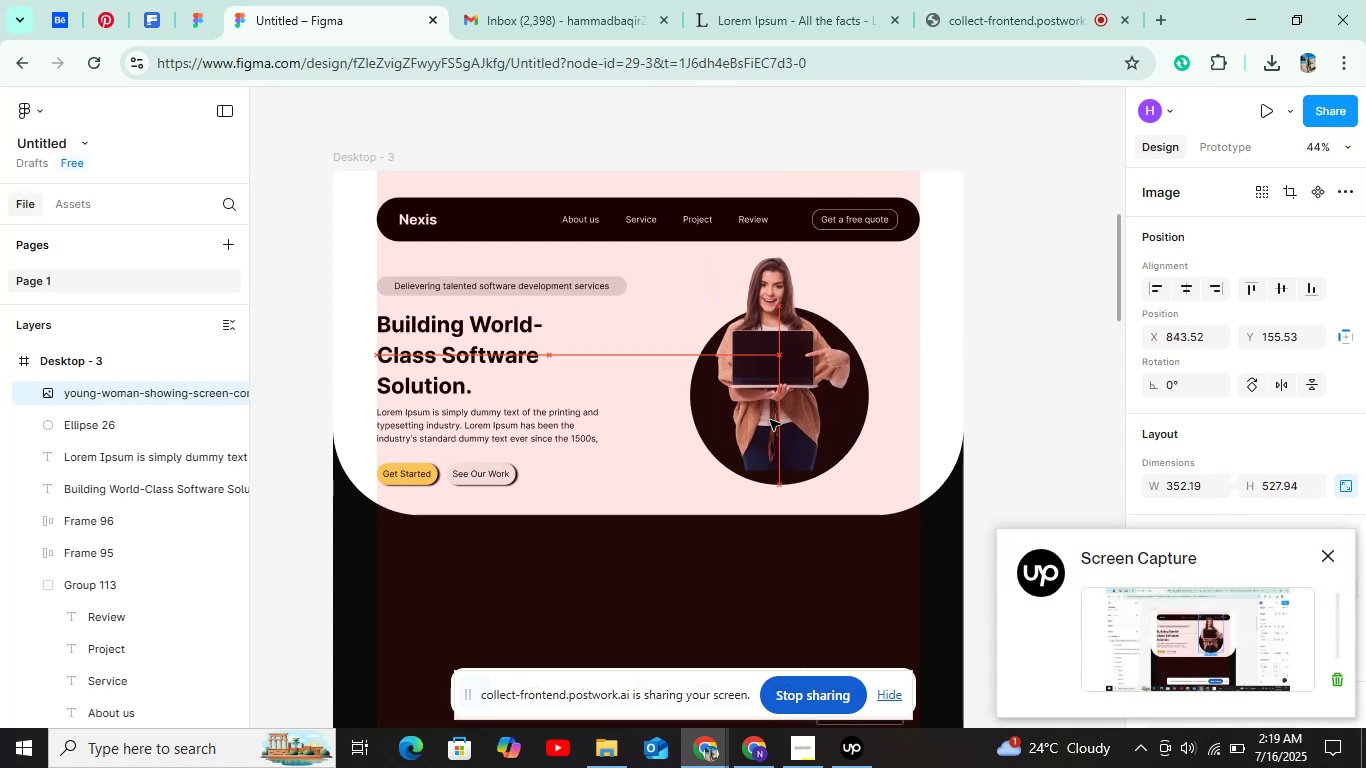 
hold_key(key=ShiftLeft, duration=1.44)
left_click_drag(start_coordinate=[776, 475], to_coordinate=[776, 486])
 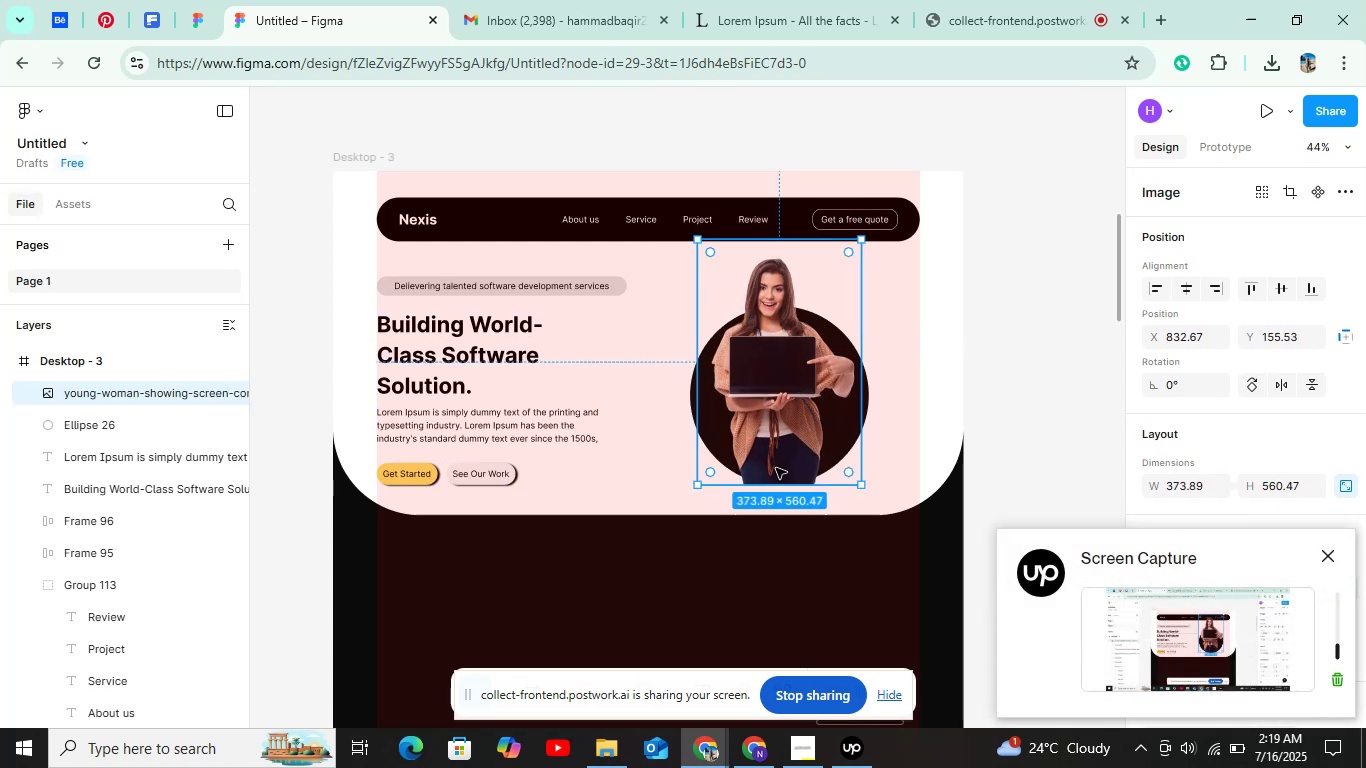 
left_click_drag(start_coordinate=[776, 468], to_coordinate=[776, 457])
 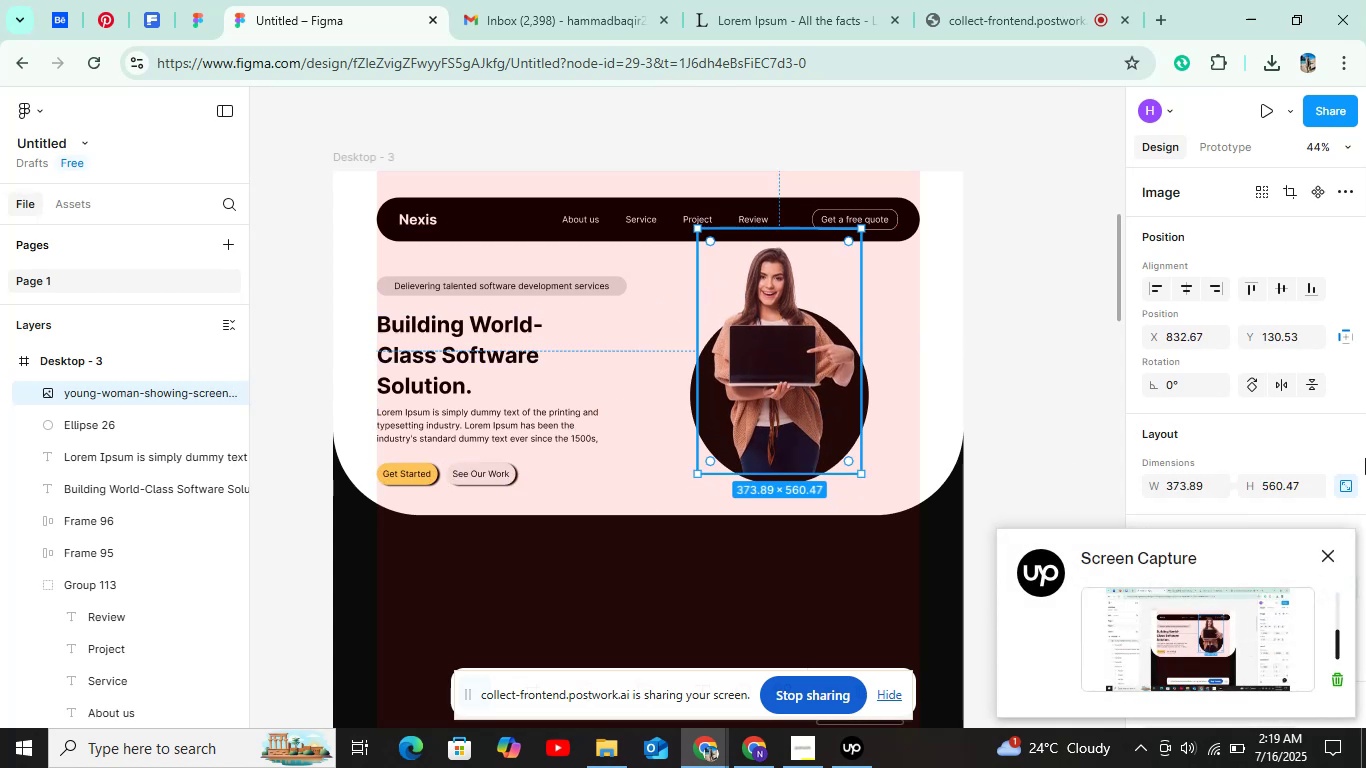 
scroll: coordinate [1230, 420], scroll_direction: down, amount: 4.0
 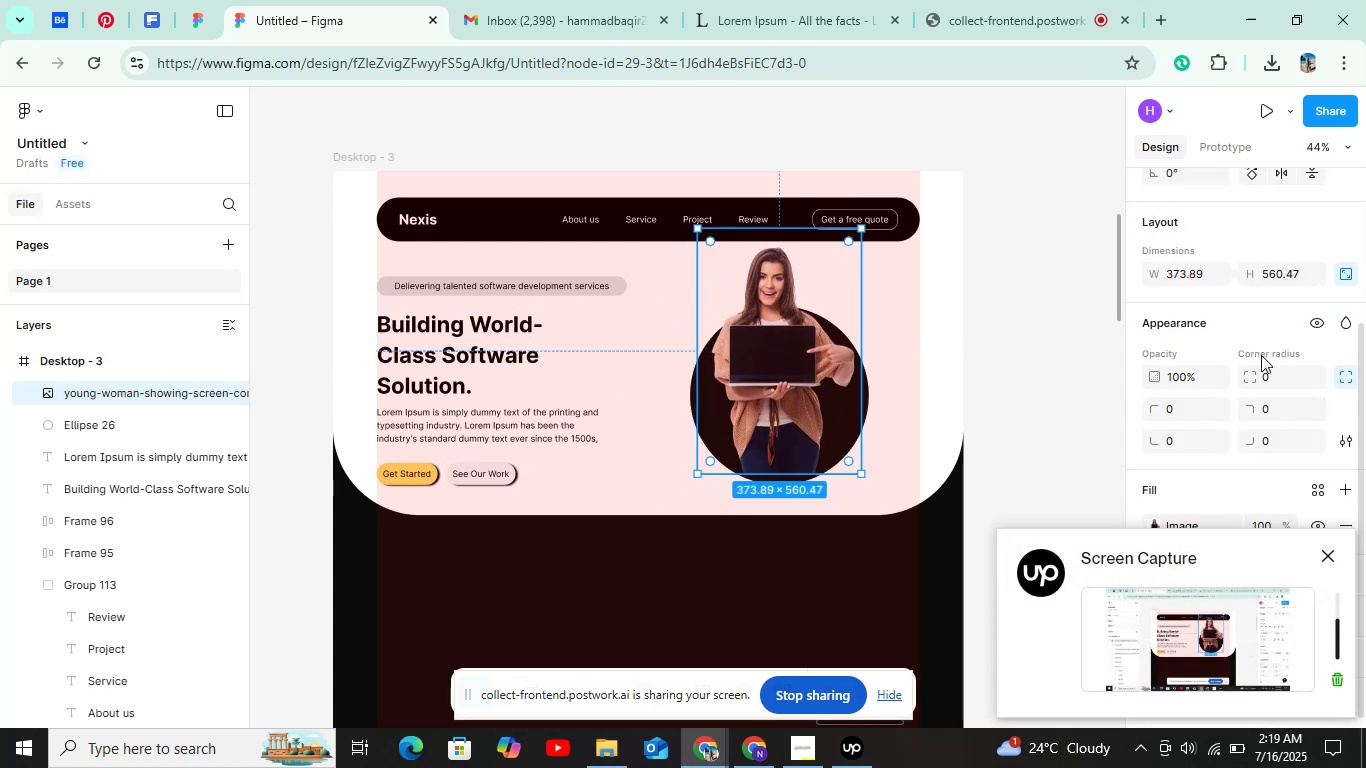 
left_click([1266, 376])
 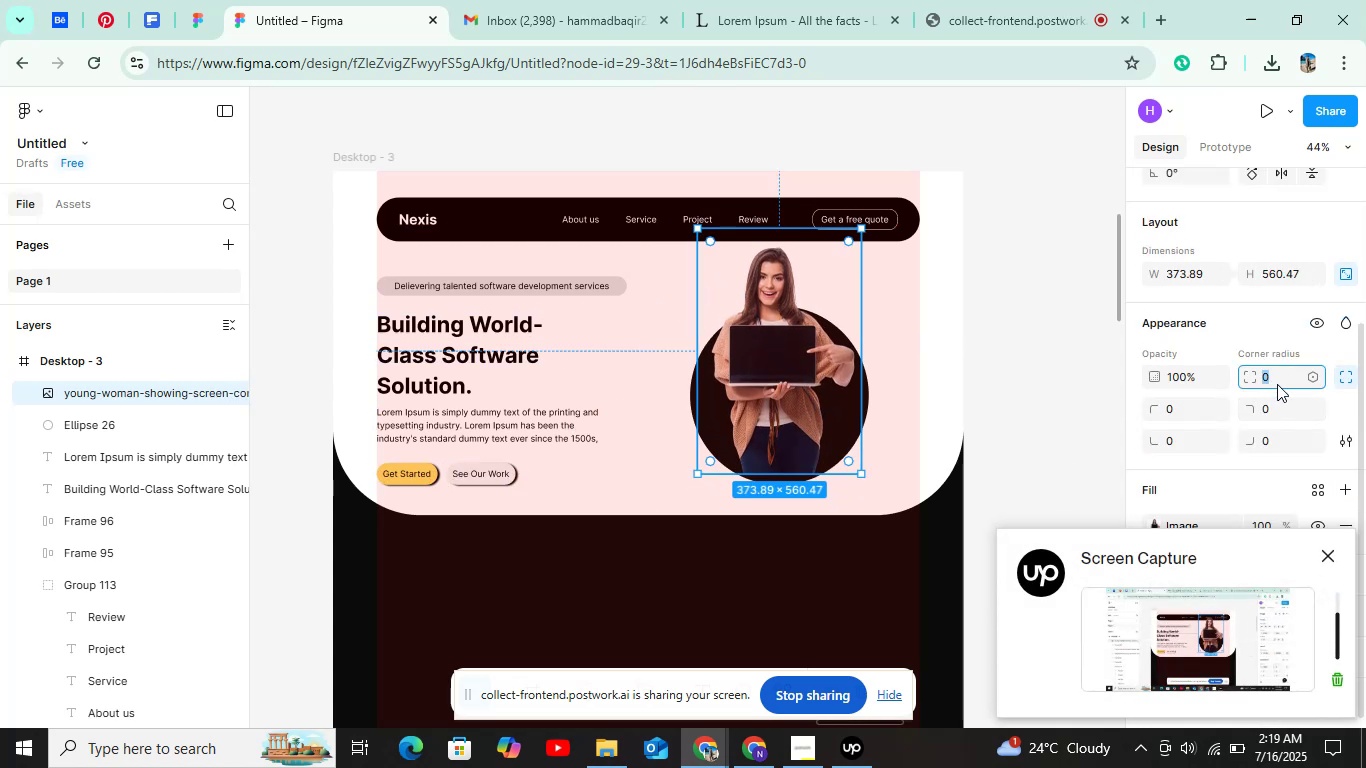 
key(Shift+ArrowUp)
 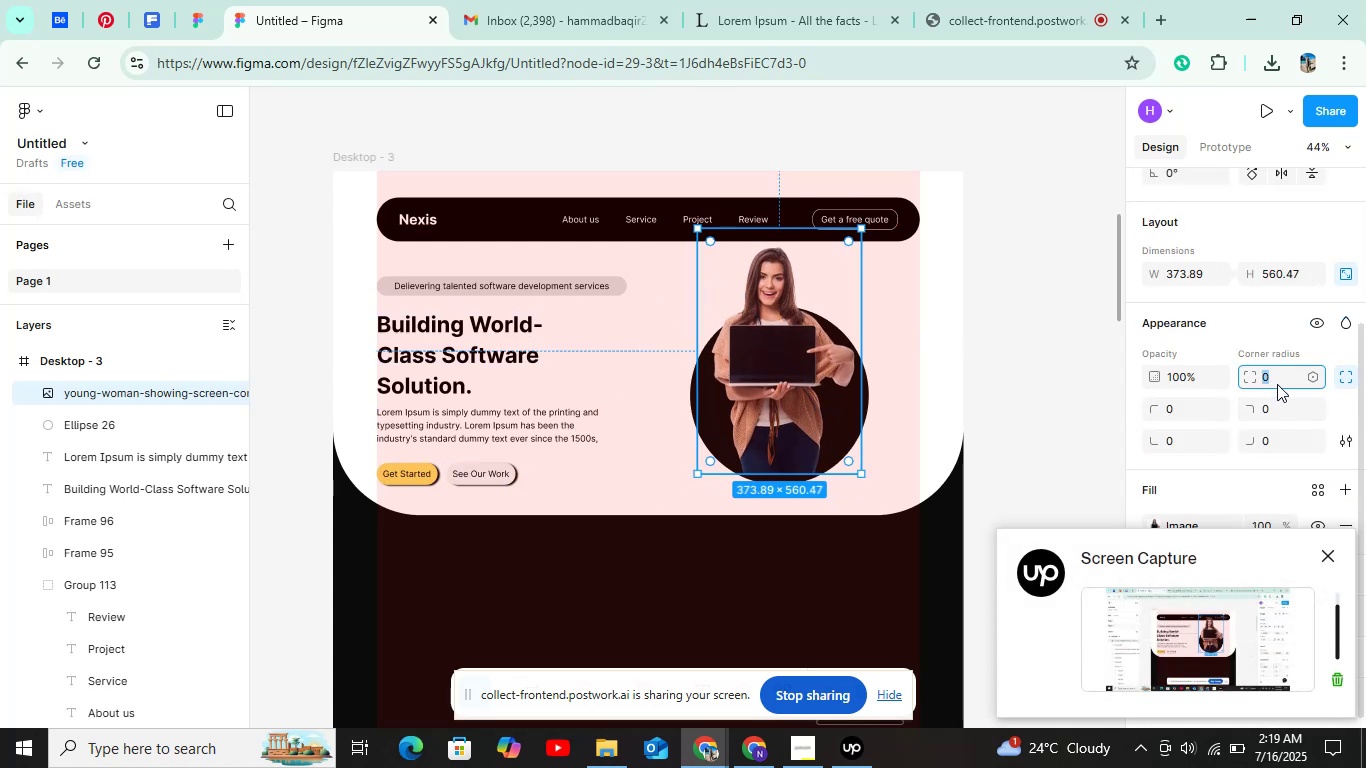 
key(Shift+ArrowUp)
 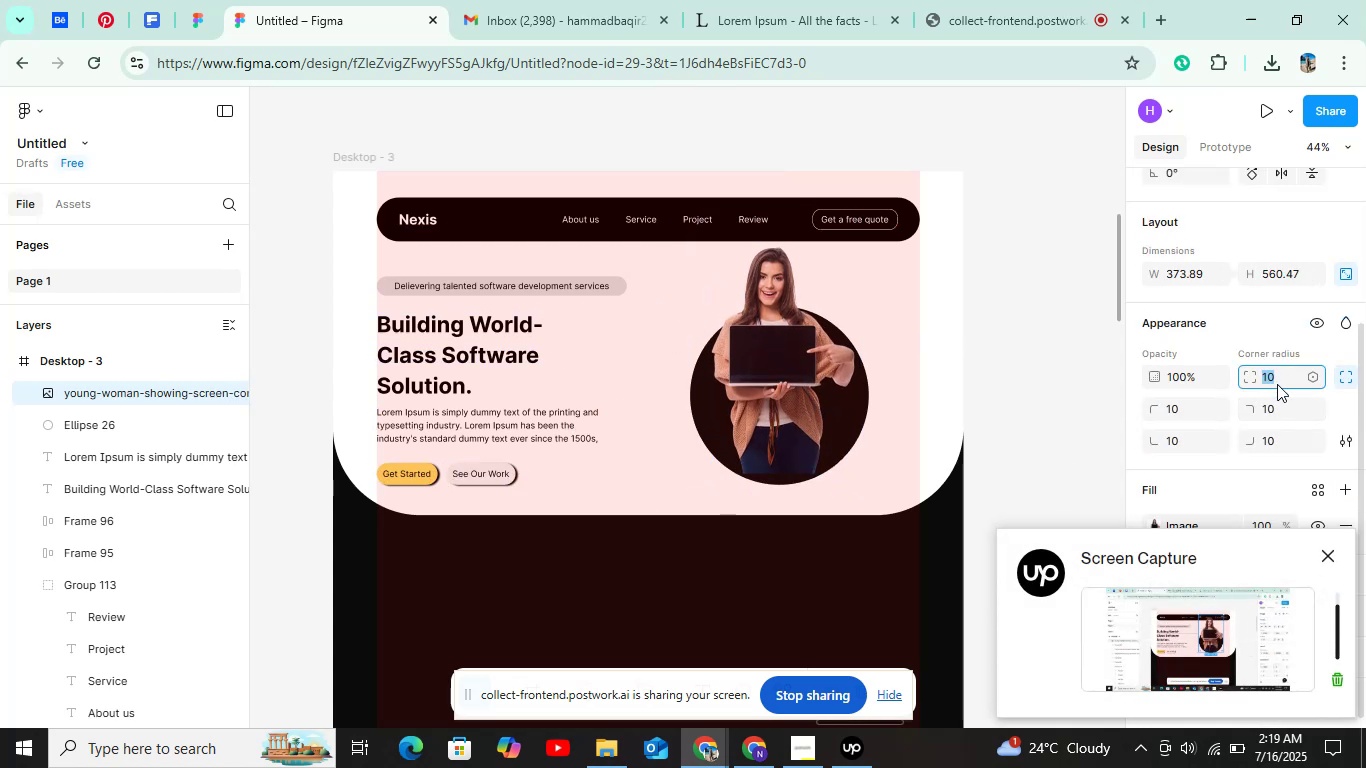 
key(Shift+ArrowUp)
 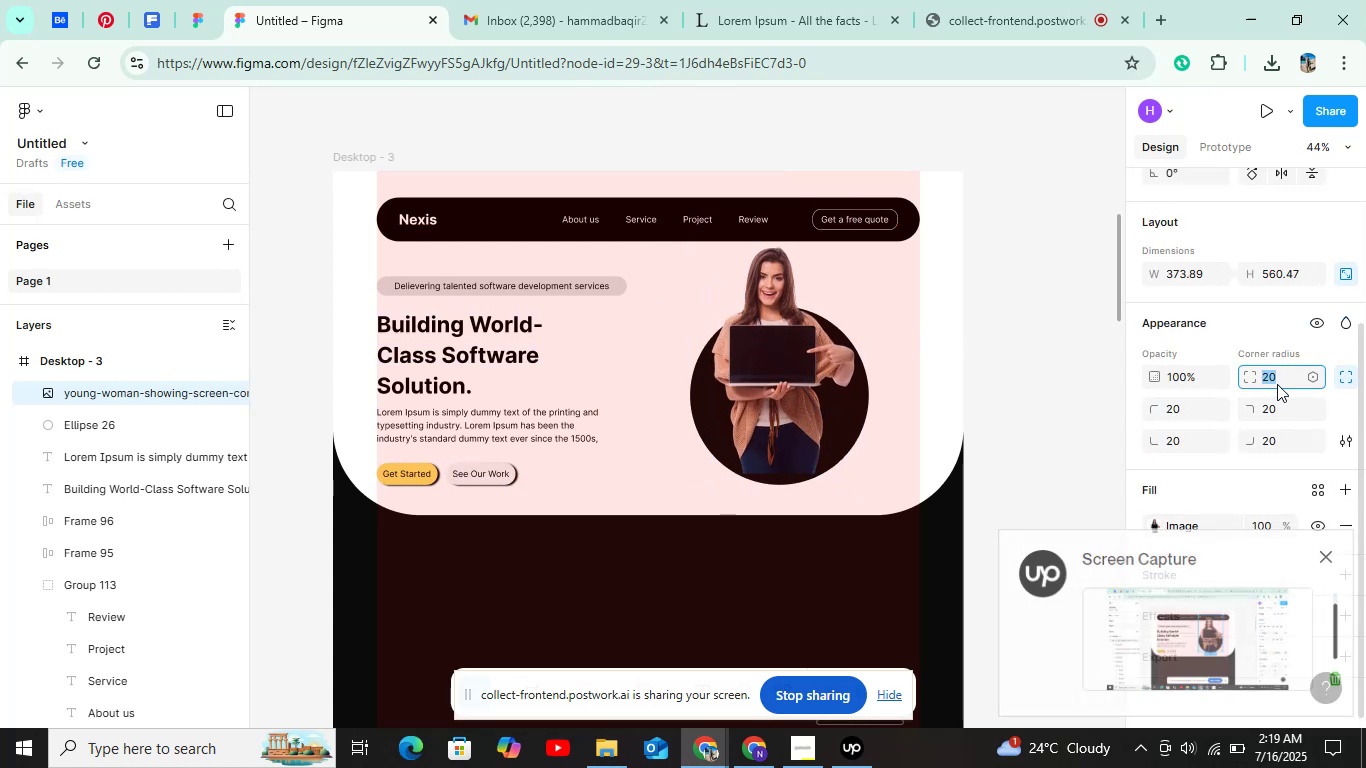 
hold_key(key=ArrowUp, duration=1.53)
 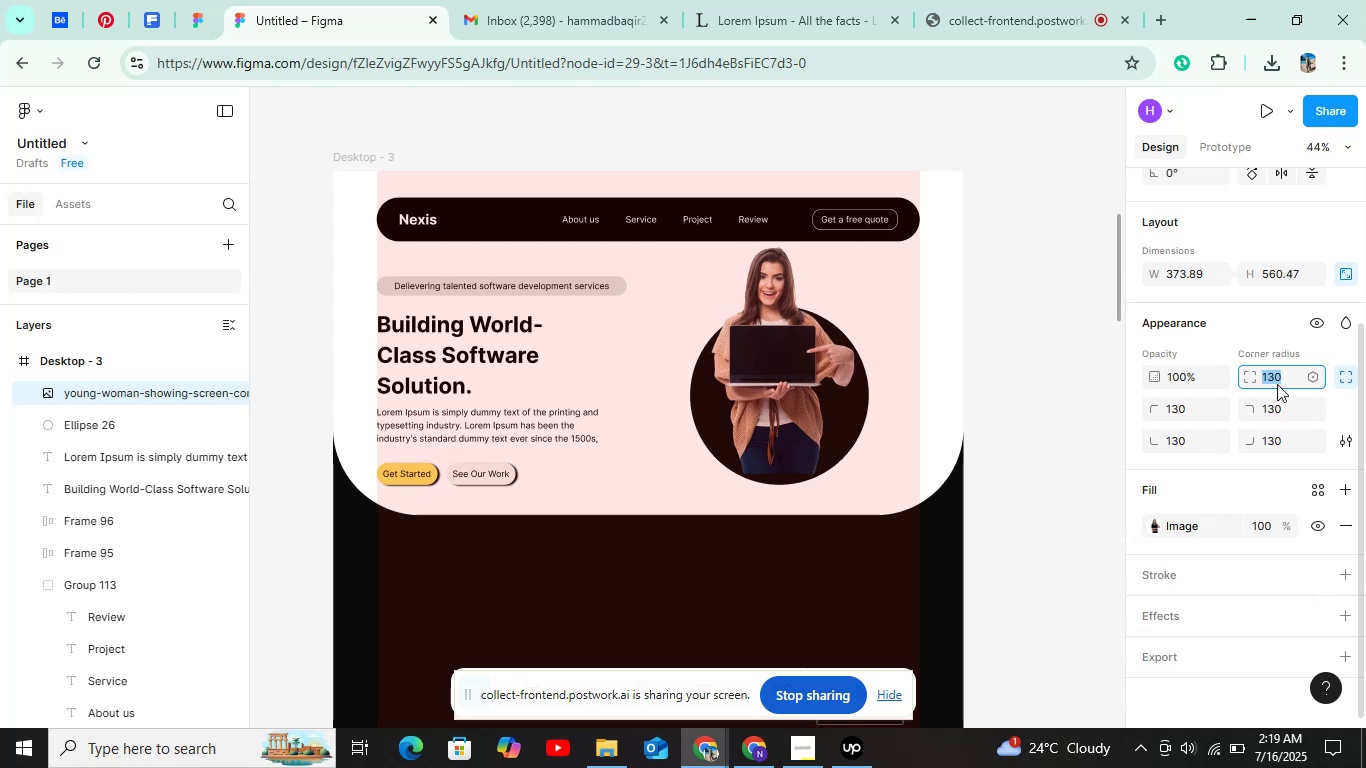 
hold_key(key=ArrowUp, duration=1.45)
 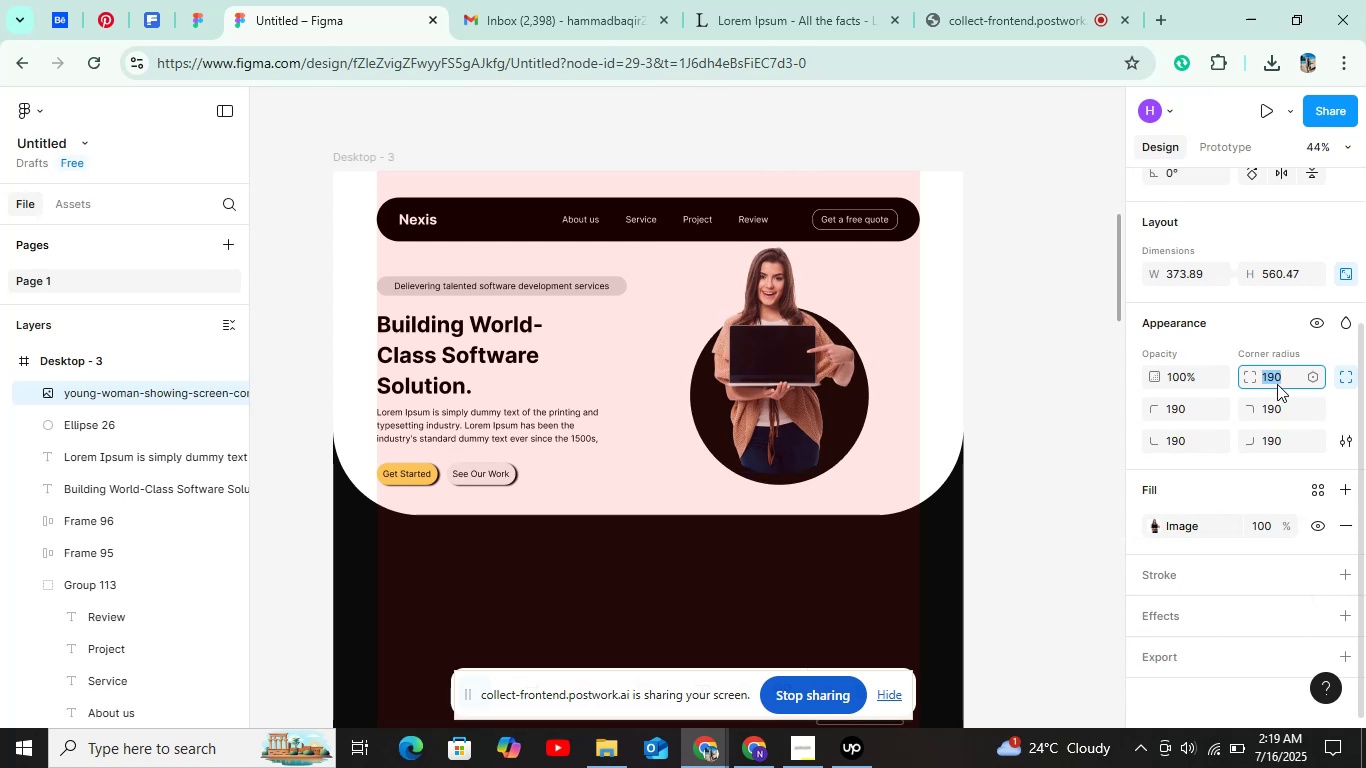 
hold_key(key=ArrowUp, duration=1.5)
 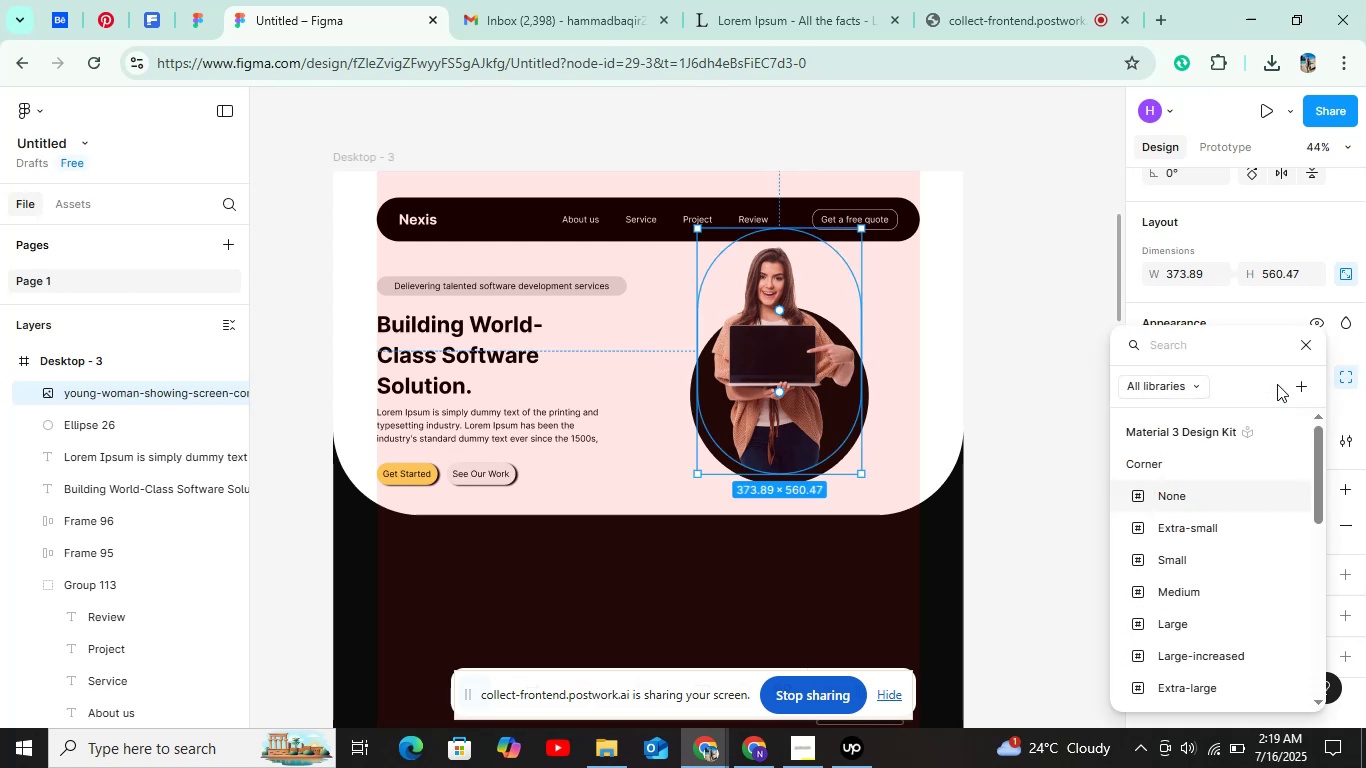 
left_click([1277, 384])
 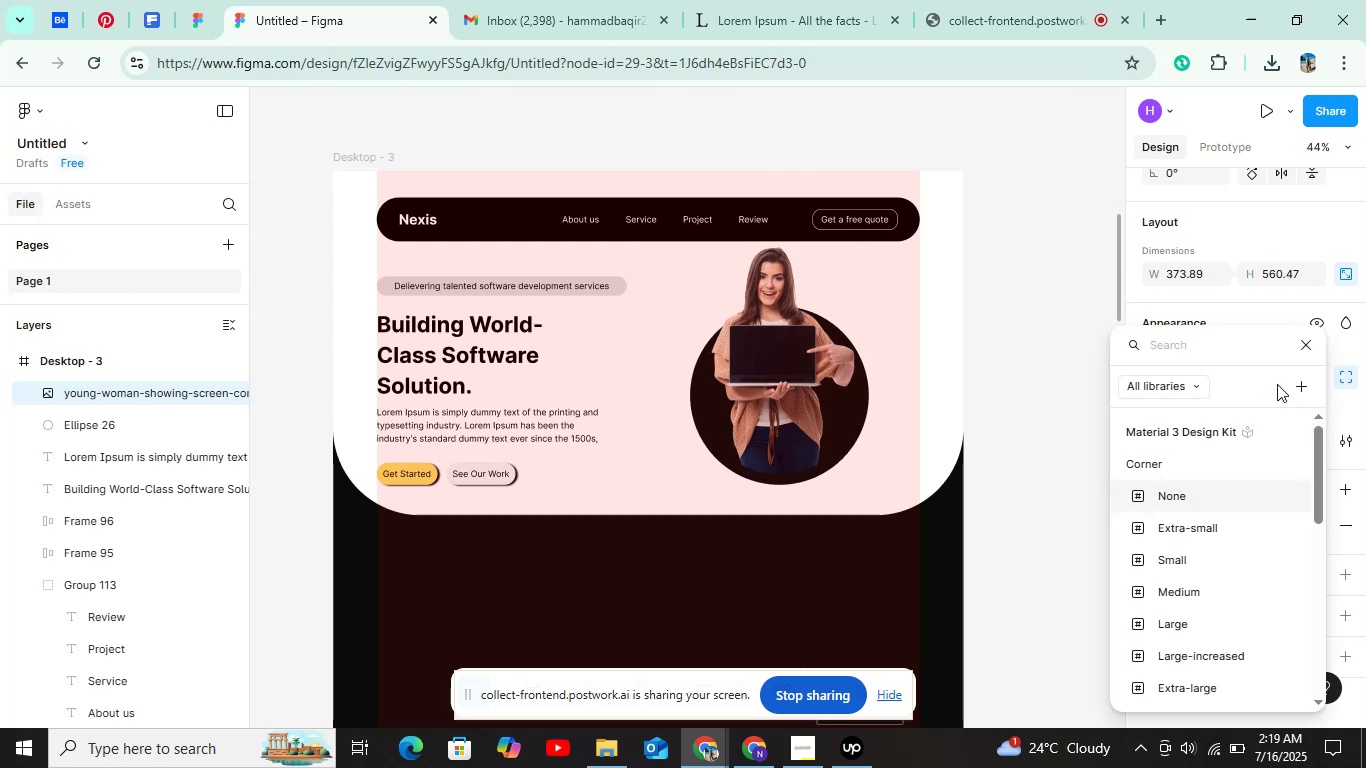 
key(Shift+ArrowUp)
 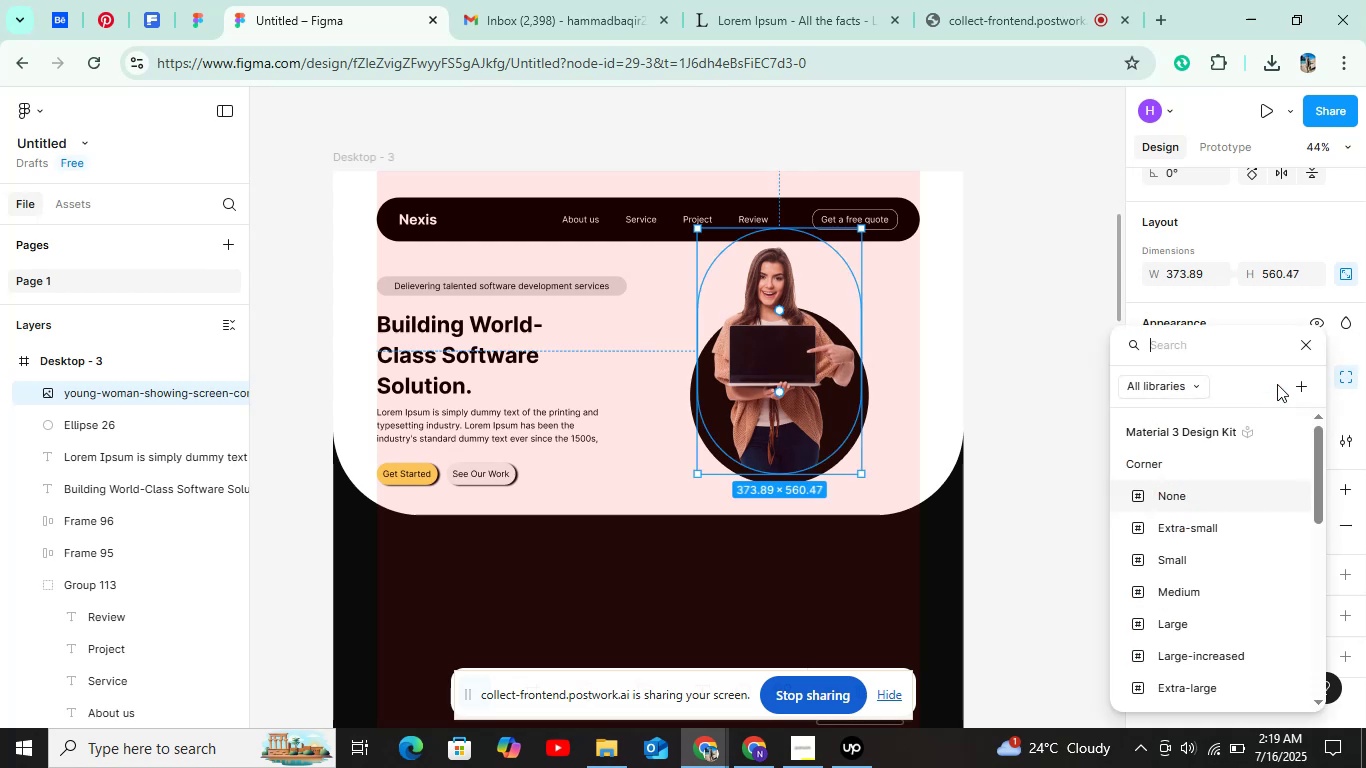 
key(Shift+ArrowUp)
 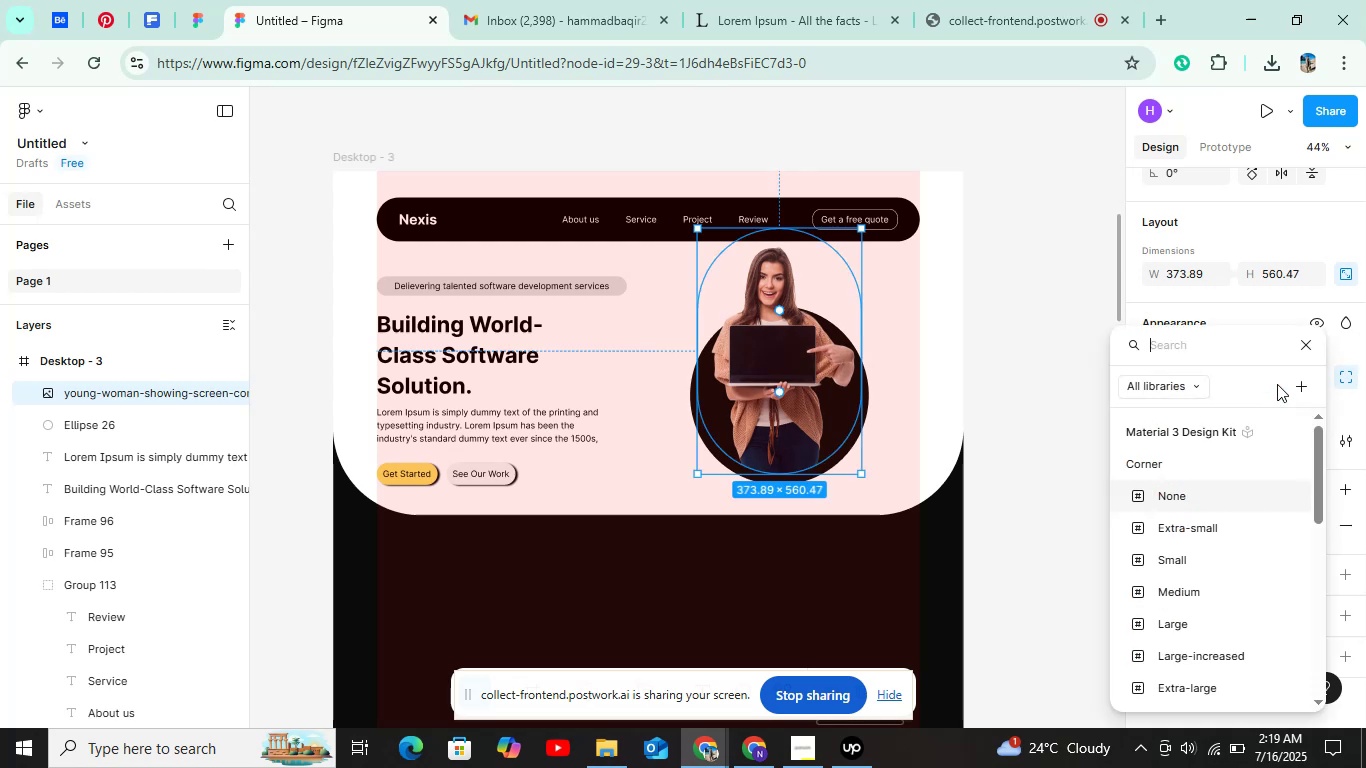 
key(Shift+ArrowUp)
 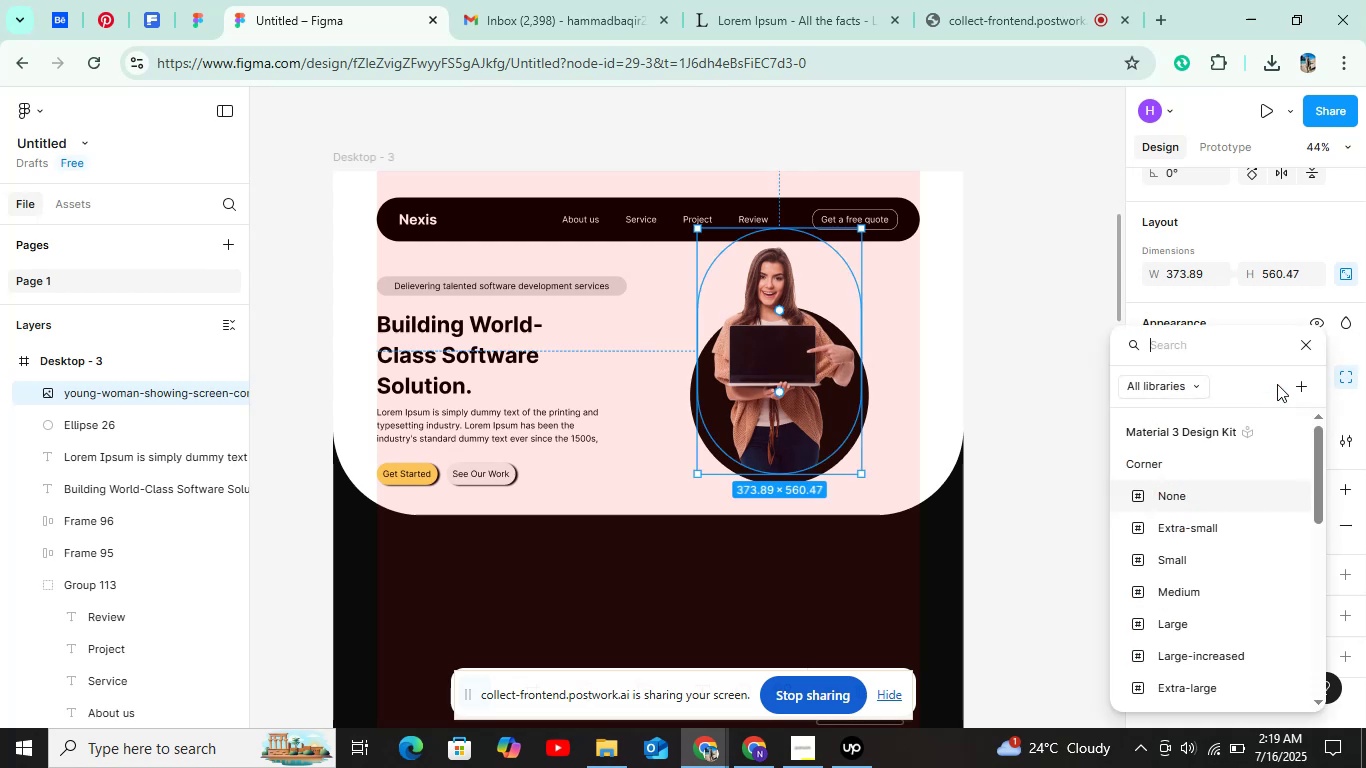 
key(Shift+ArrowUp)
 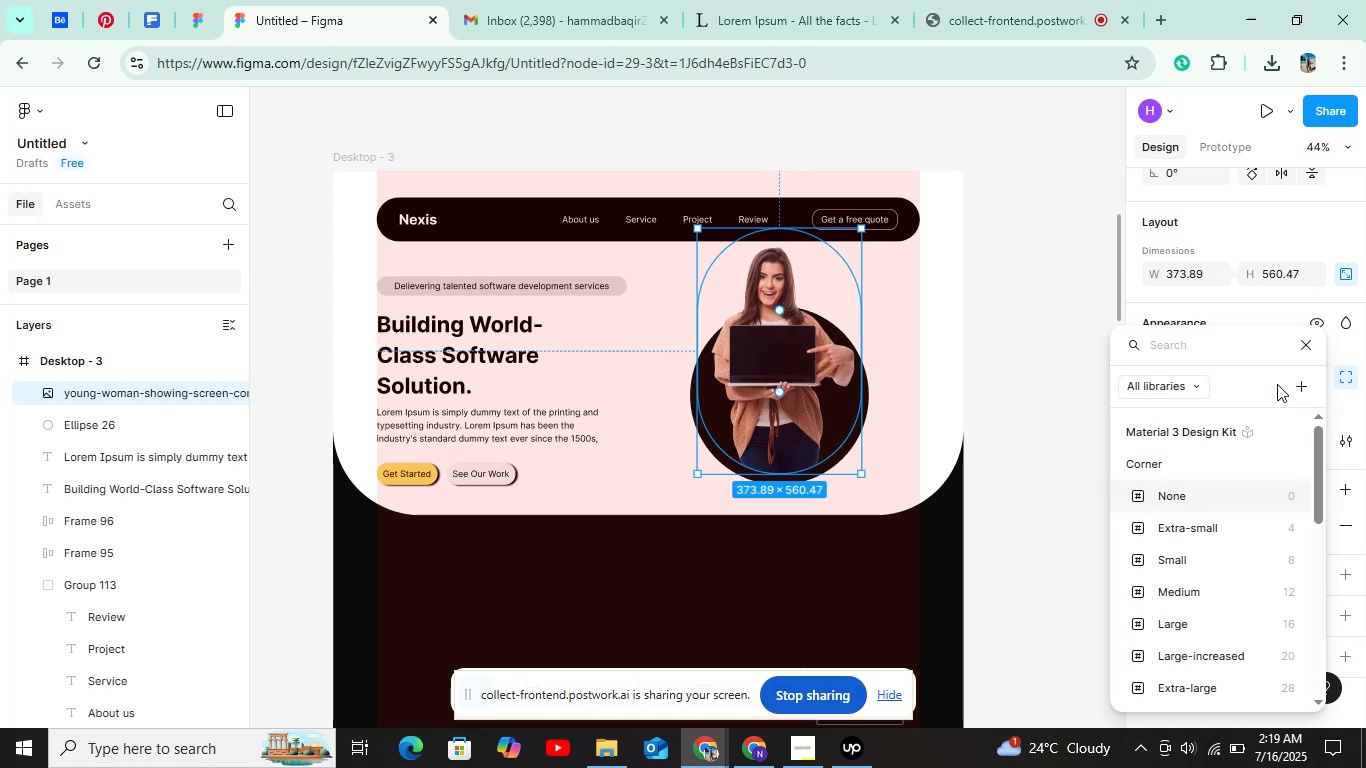 
hold_key(key=ArrowUp, duration=0.42)
 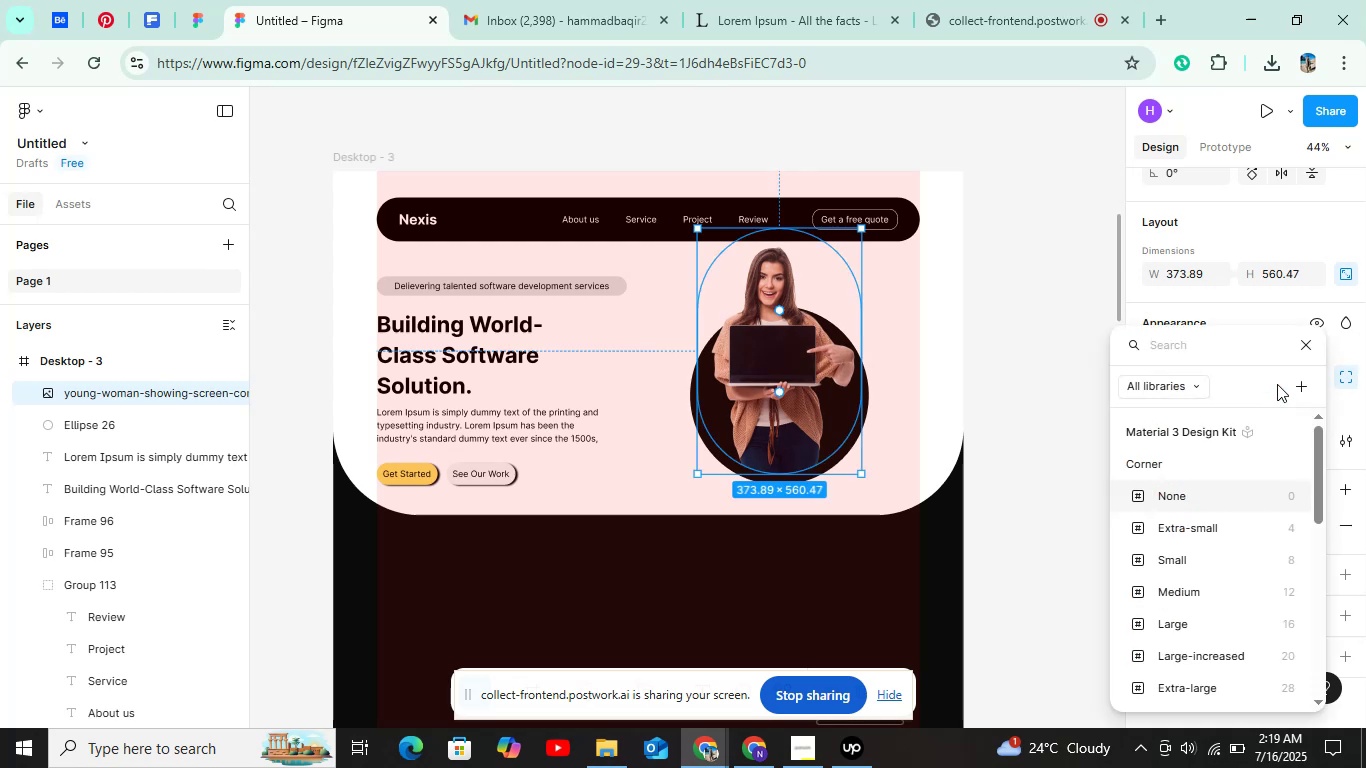 
hold_key(key=ControlLeft, duration=0.94)
scroll: coordinate [784, 440], scroll_direction: up, amount: 8.0
 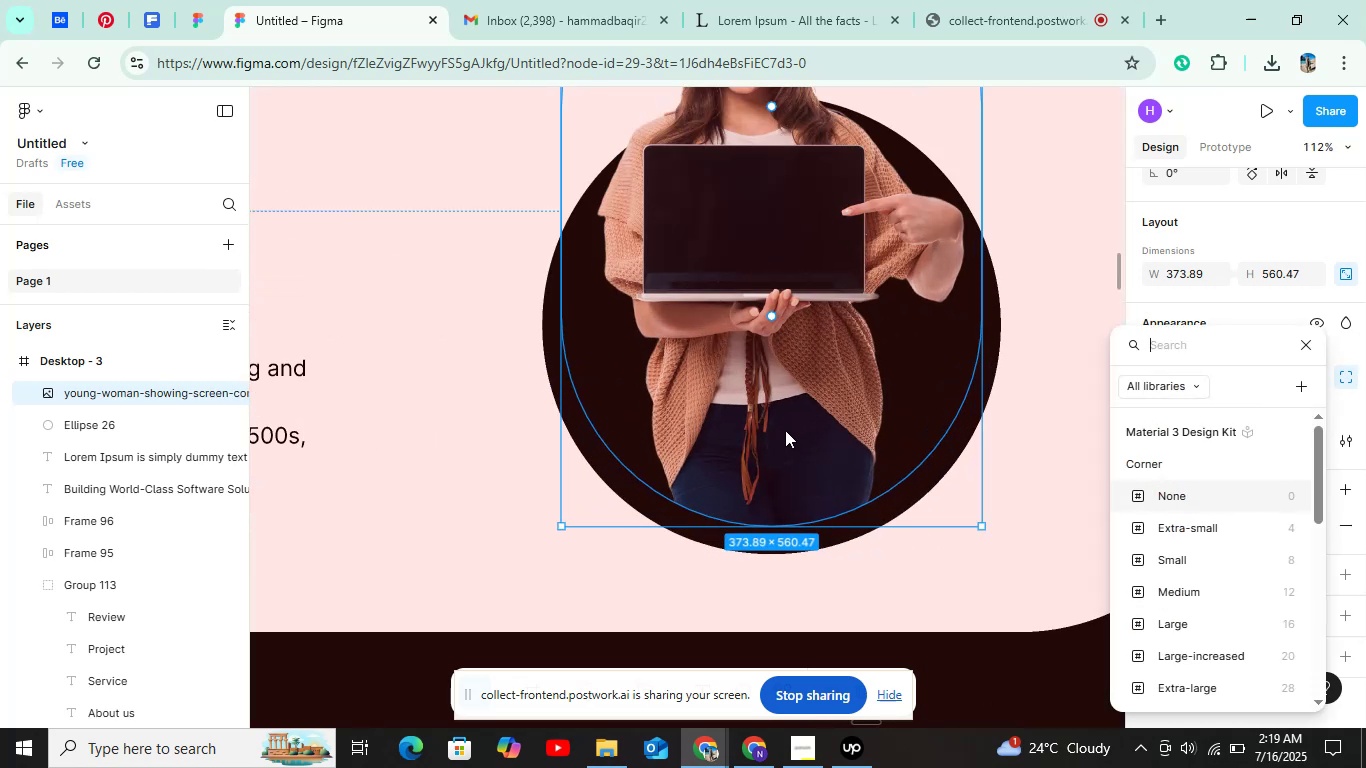 
left_click_drag(start_coordinate=[785, 430], to_coordinate=[779, 469])
 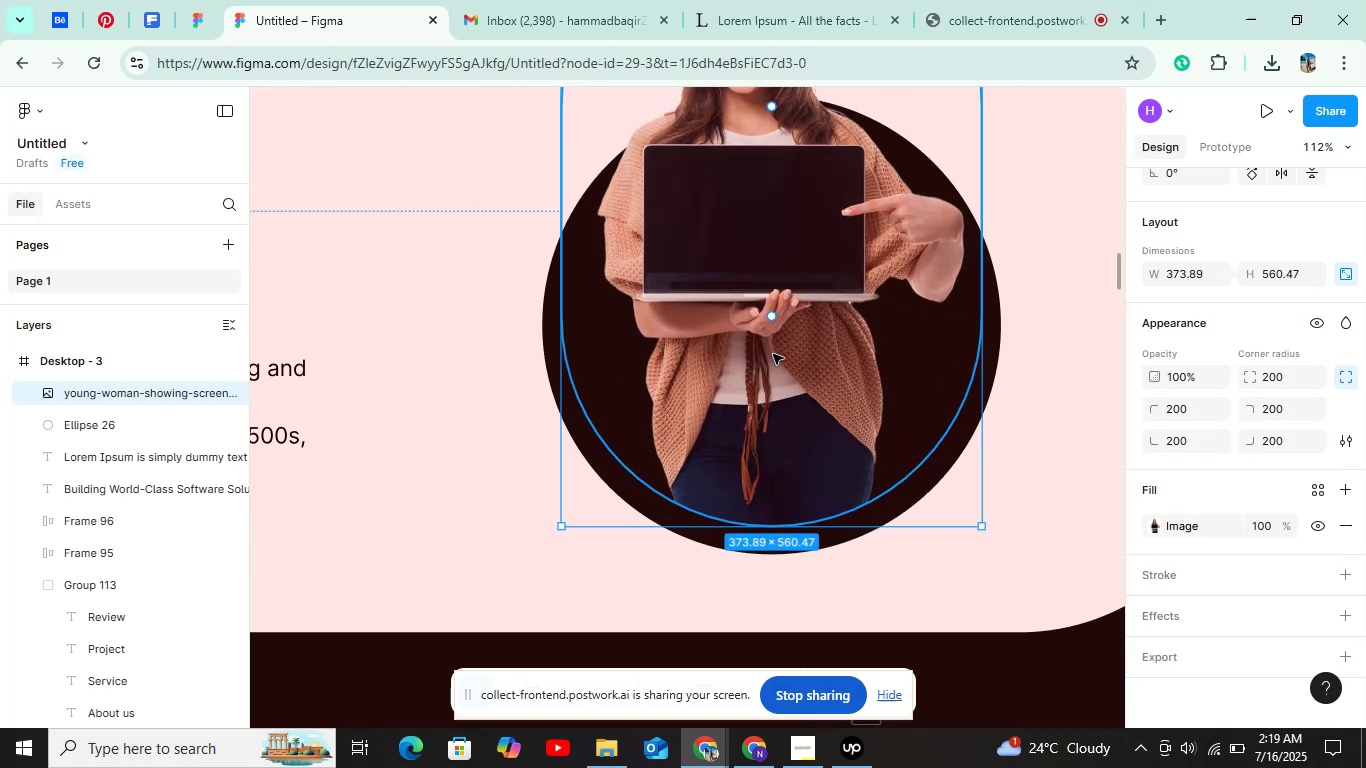 
left_click_drag(start_coordinate=[773, 351], to_coordinate=[778, 376])
 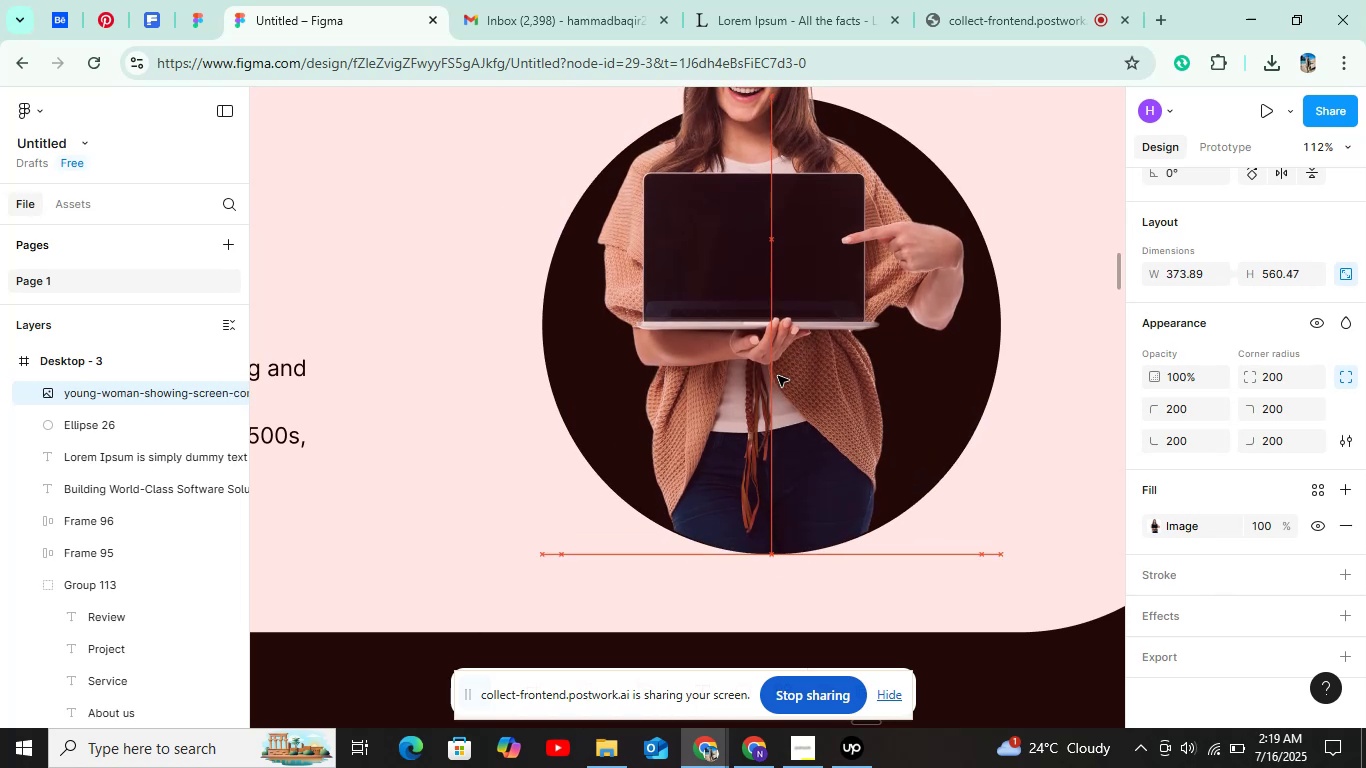 
hold_key(key=ControlLeft, duration=1.05)
scroll: coordinate [778, 376], scroll_direction: down, amount: 10.0
 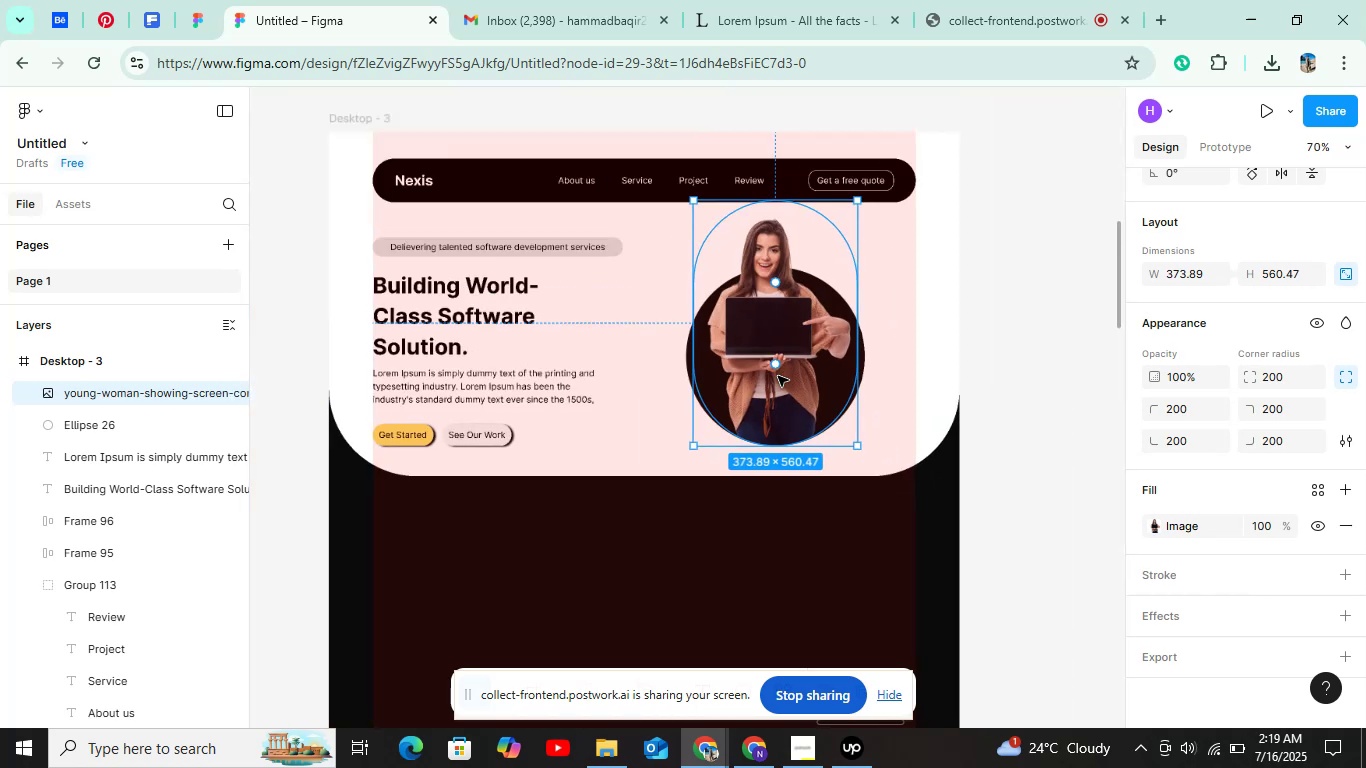 
hold_key(key=ControlLeft, duration=2.55)
left_click([1024, 365])
 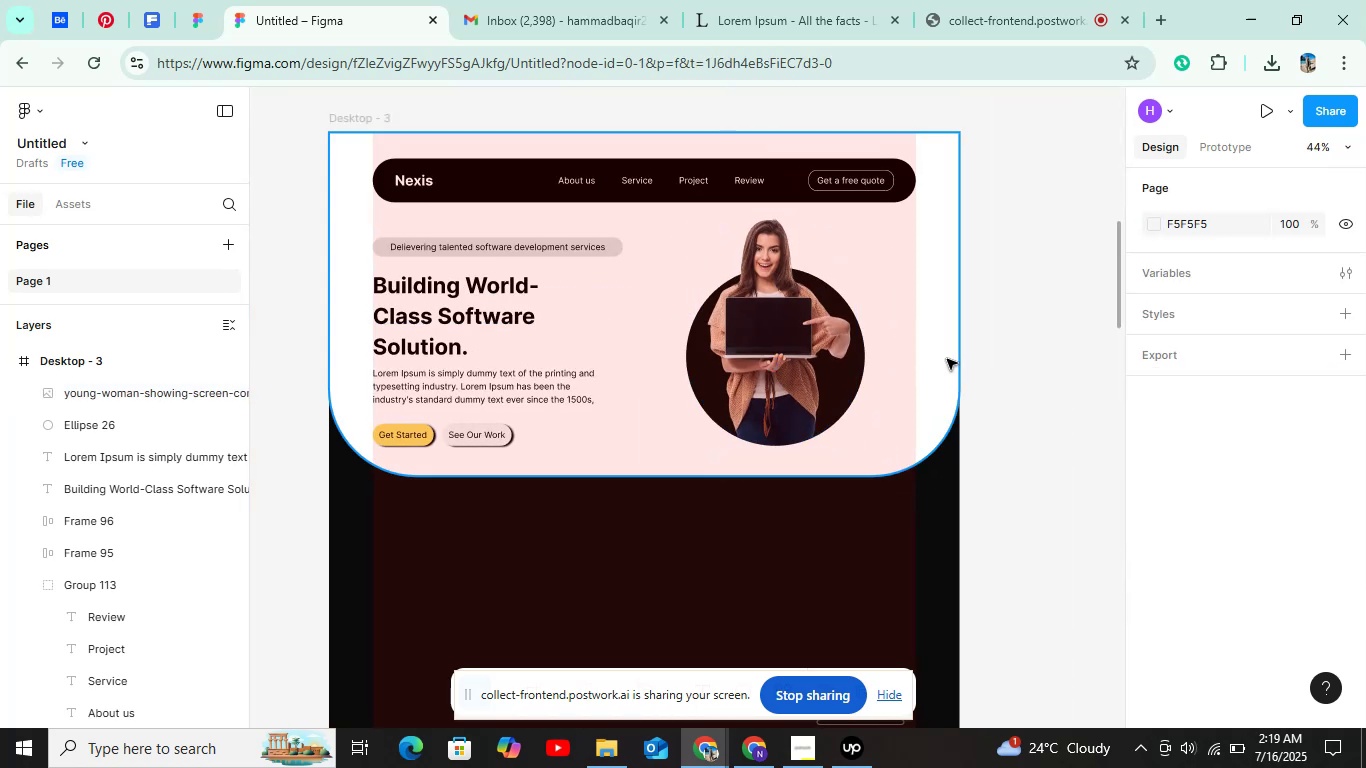 
hold_key(key=ControlLeft, duration=0.7)
scroll: coordinate [947, 355], scroll_direction: down, amount: 20.0
 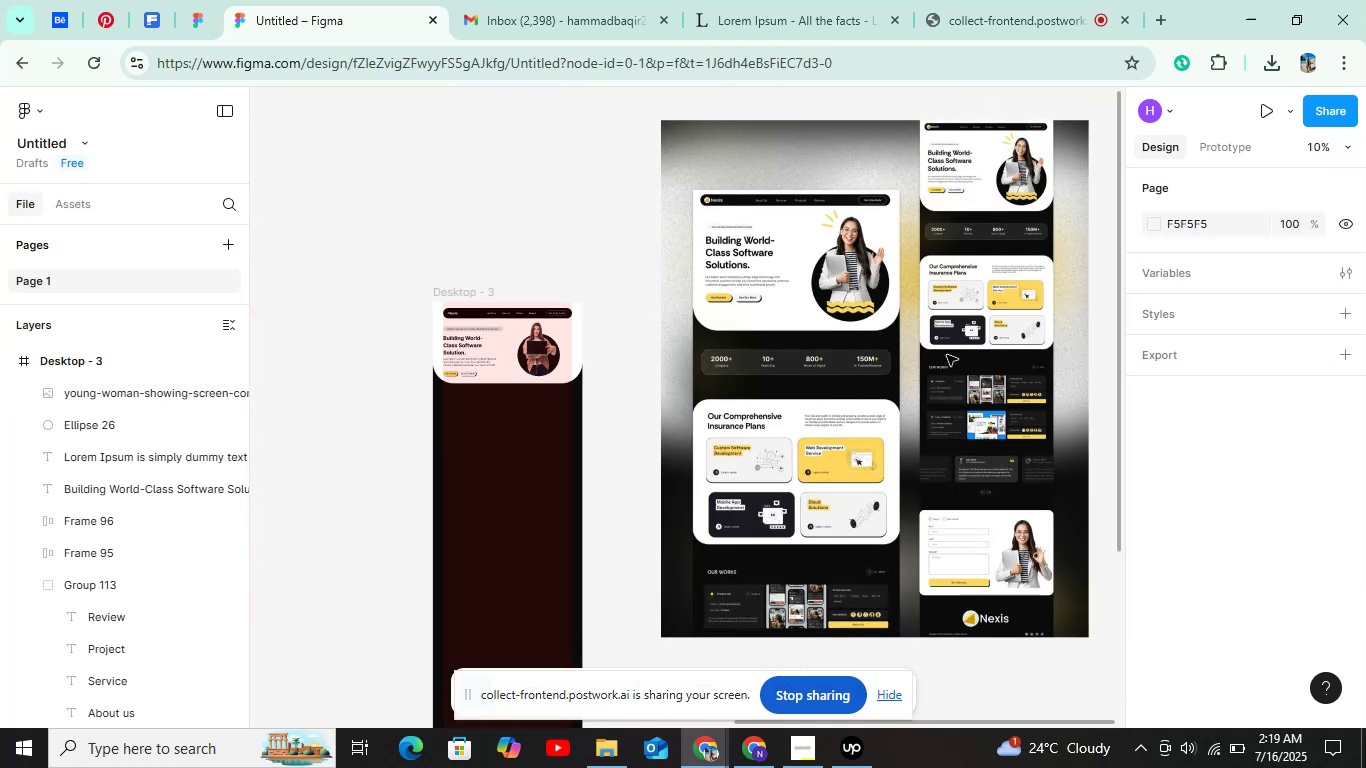 
hold_key(key=ShiftLeft, duration=0.8)
 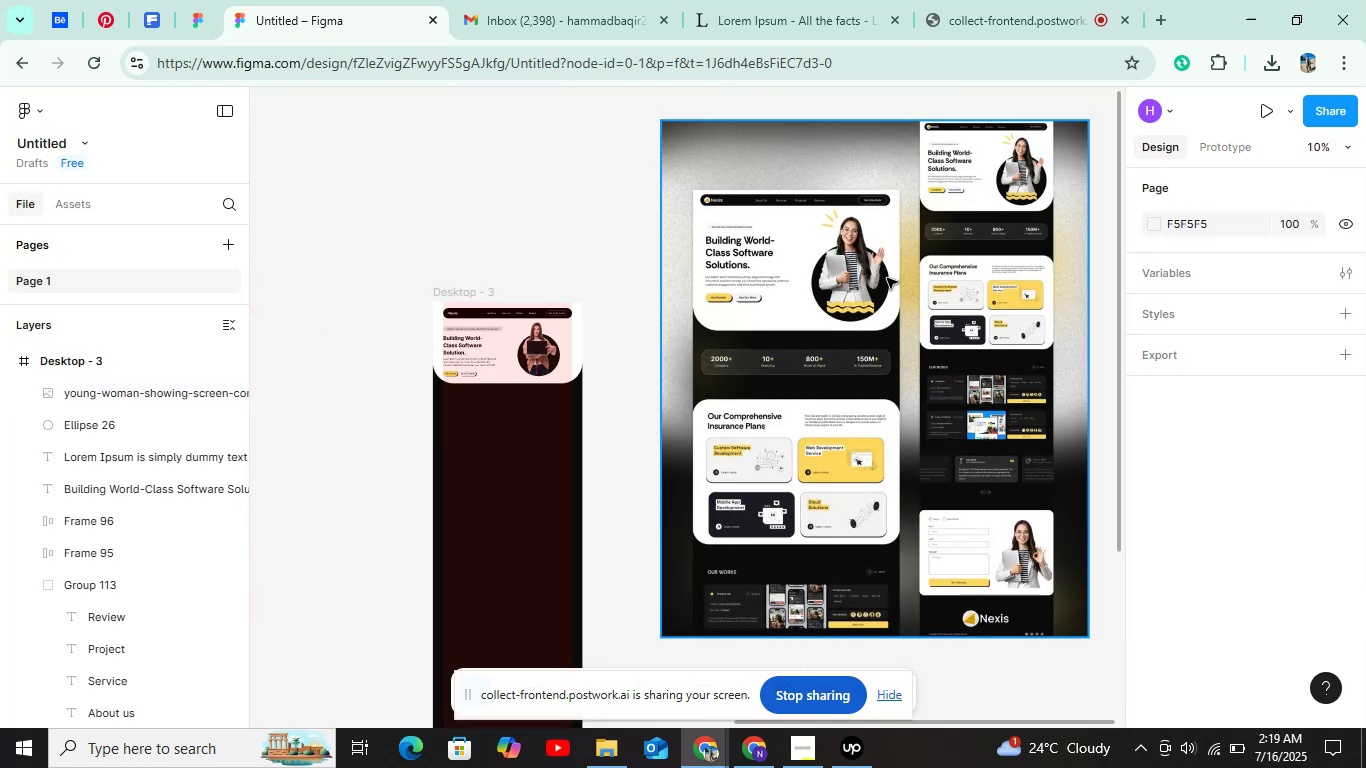 
hold_key(key=ControlLeft, duration=1.52)
scroll: coordinate [855, 234], scroll_direction: up, amount: 8.0
 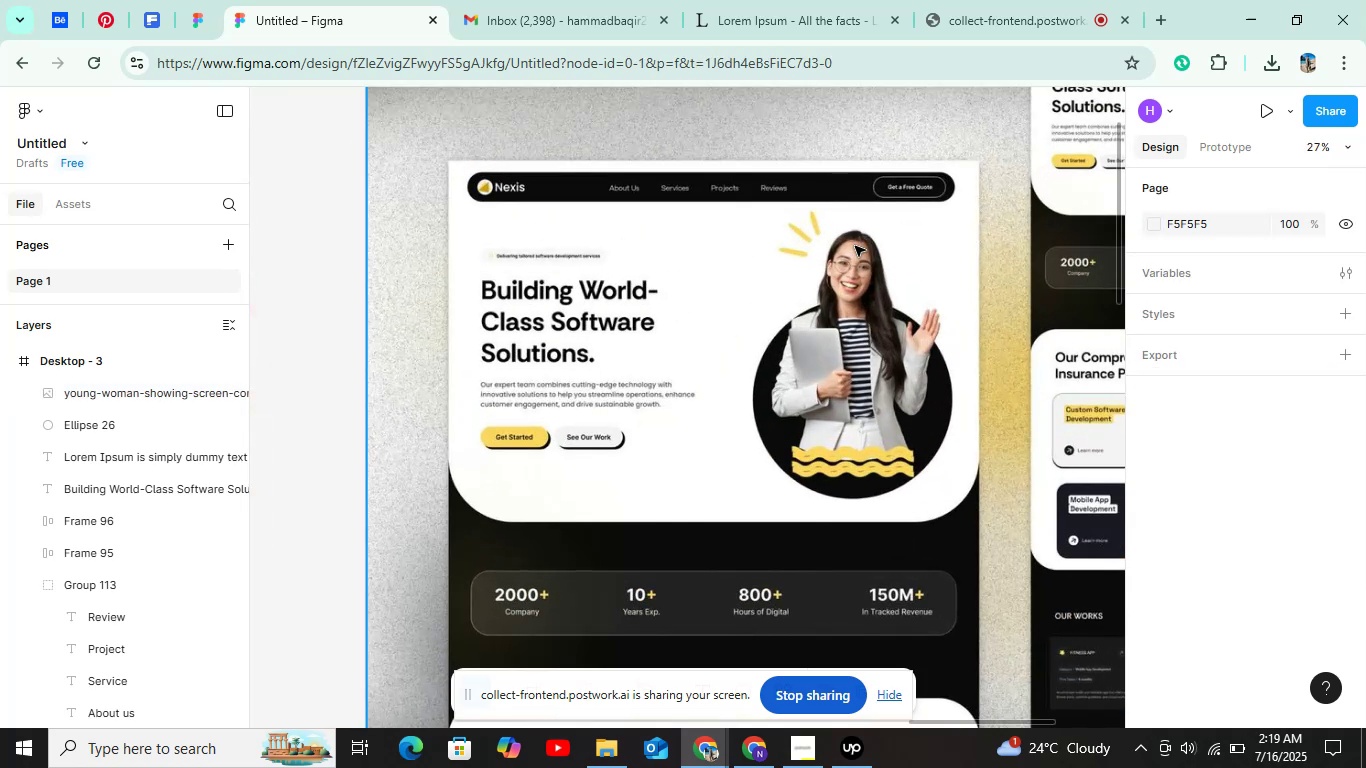 
key(Control+ControlLeft)
 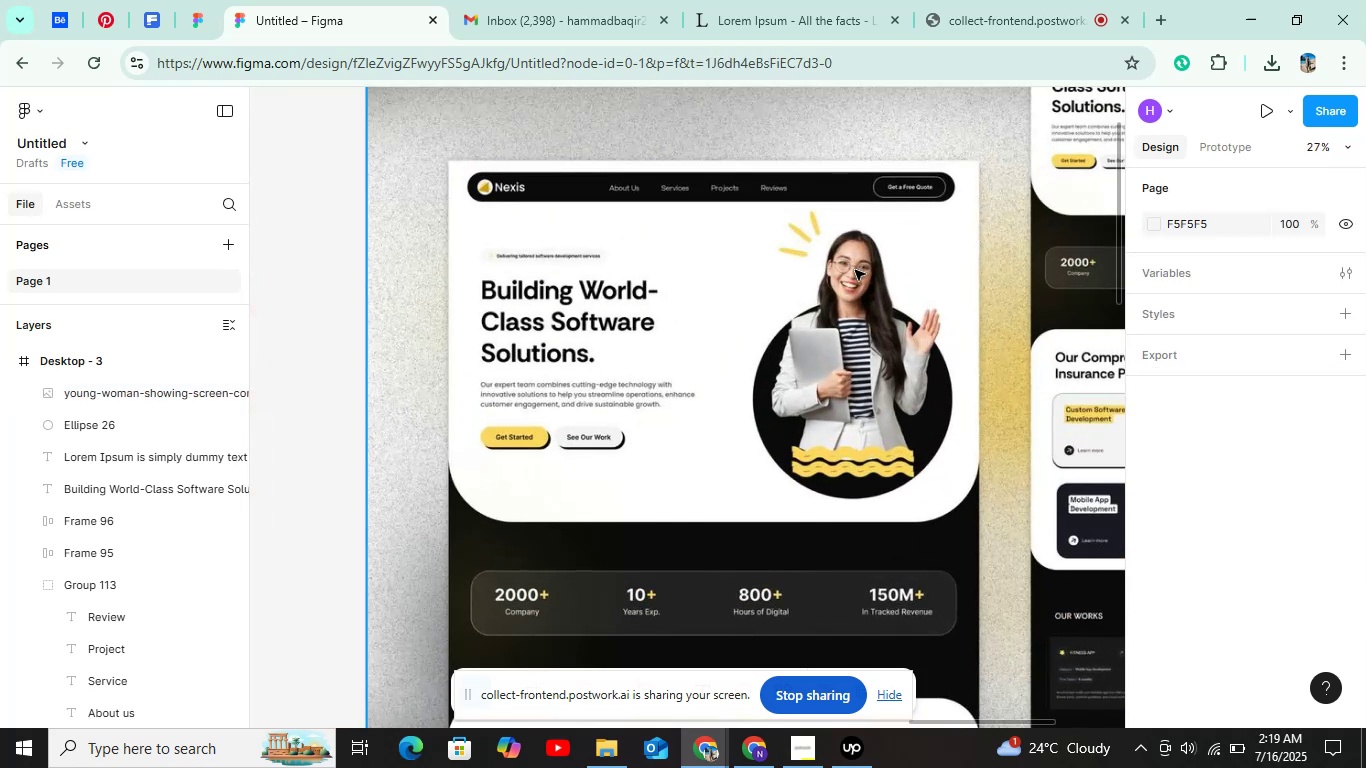 
key(Control+ControlLeft)
 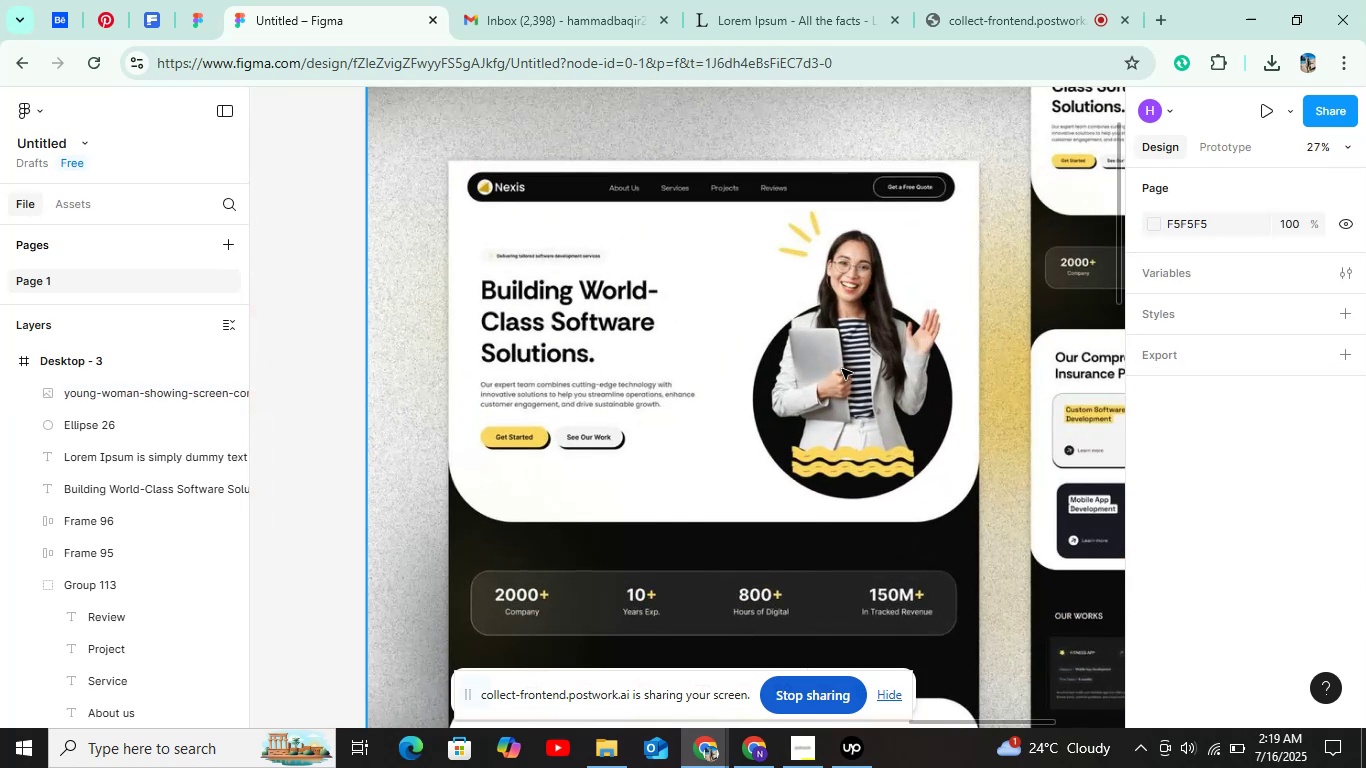 
key(Control+ControlLeft)
 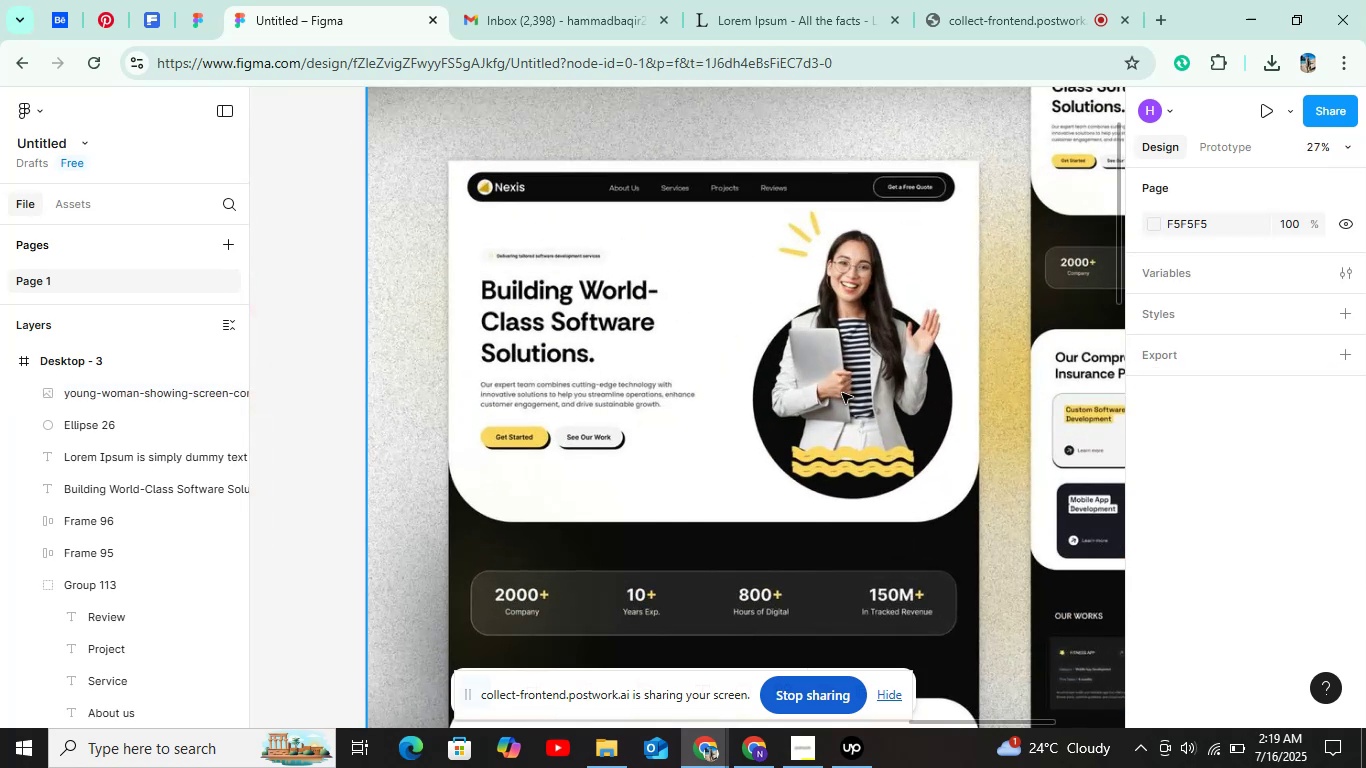 
key(Control+ControlLeft)
 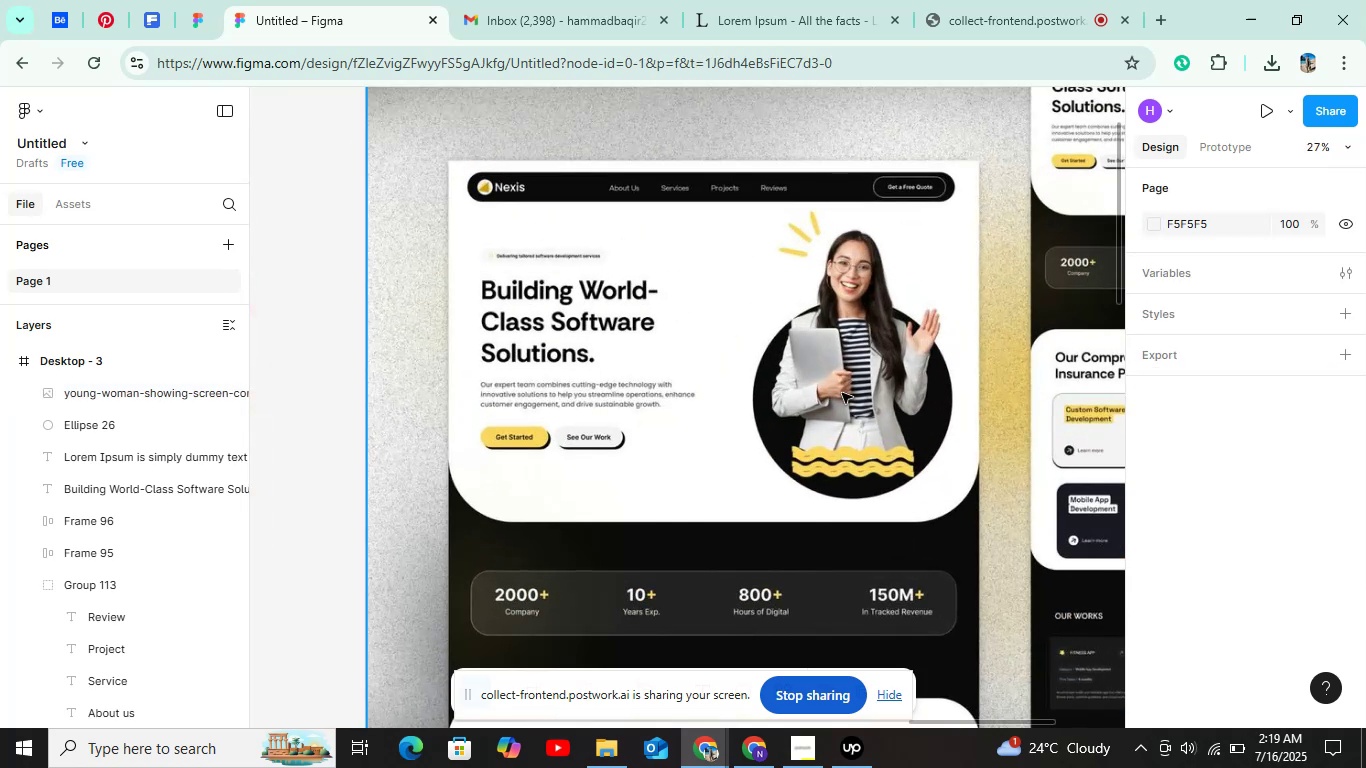 
key(Control+ControlLeft)
 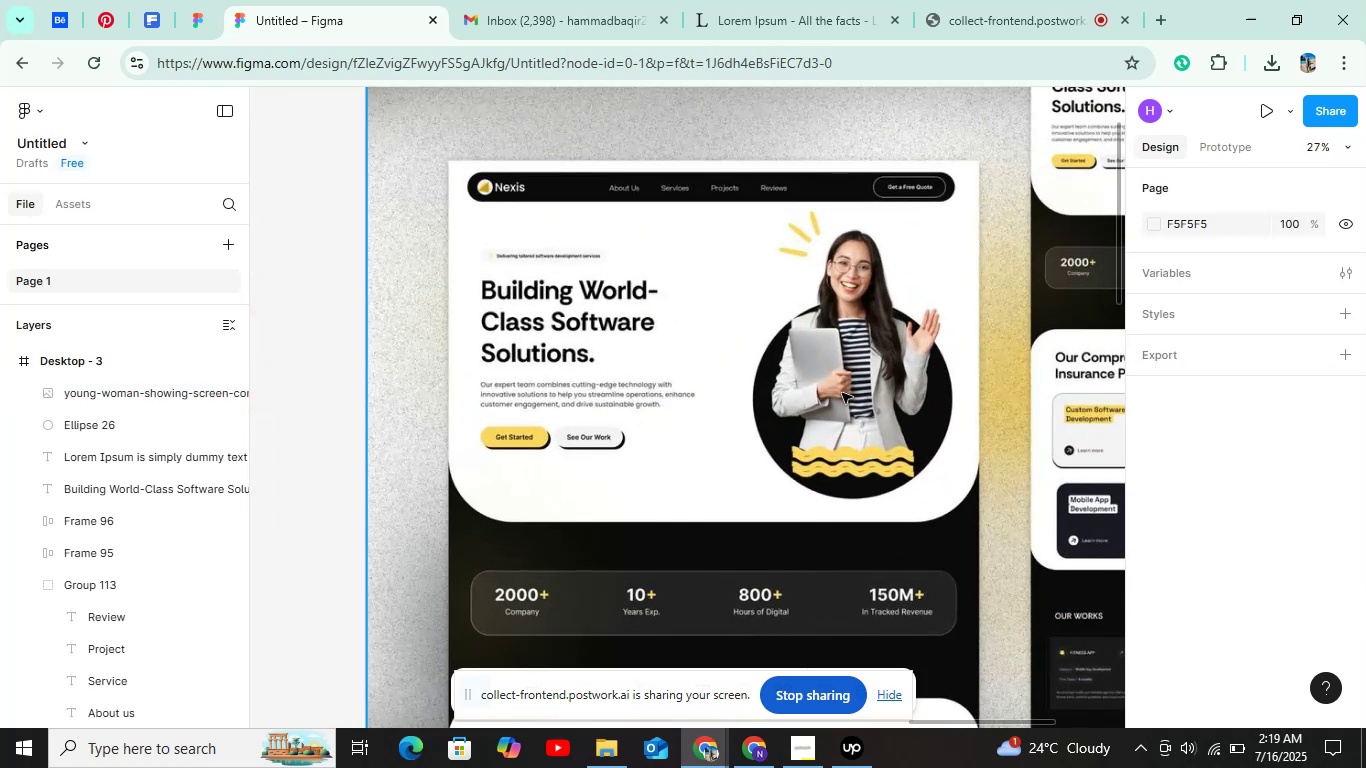 
key(Control+ControlLeft)
 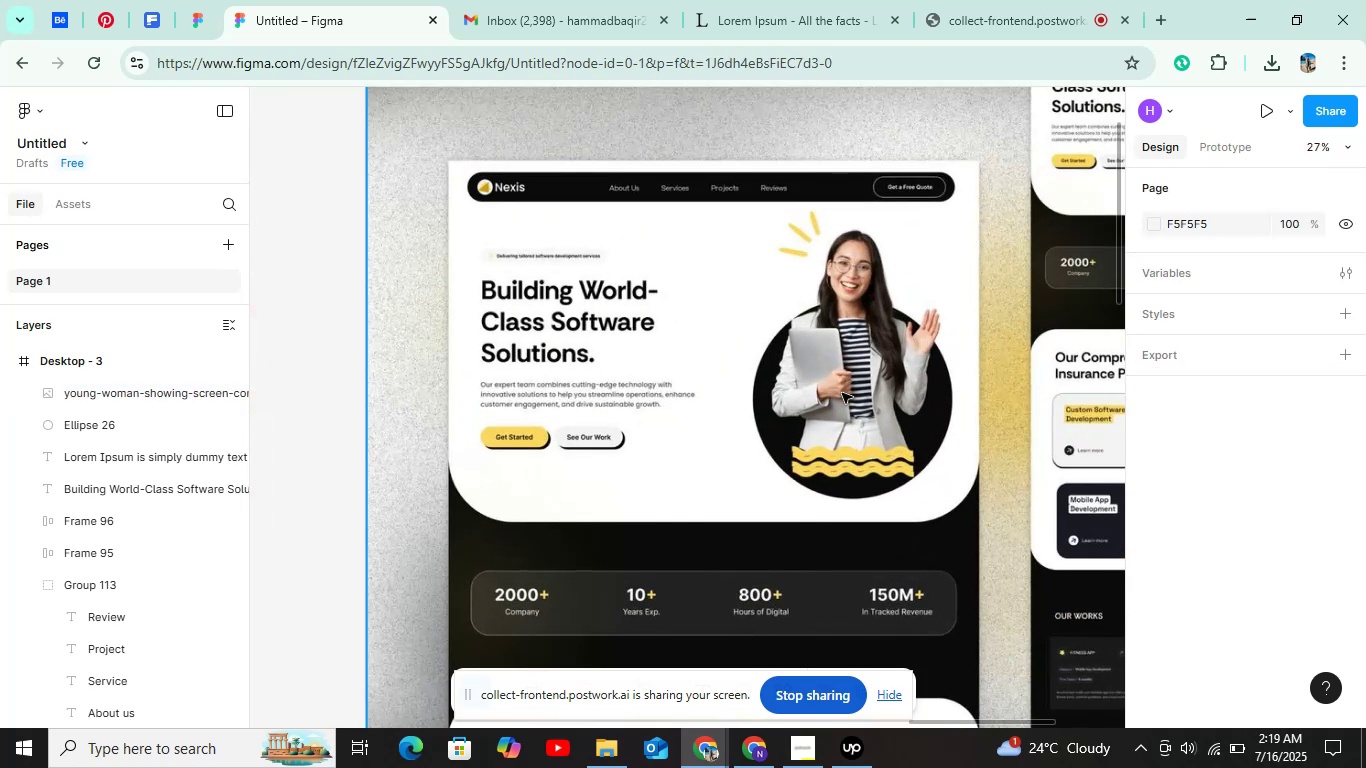 
key(Control+ControlLeft)
 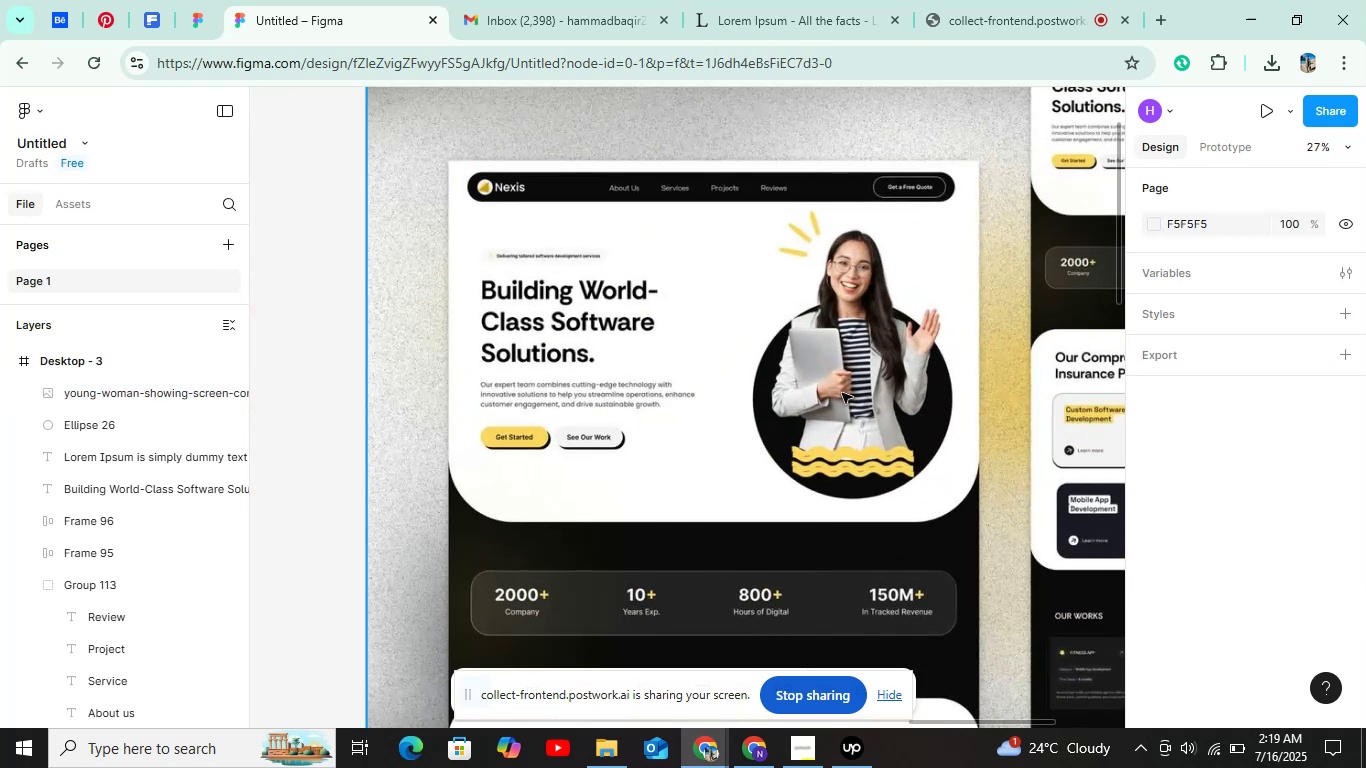 
key(Control+ControlLeft)
 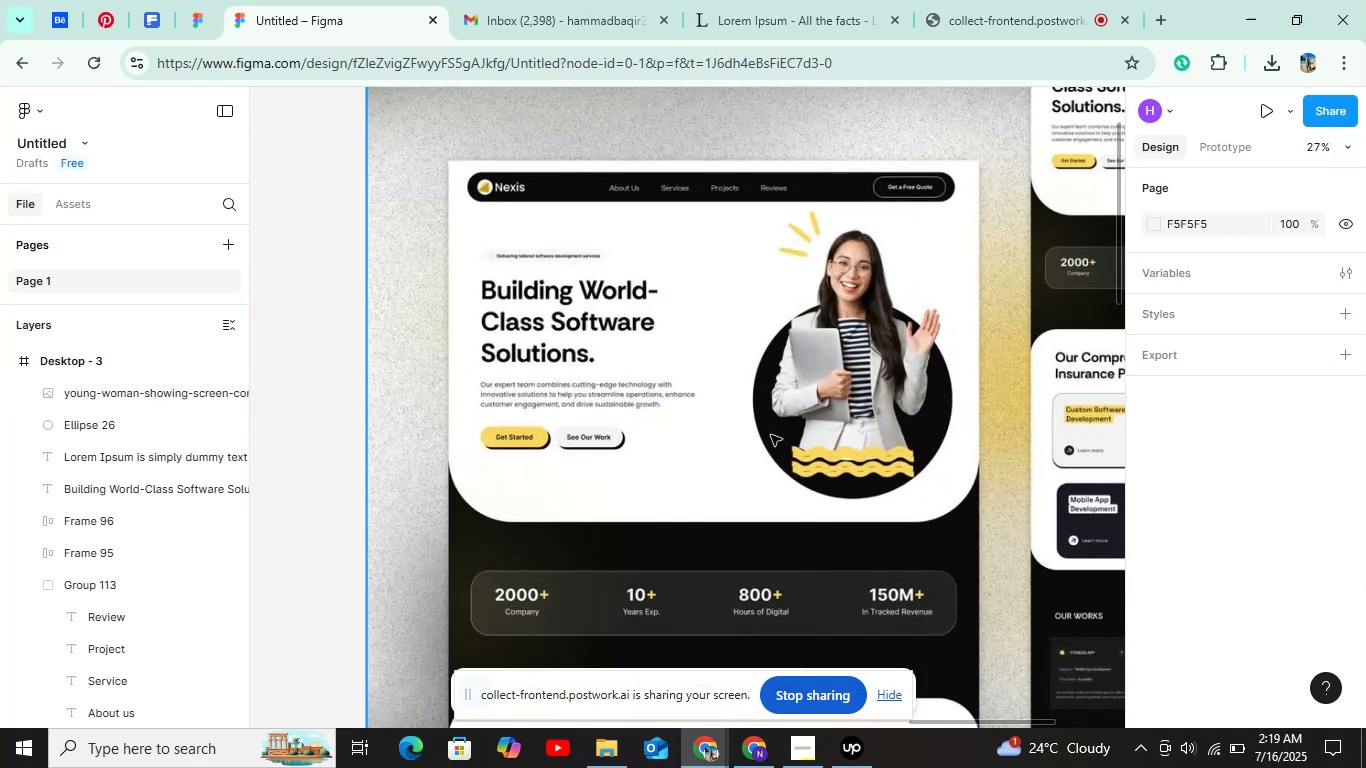 
hold_key(key=ShiftLeft, duration=0.5)
scroll: coordinate [474, 579], scroll_direction: up, amount: 11.0
 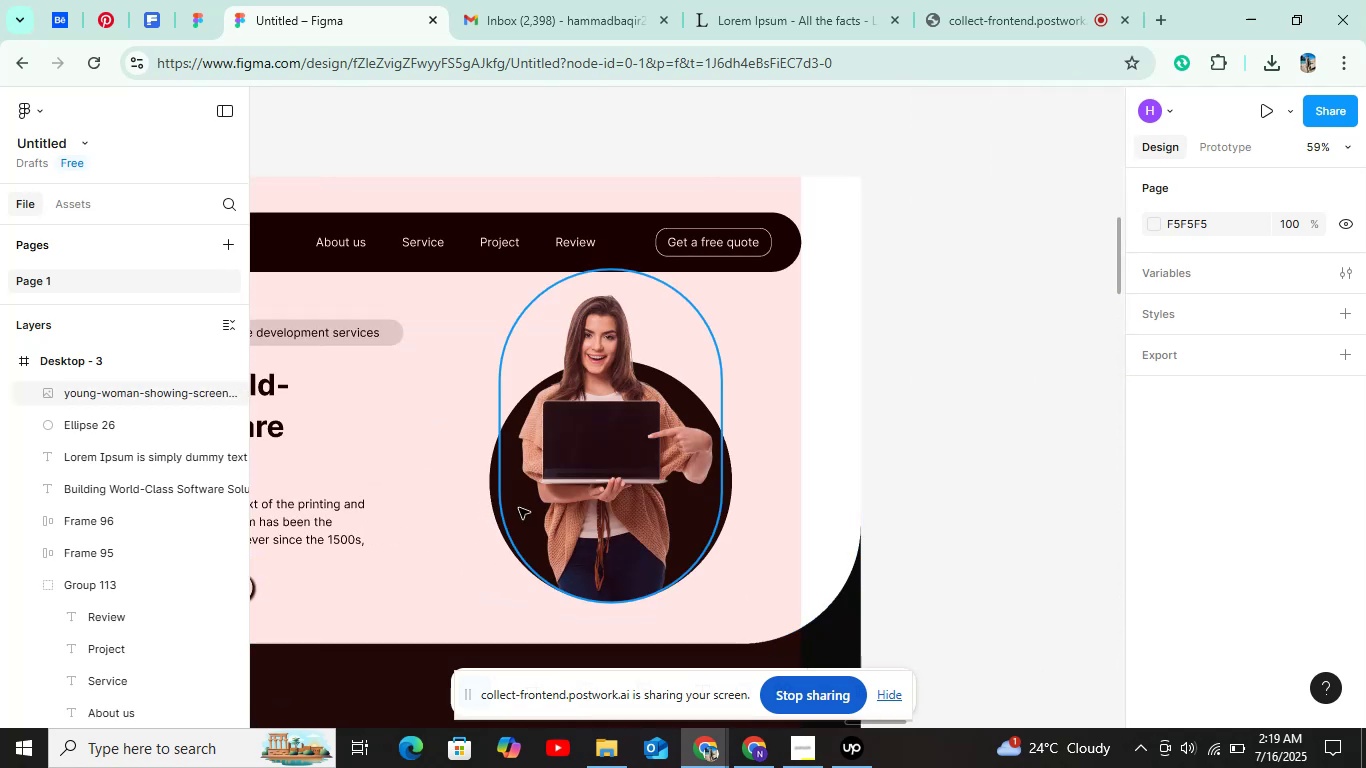 
hold_key(key=ShiftLeft, duration=0.58)
 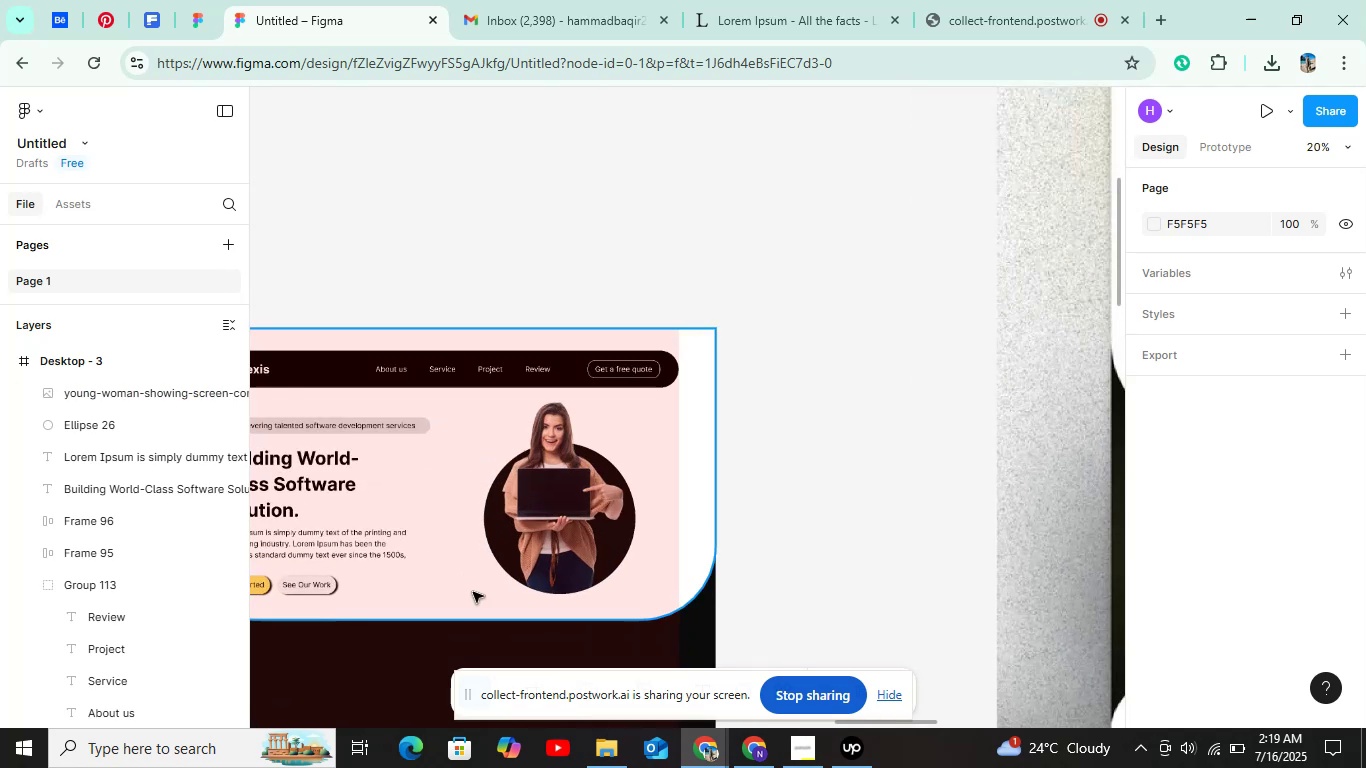 
hold_key(key=ControlLeft, duration=0.31)
 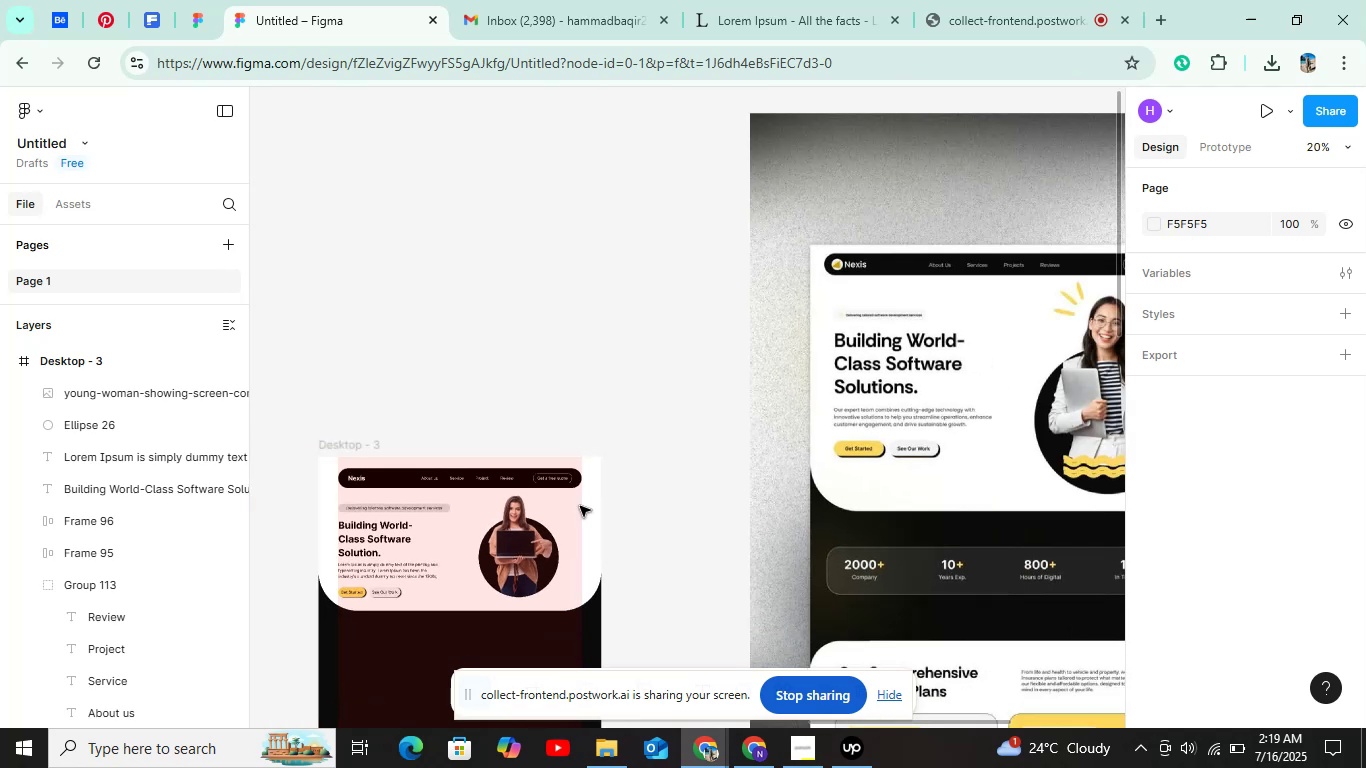 
hold_key(key=ControlLeft, duration=0.74)
 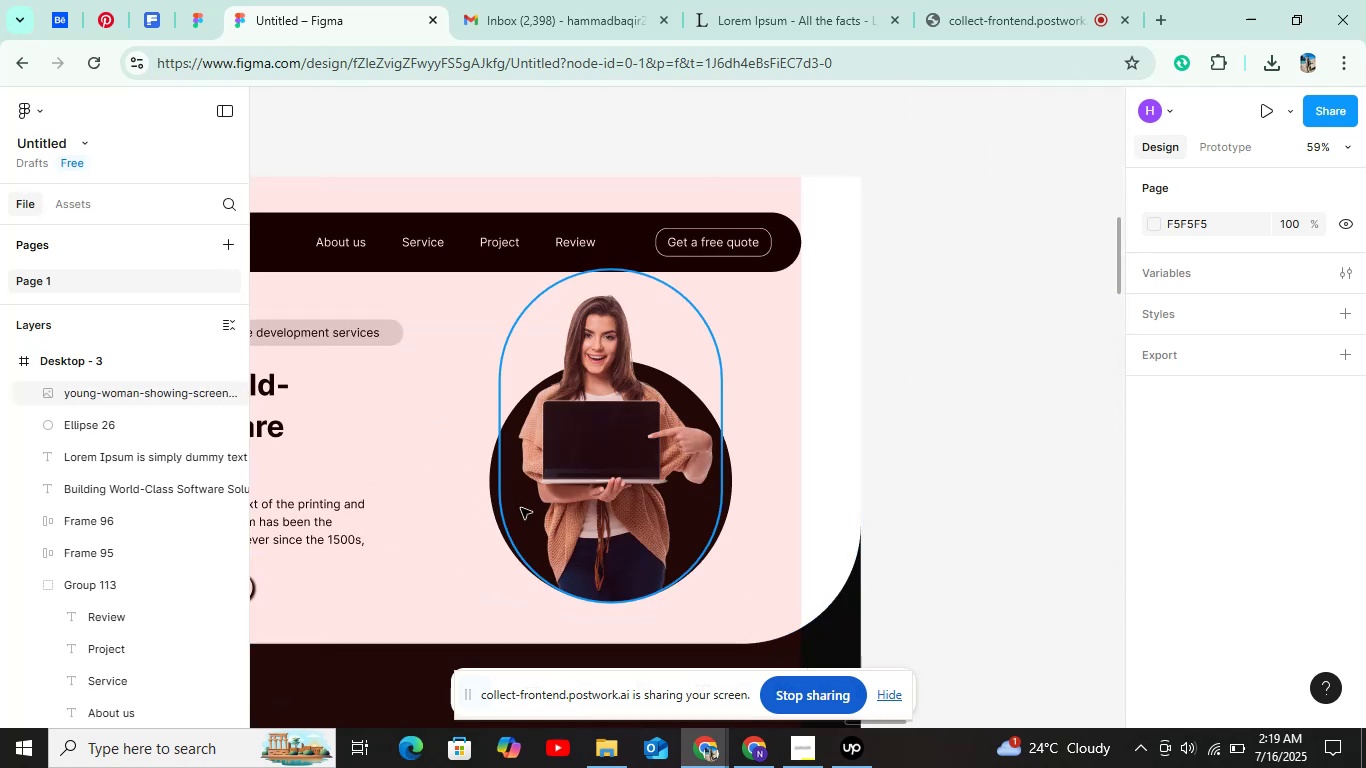 
hold_key(key=ControlLeft, duration=3.79)
 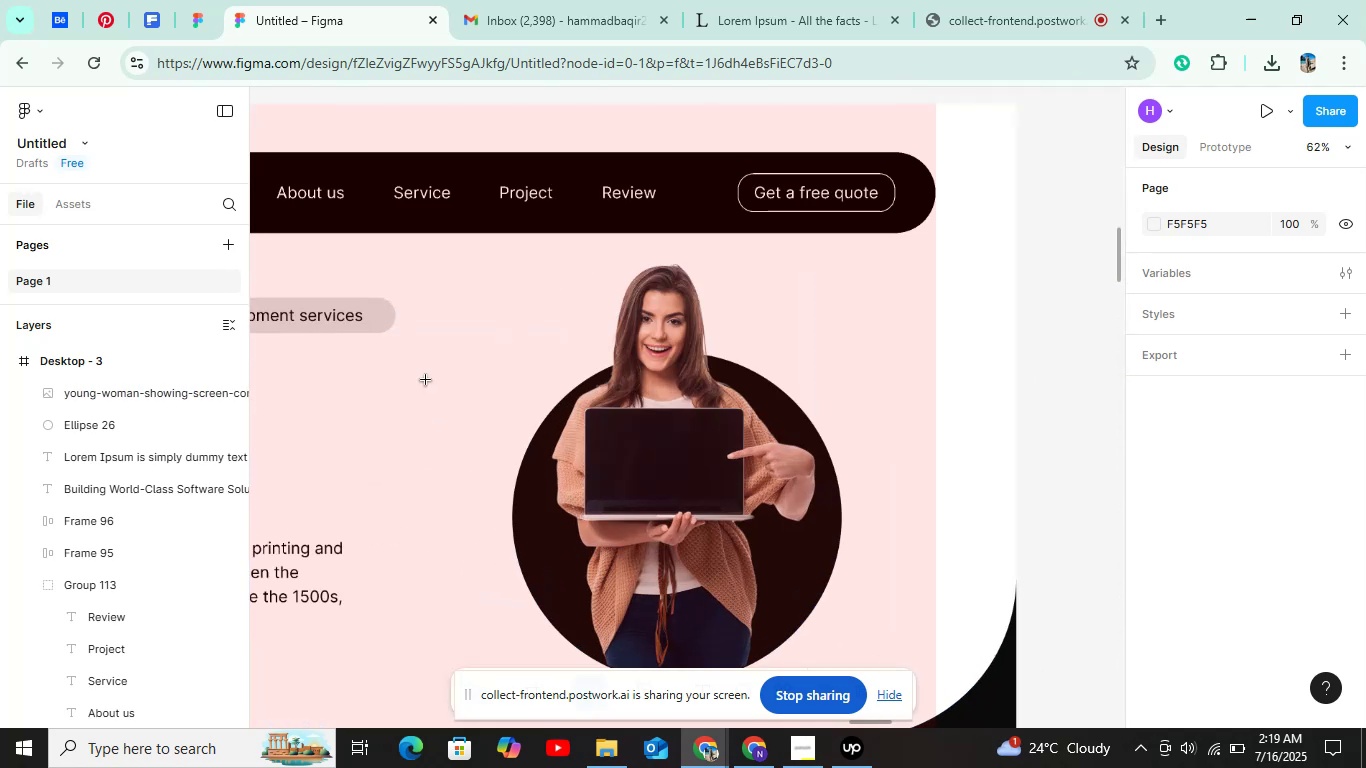 
key(R)
 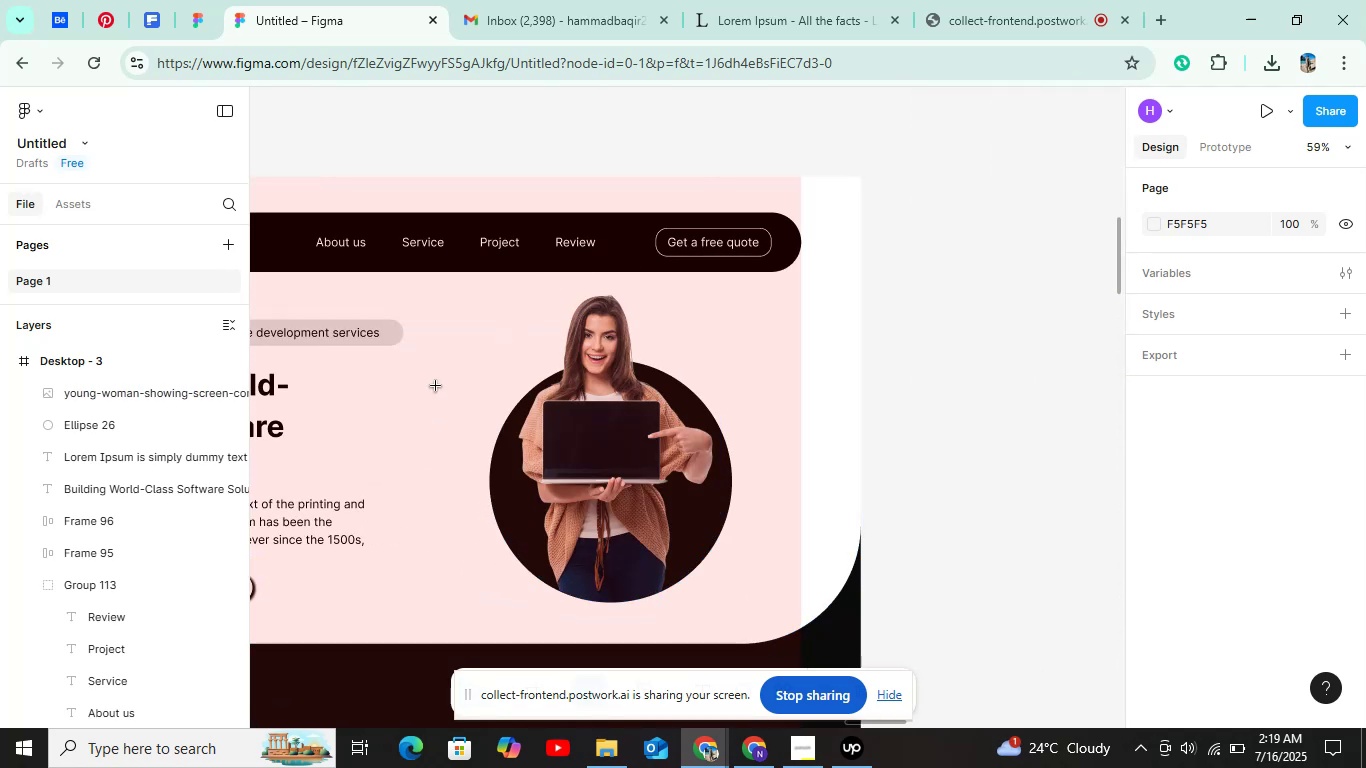 
hold_key(key=ControlLeft, duration=0.46)
scroll: coordinate [426, 380], scroll_direction: up, amount: 6.0
 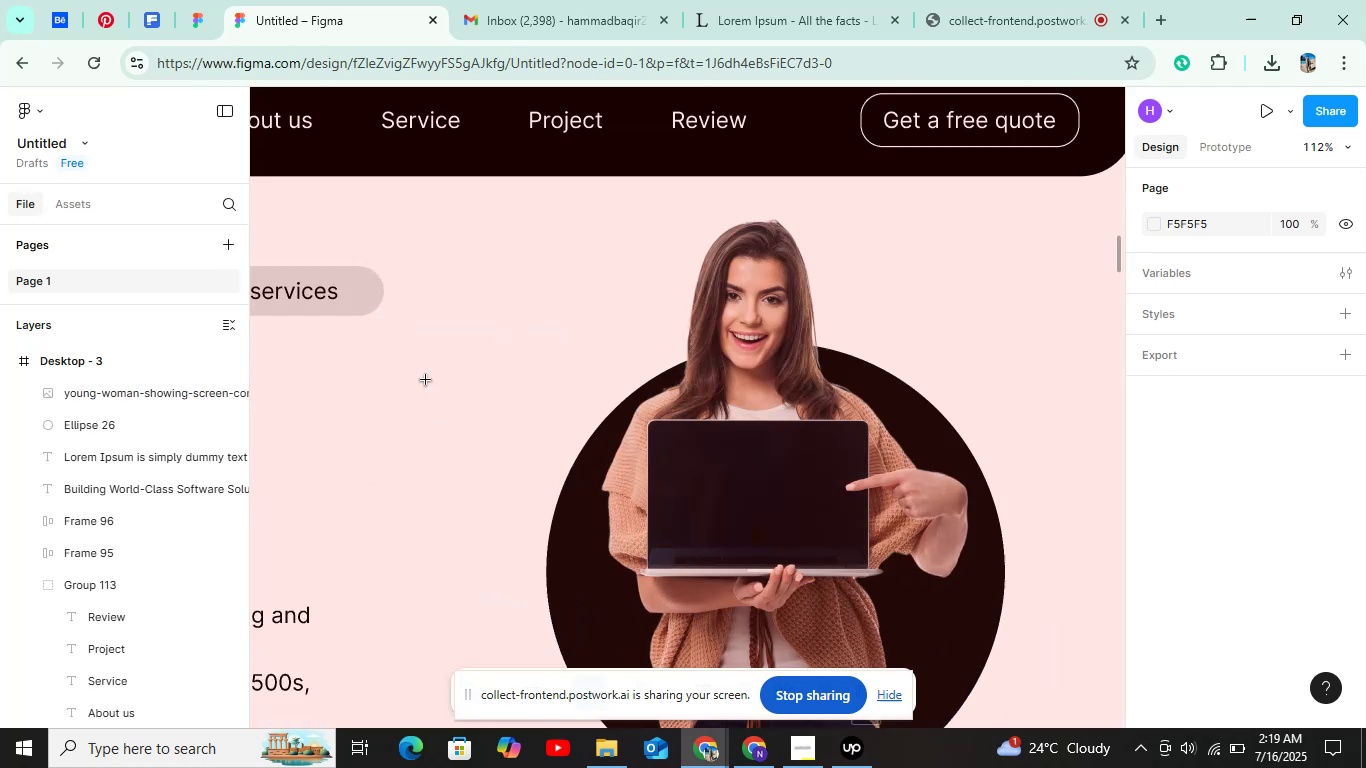 
hold_key(key=ShiftLeft, duration=0.32)
 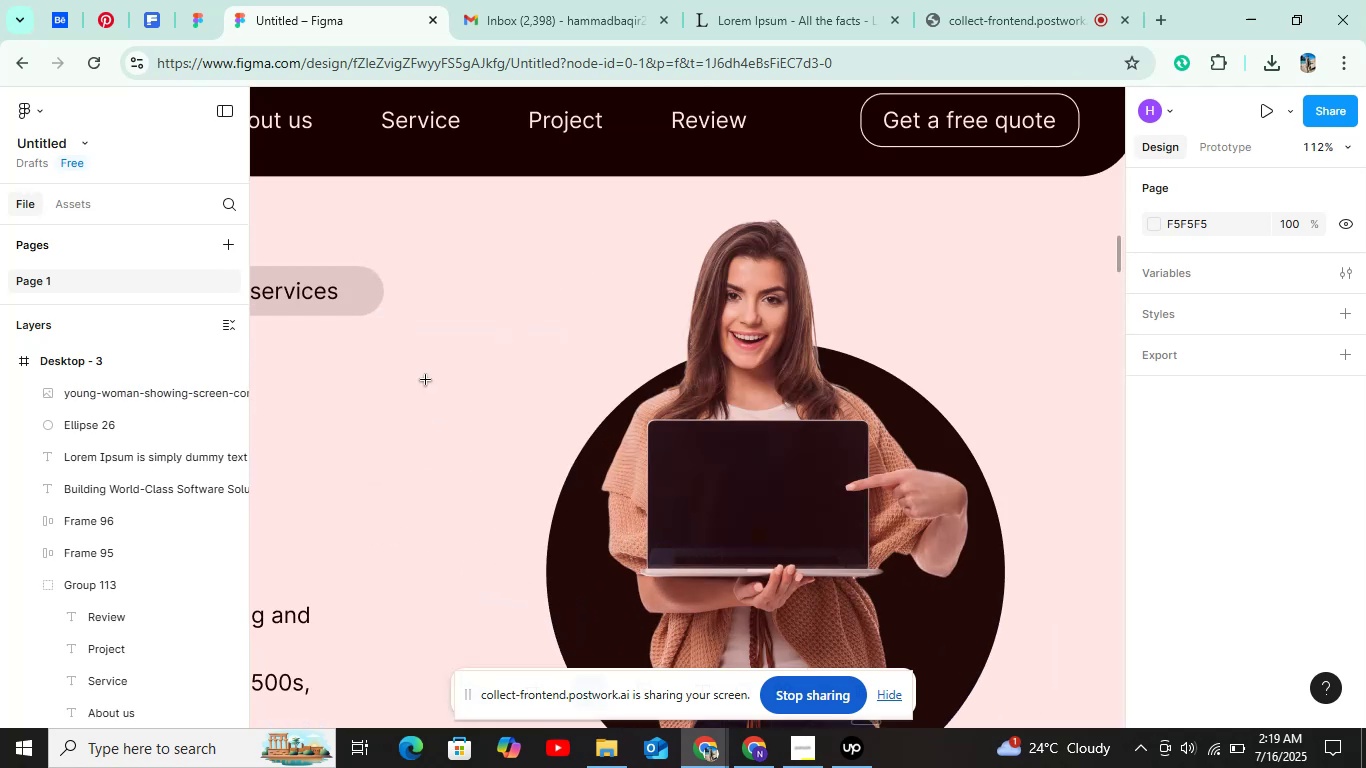 
left_click_drag(start_coordinate=[426, 380], to_coordinate=[447, 470])
 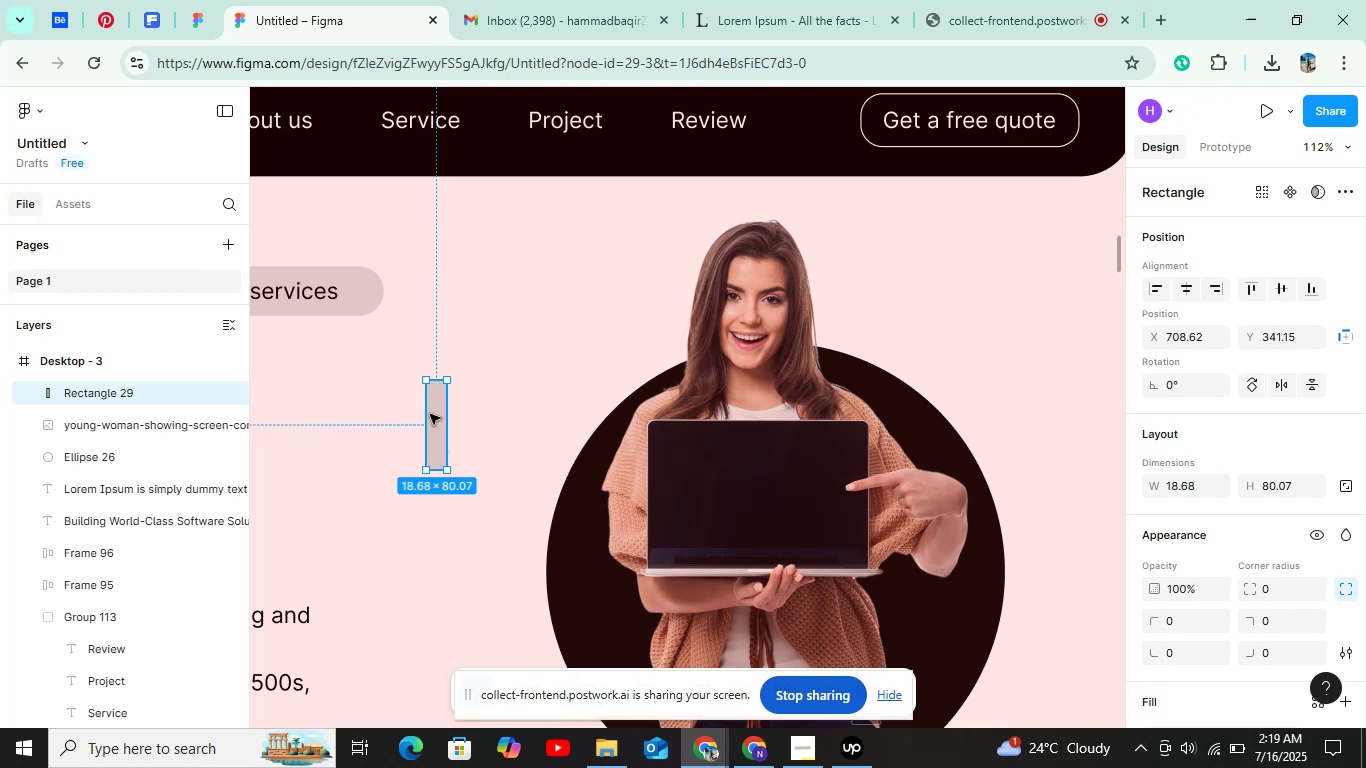 
left_click([430, 414])
 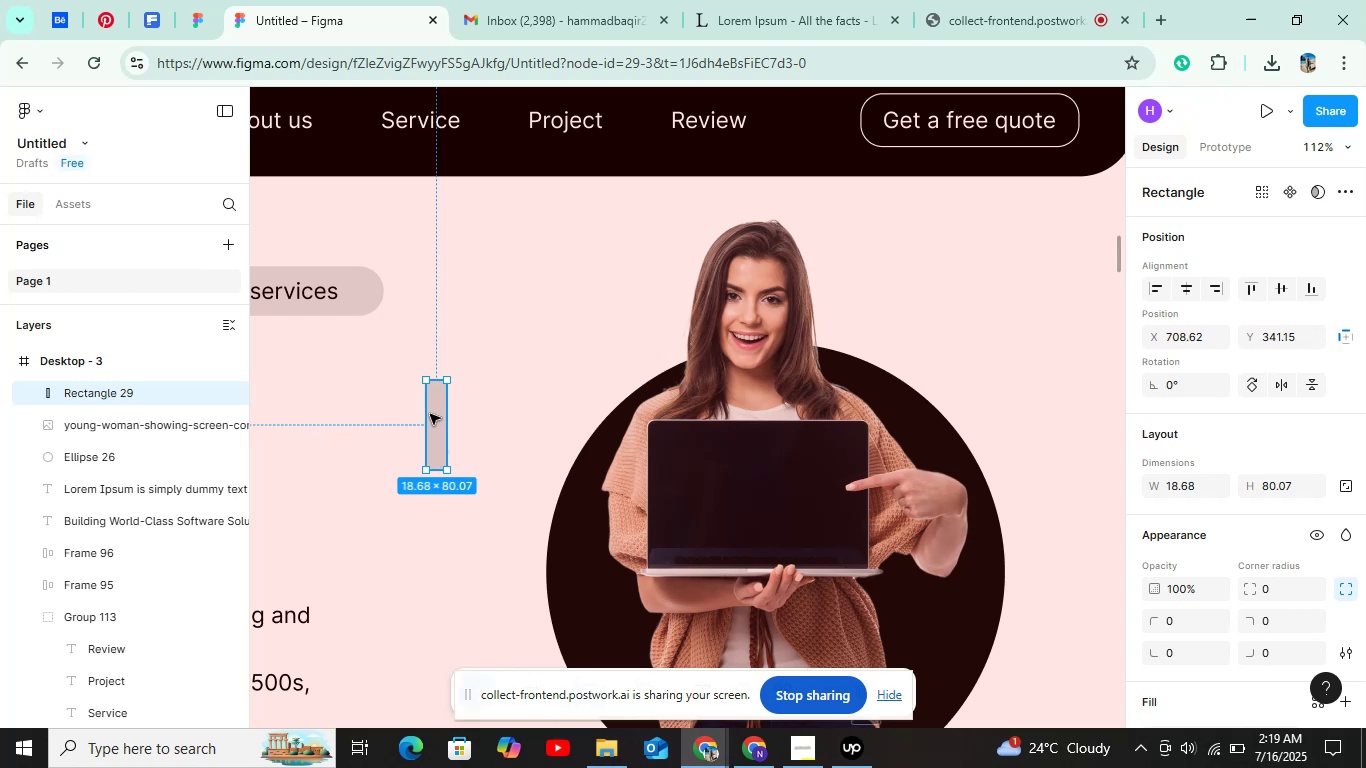 
key(Control+D)
 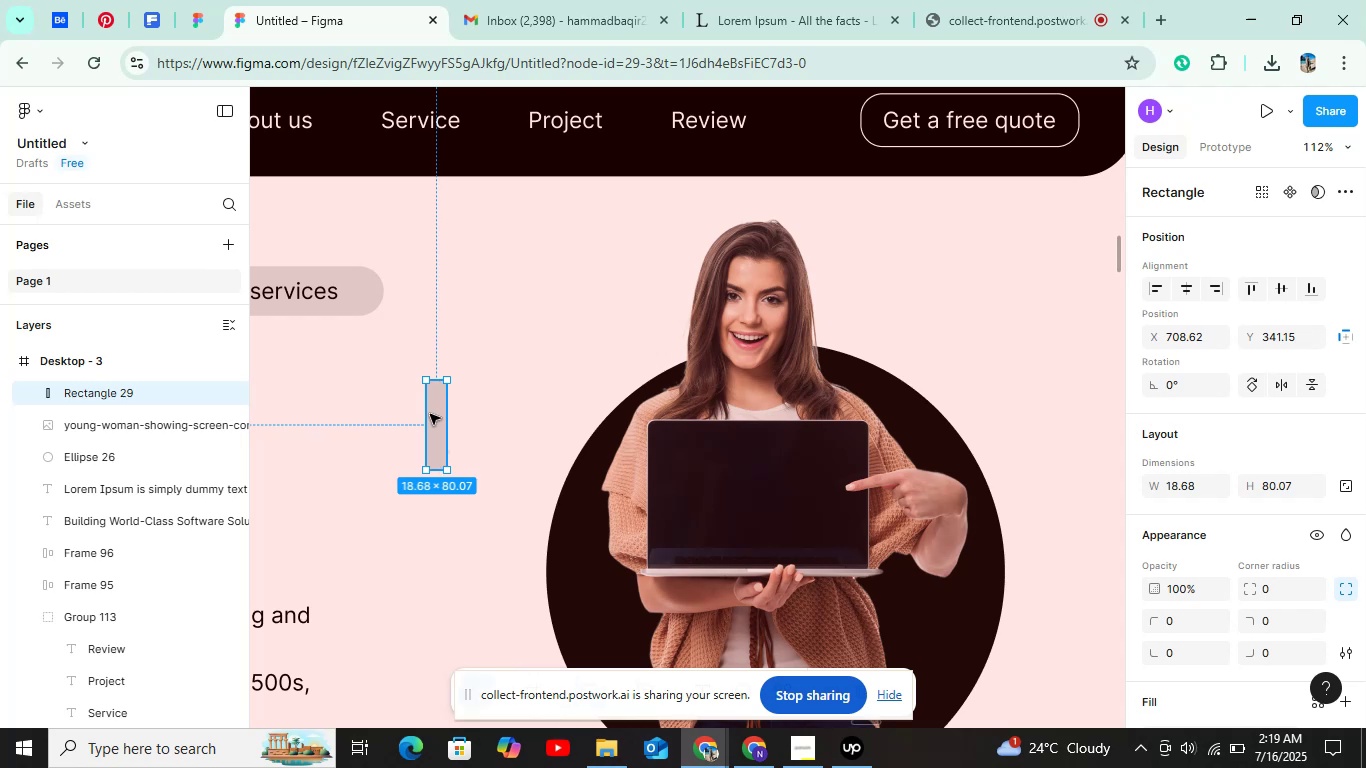 
left_click_drag(start_coordinate=[430, 414], to_coordinate=[462, 414])
 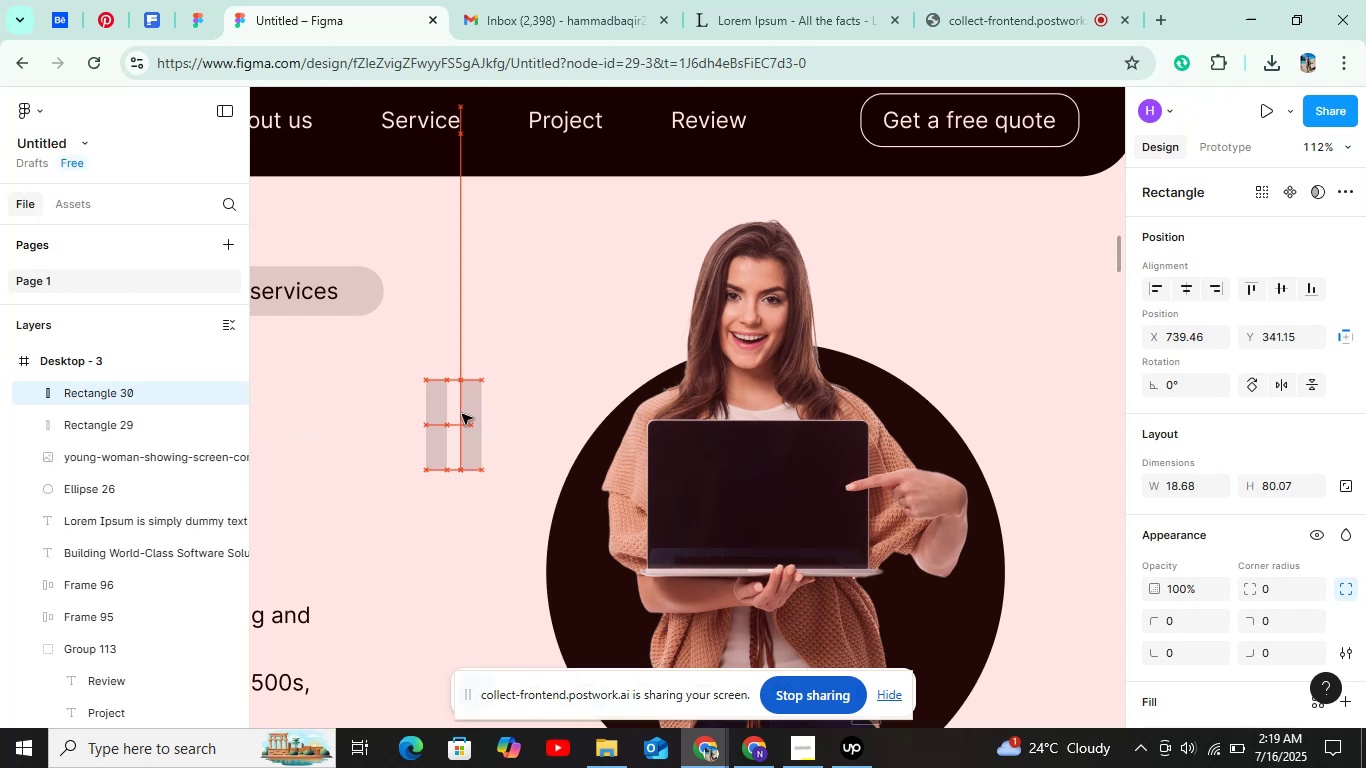 
key(Control+D)
 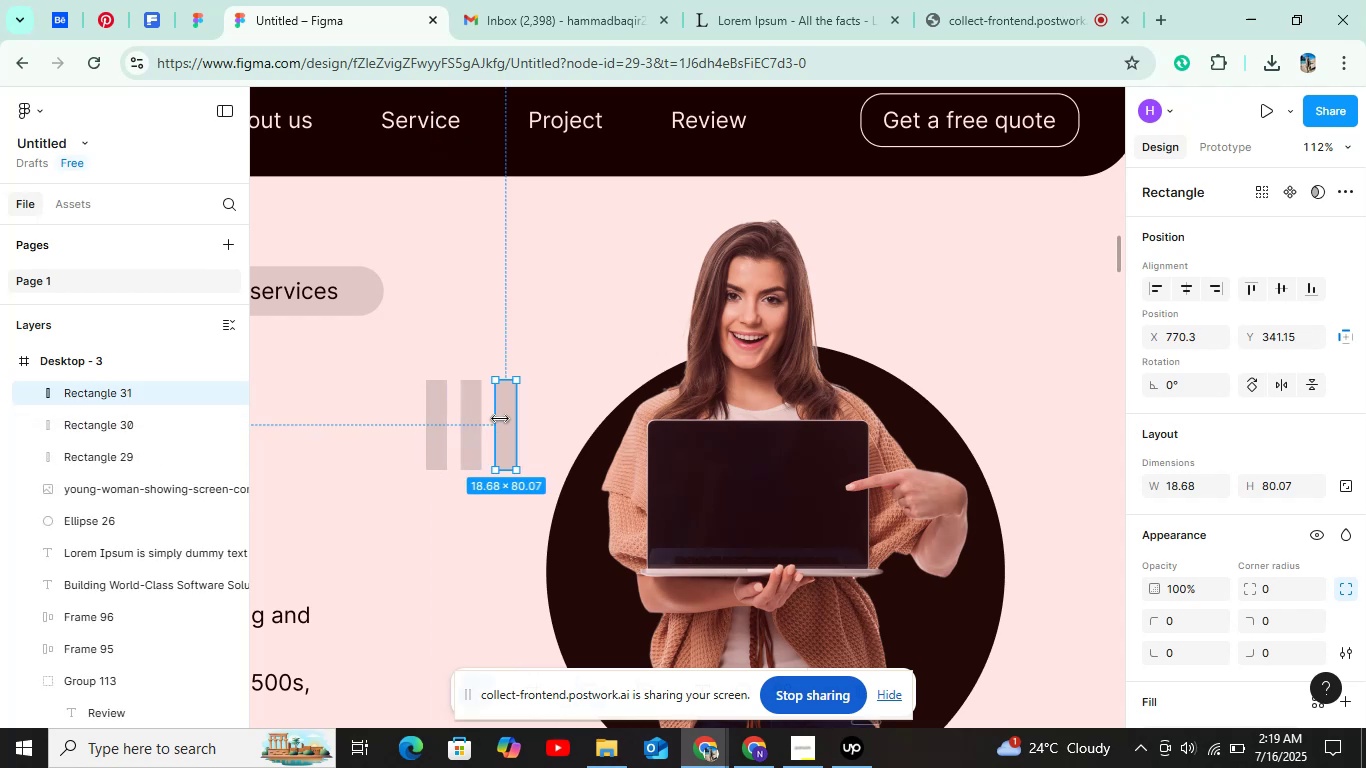 
left_click_drag(start_coordinate=[500, 418], to_coordinate=[570, 235])
 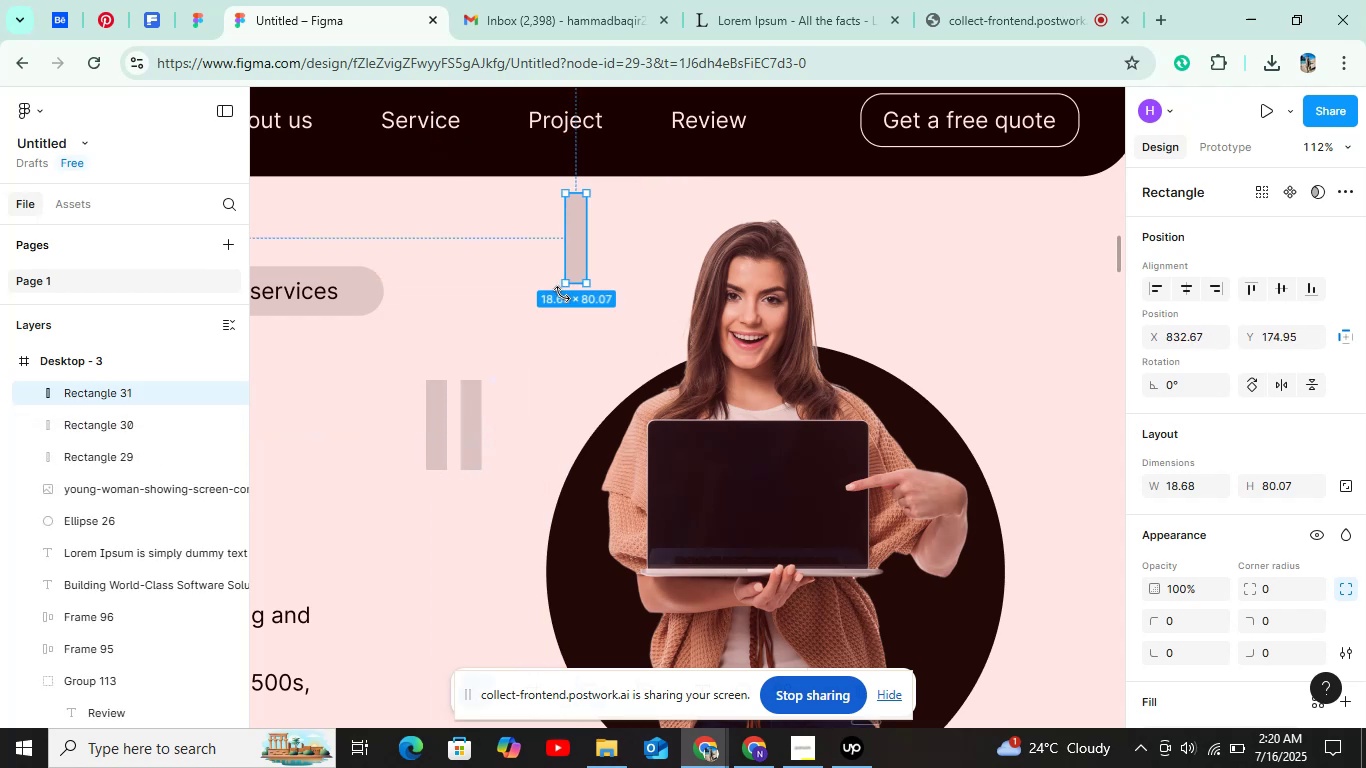 
left_click_drag(start_coordinate=[559, 294], to_coordinate=[598, 302])
 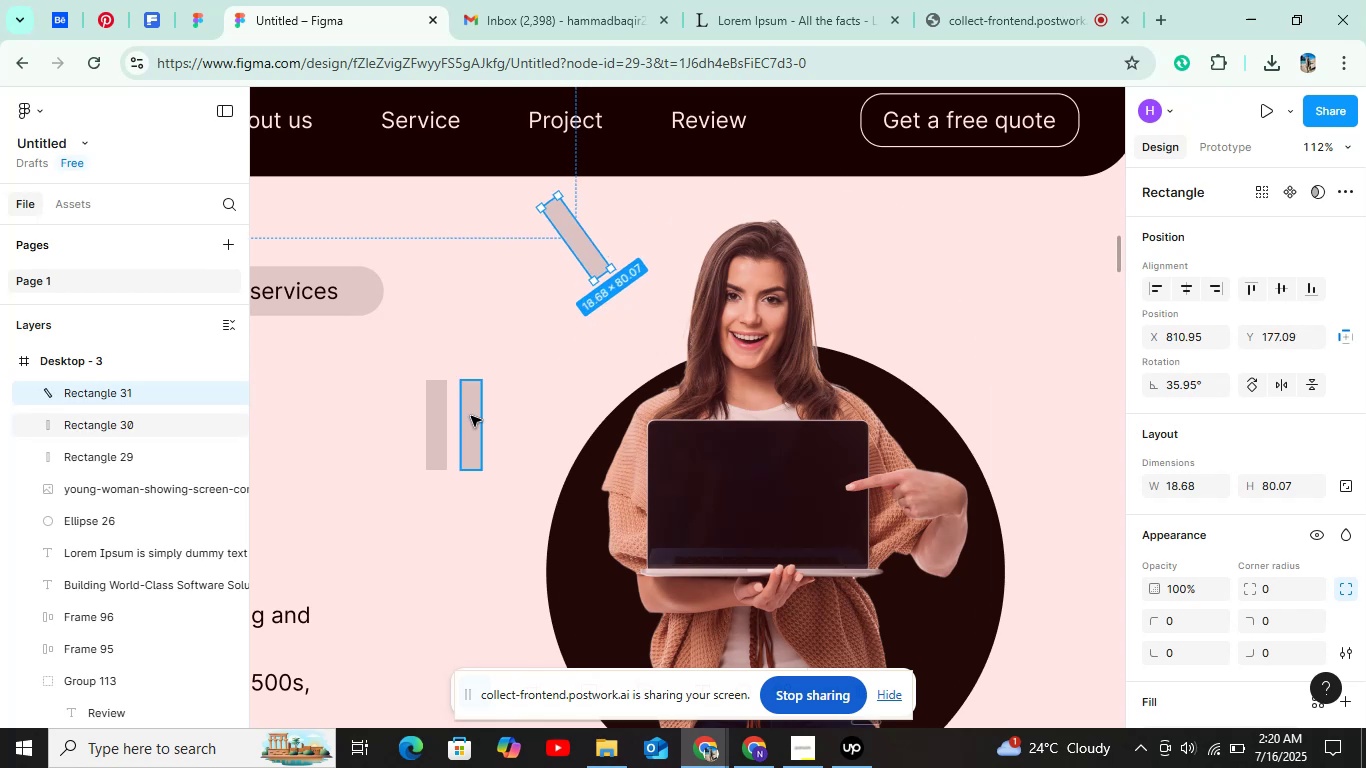 
left_click_drag(start_coordinate=[471, 416], to_coordinate=[519, 249])
 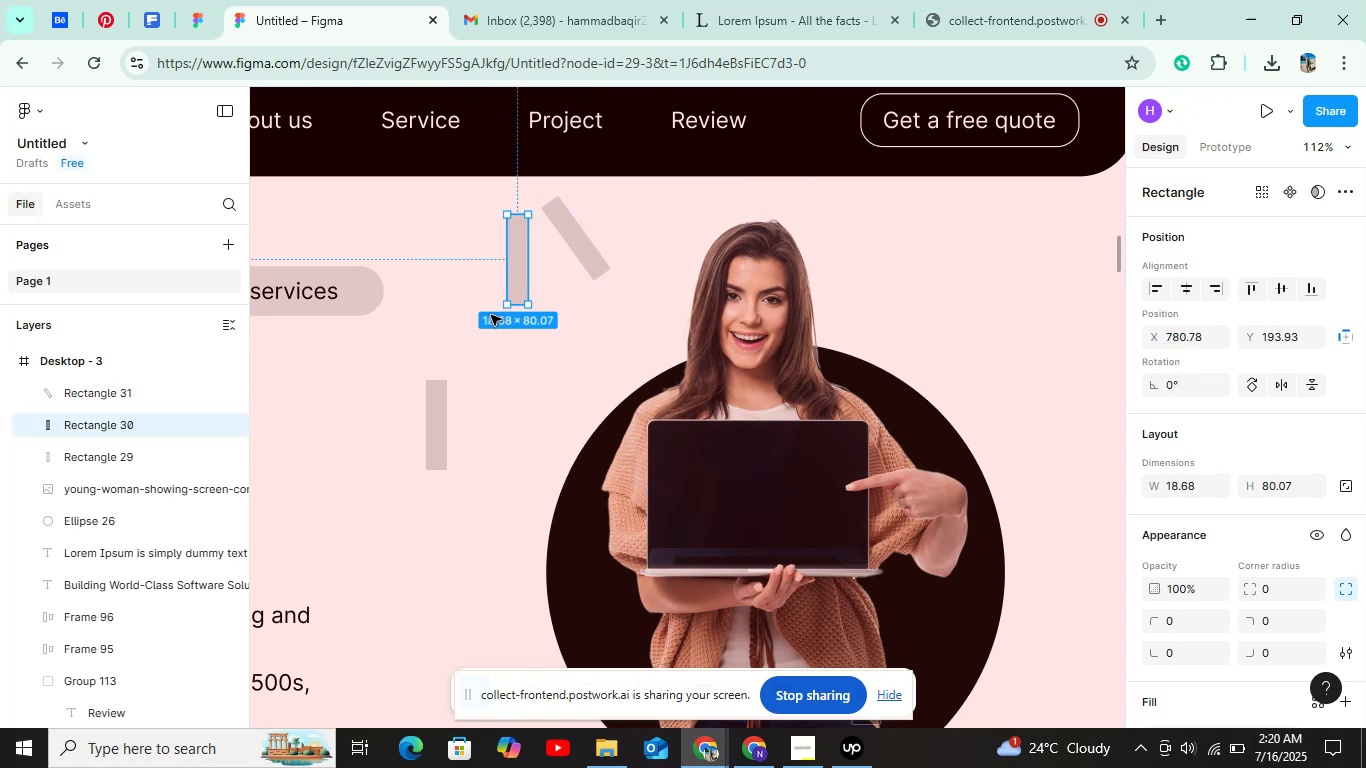 
left_click_drag(start_coordinate=[500, 315], to_coordinate=[535, 320])
 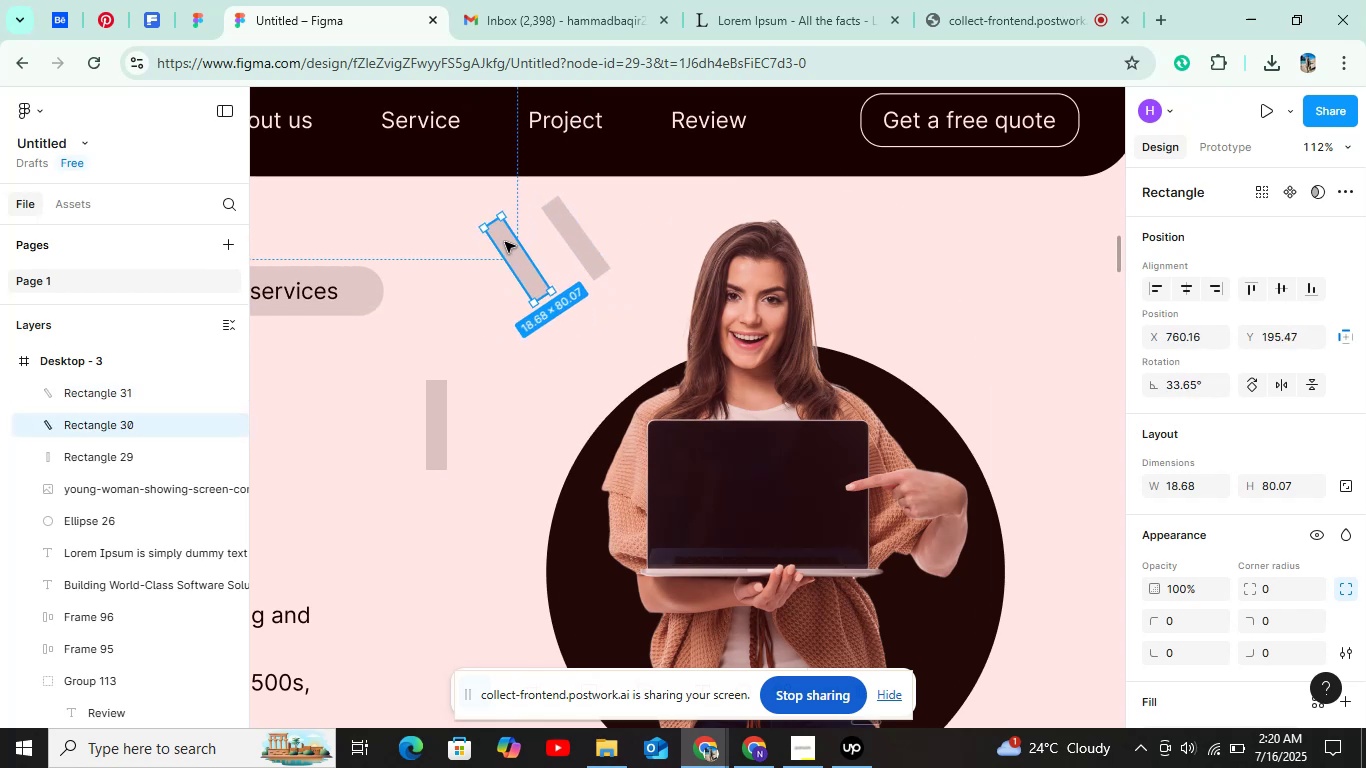 
left_click_drag(start_coordinate=[505, 263], to_coordinate=[522, 271])
 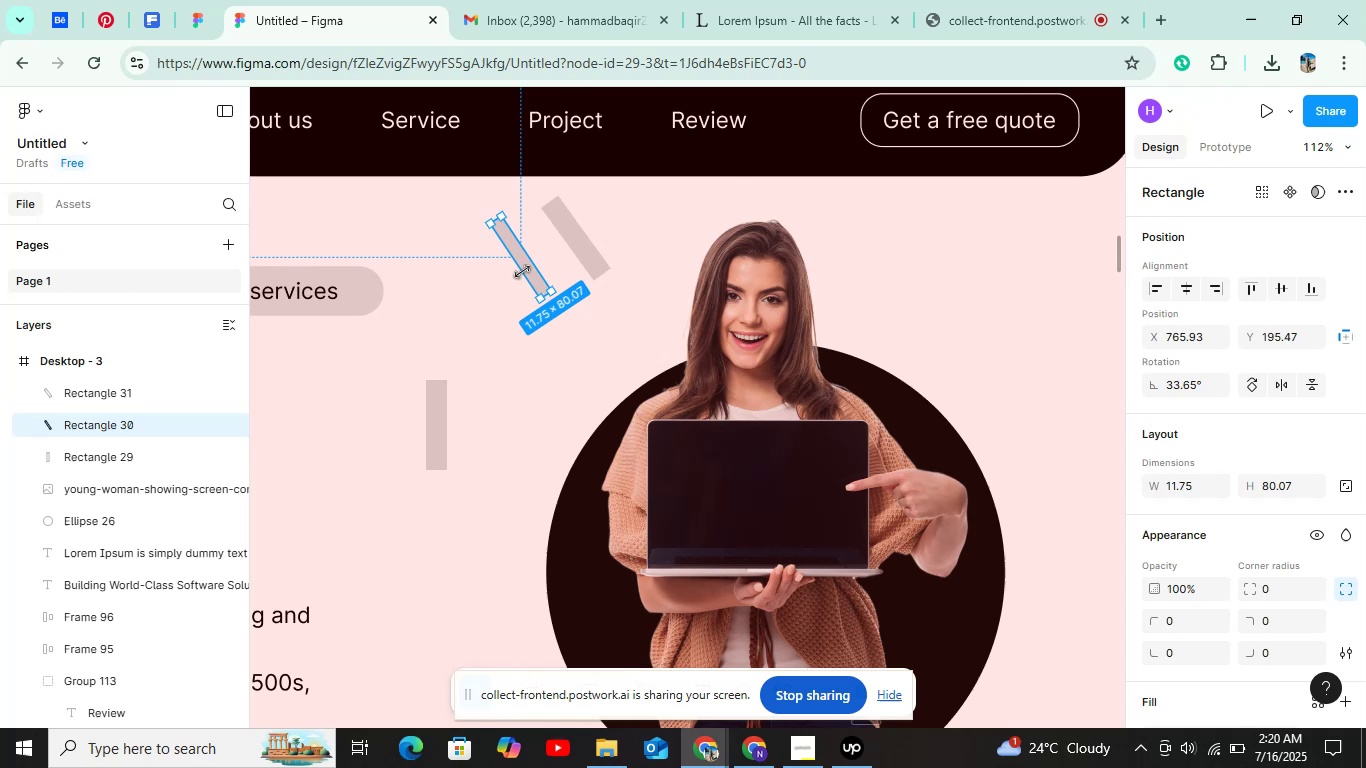 
key(Control+Z)
 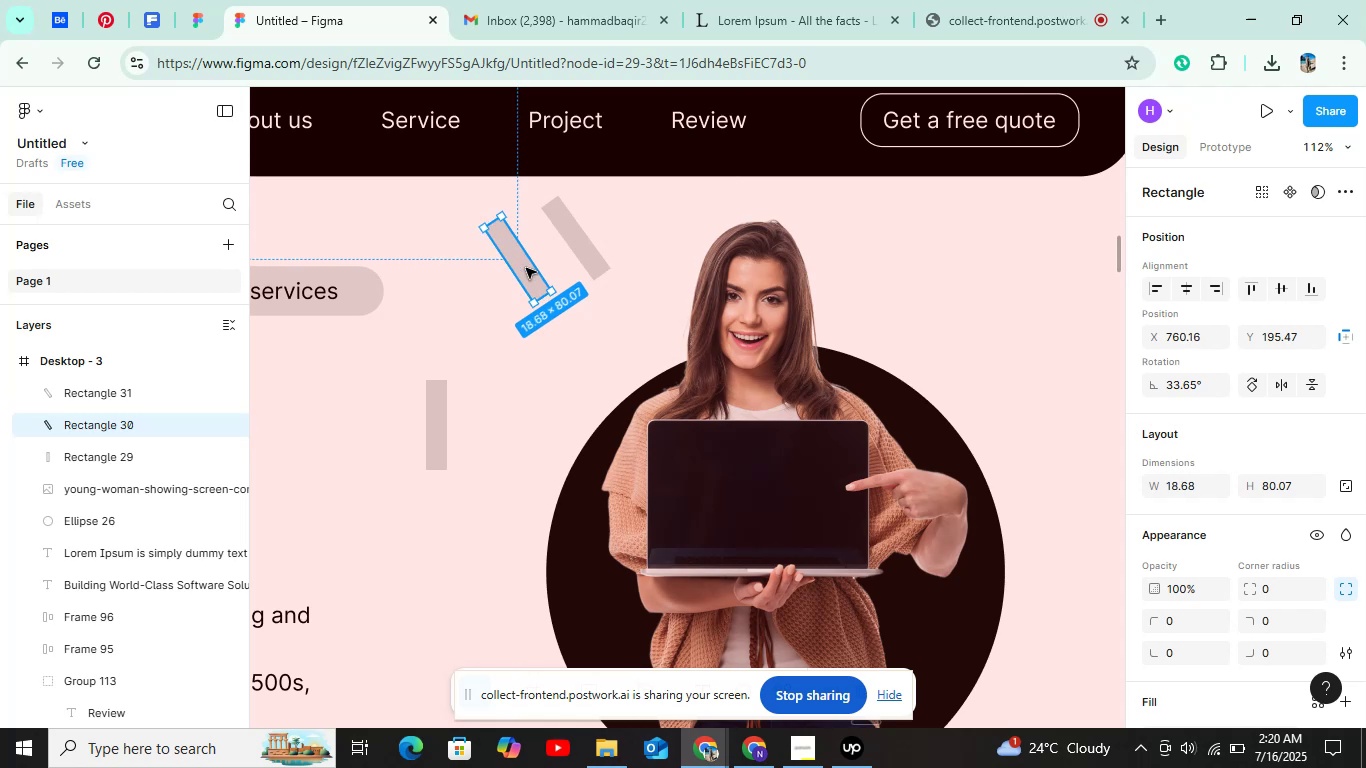 
left_click_drag(start_coordinate=[526, 268], to_coordinate=[548, 271])
 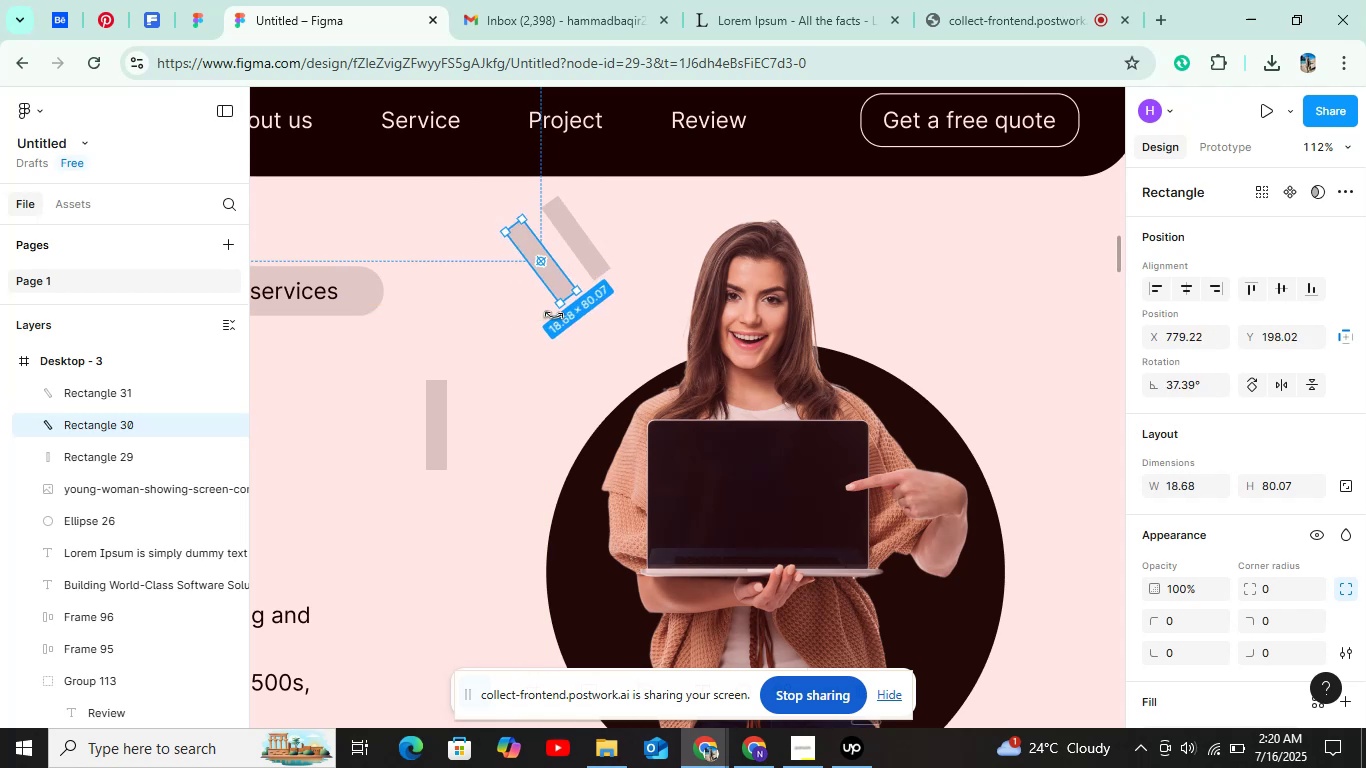 
wait(9.79)
 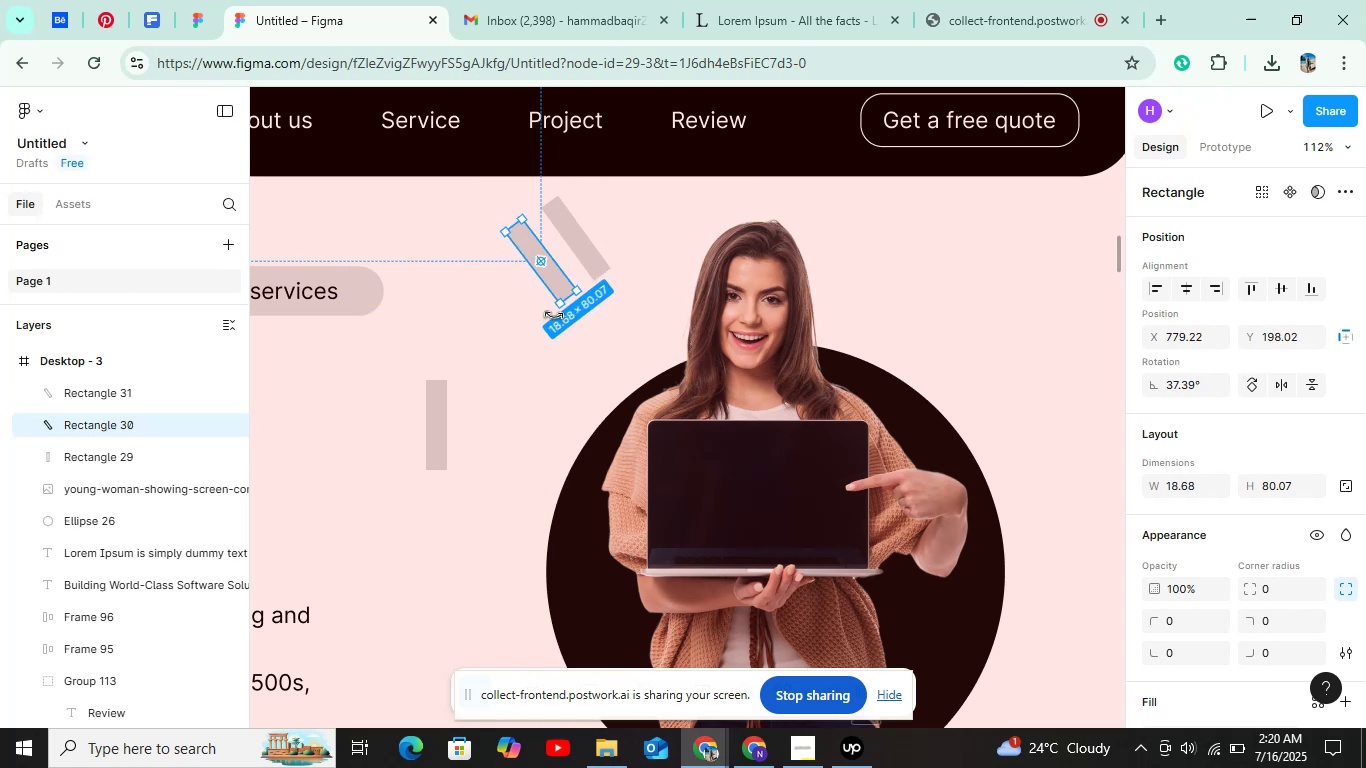 
left_click_drag(start_coordinate=[438, 400], to_coordinate=[485, 271])
 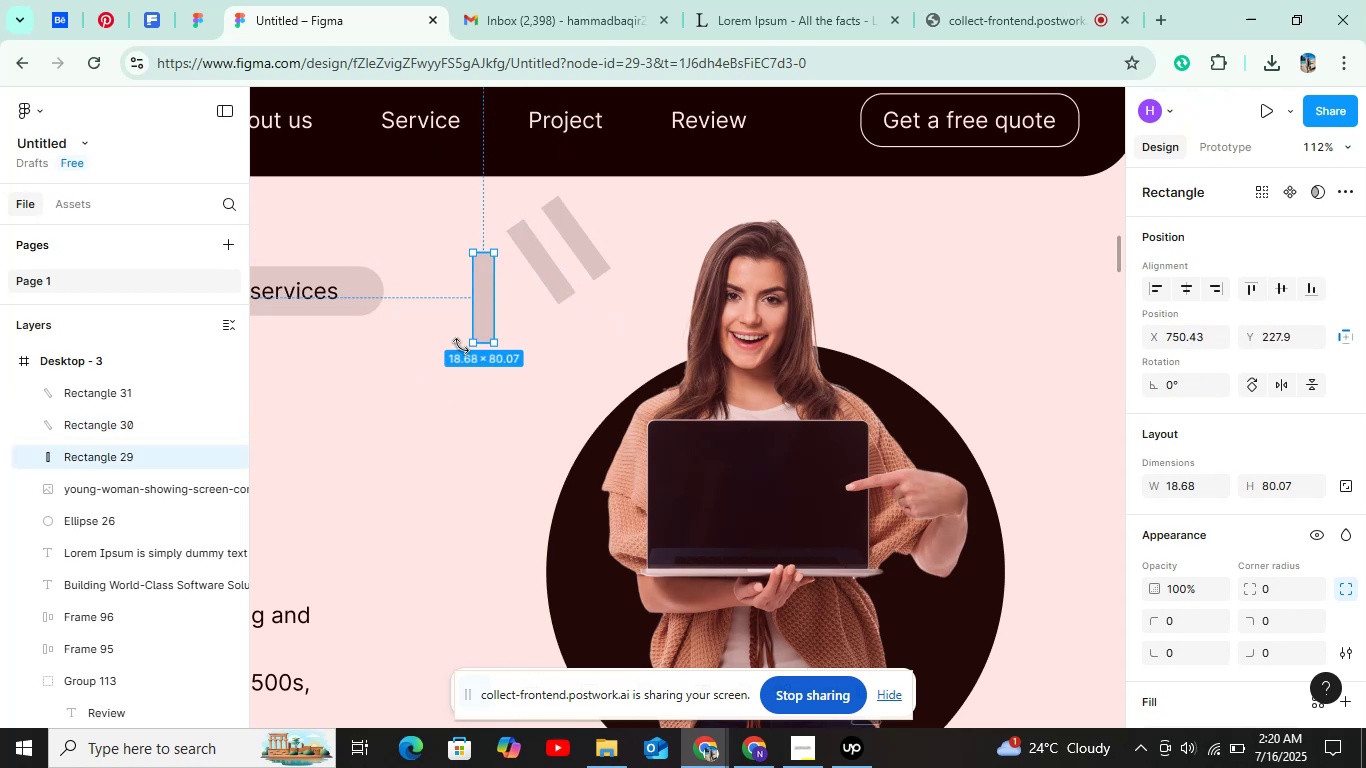 
left_click_drag(start_coordinate=[461, 346], to_coordinate=[491, 351])
 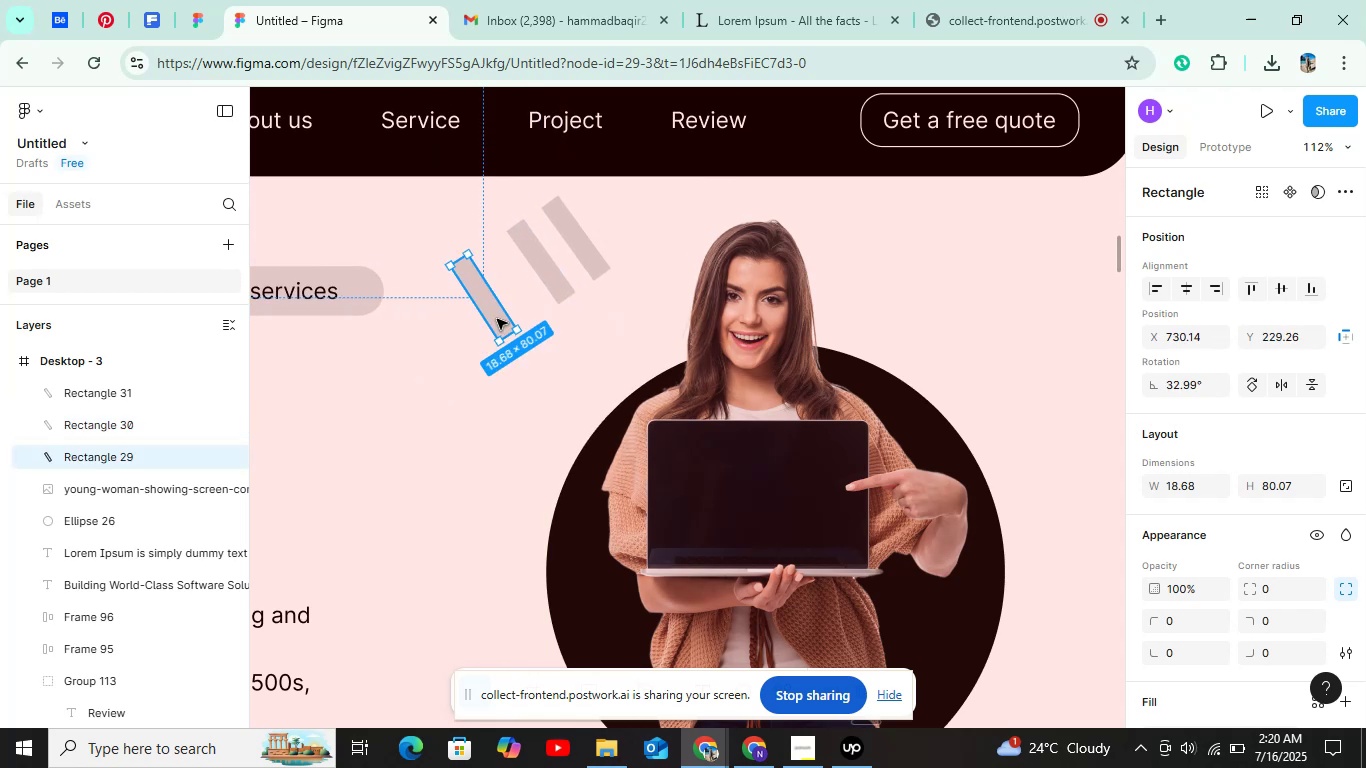 
left_click_drag(start_coordinate=[497, 319], to_coordinate=[520, 307])
 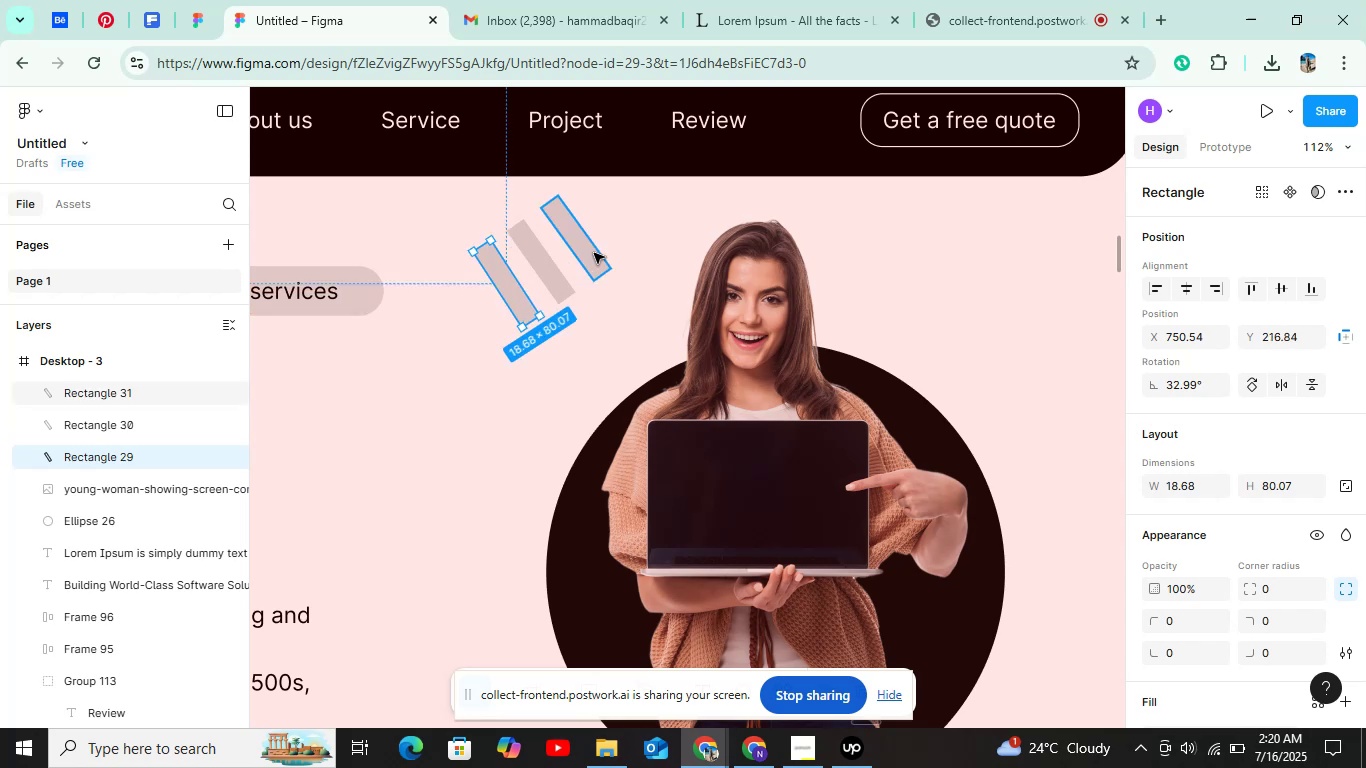 
left_click([594, 253])
 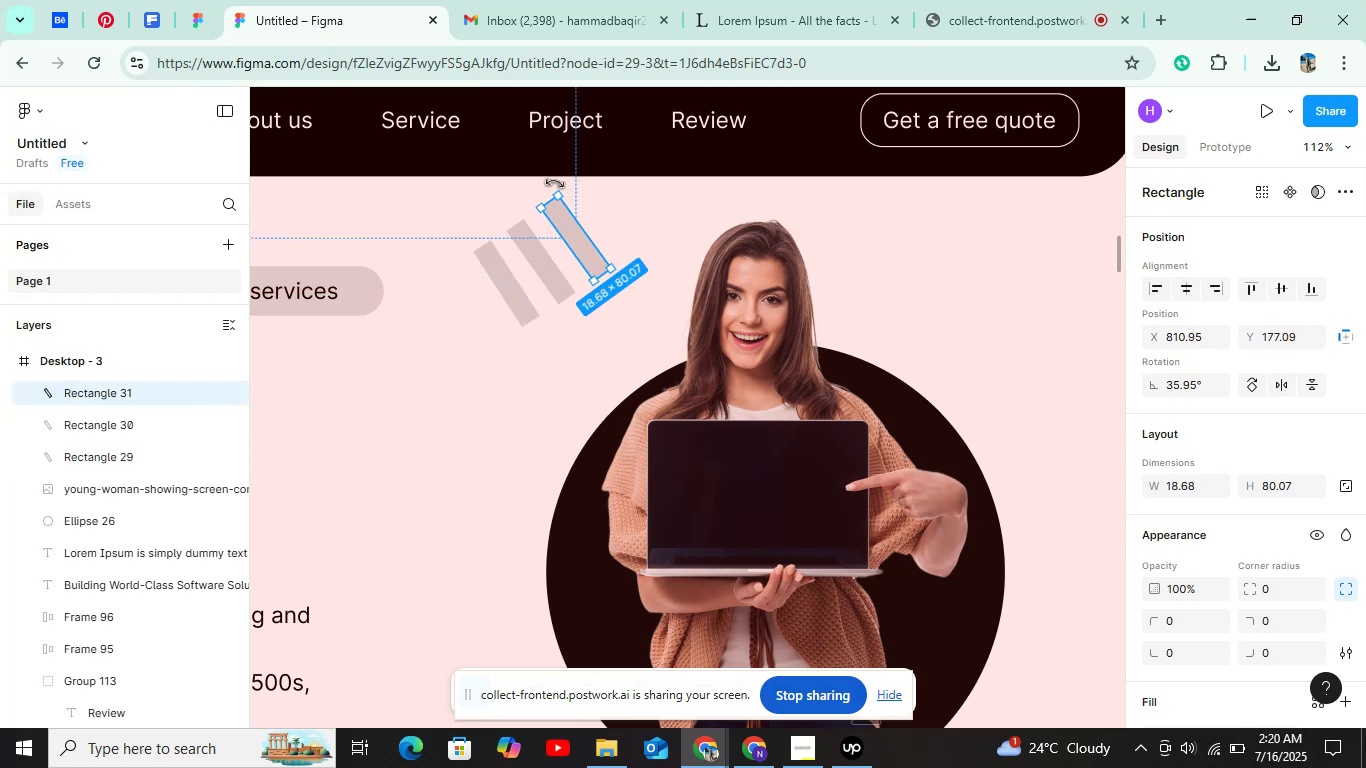 
left_click_drag(start_coordinate=[555, 183], to_coordinate=[561, 183])
 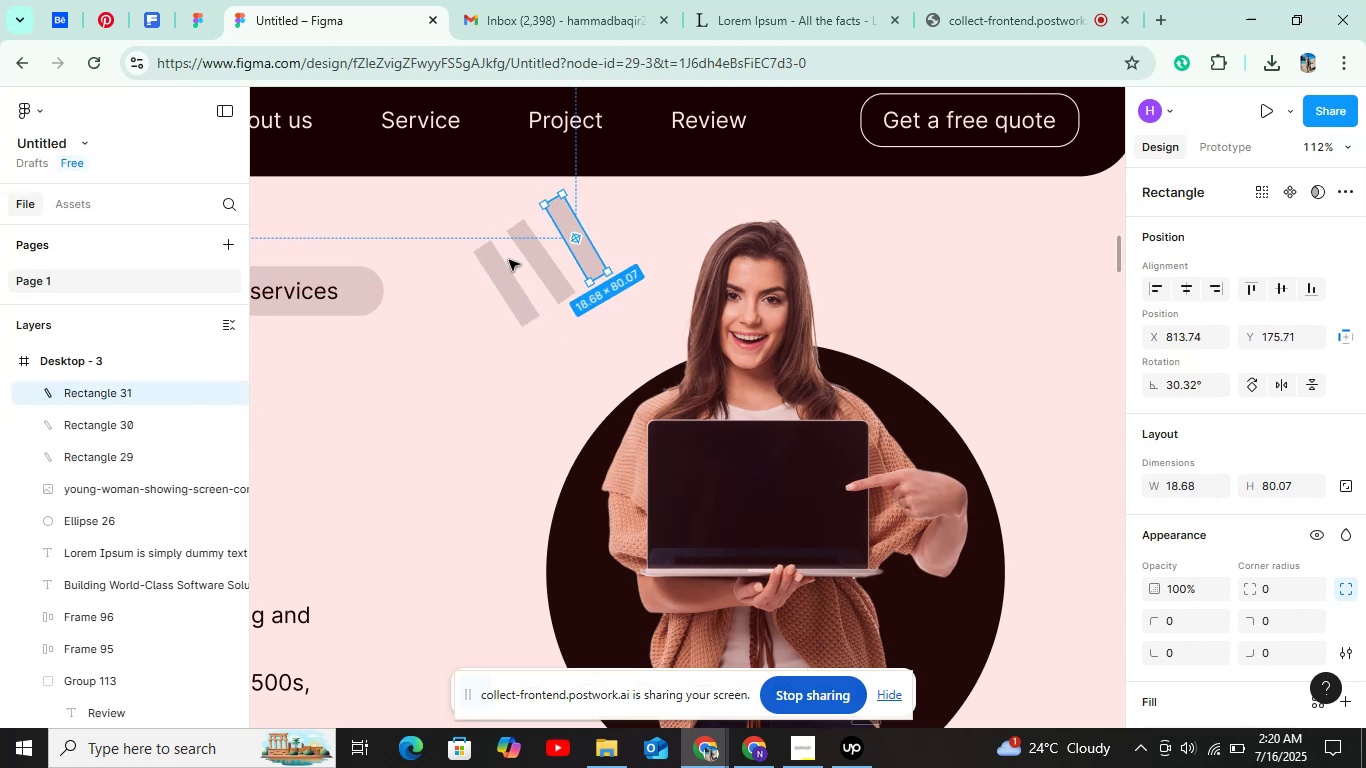 
left_click([501, 274])
 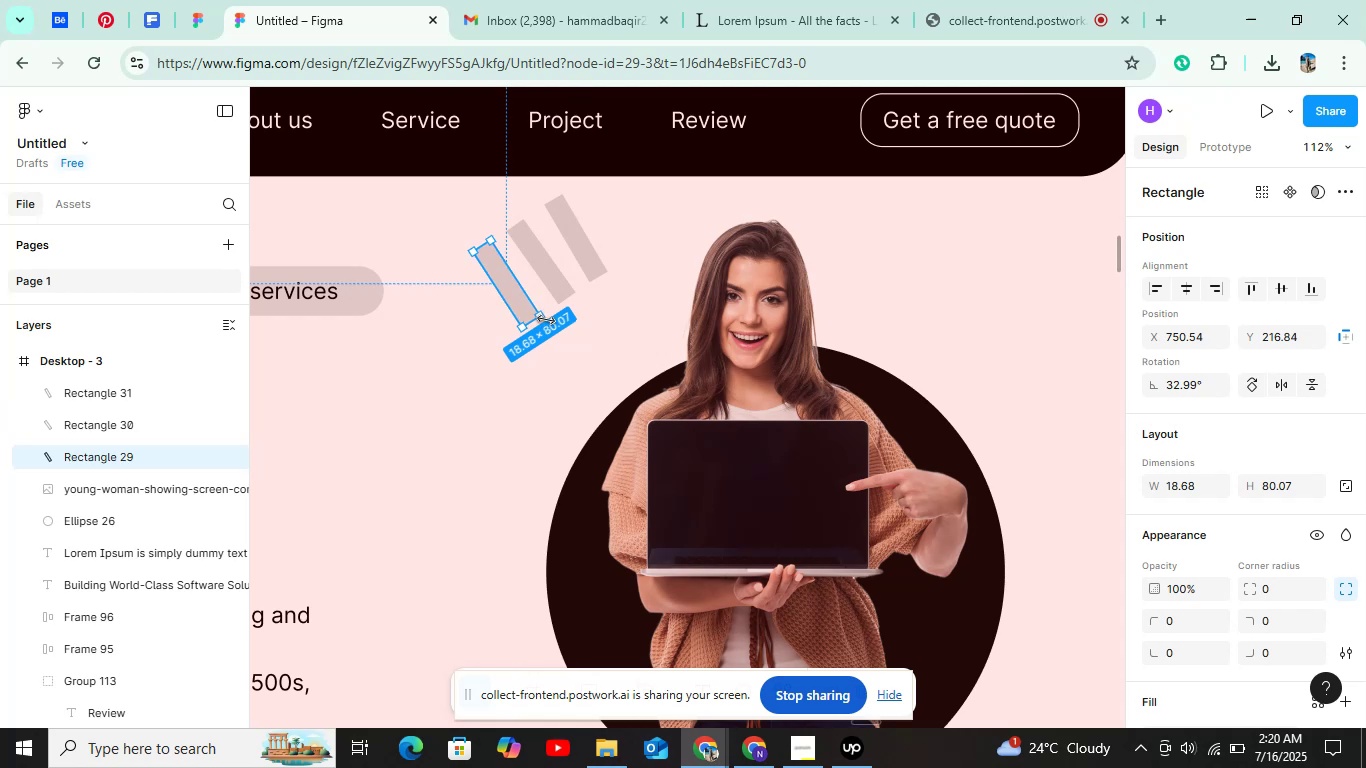 
left_click_drag(start_coordinate=[546, 324], to_coordinate=[564, 322])
 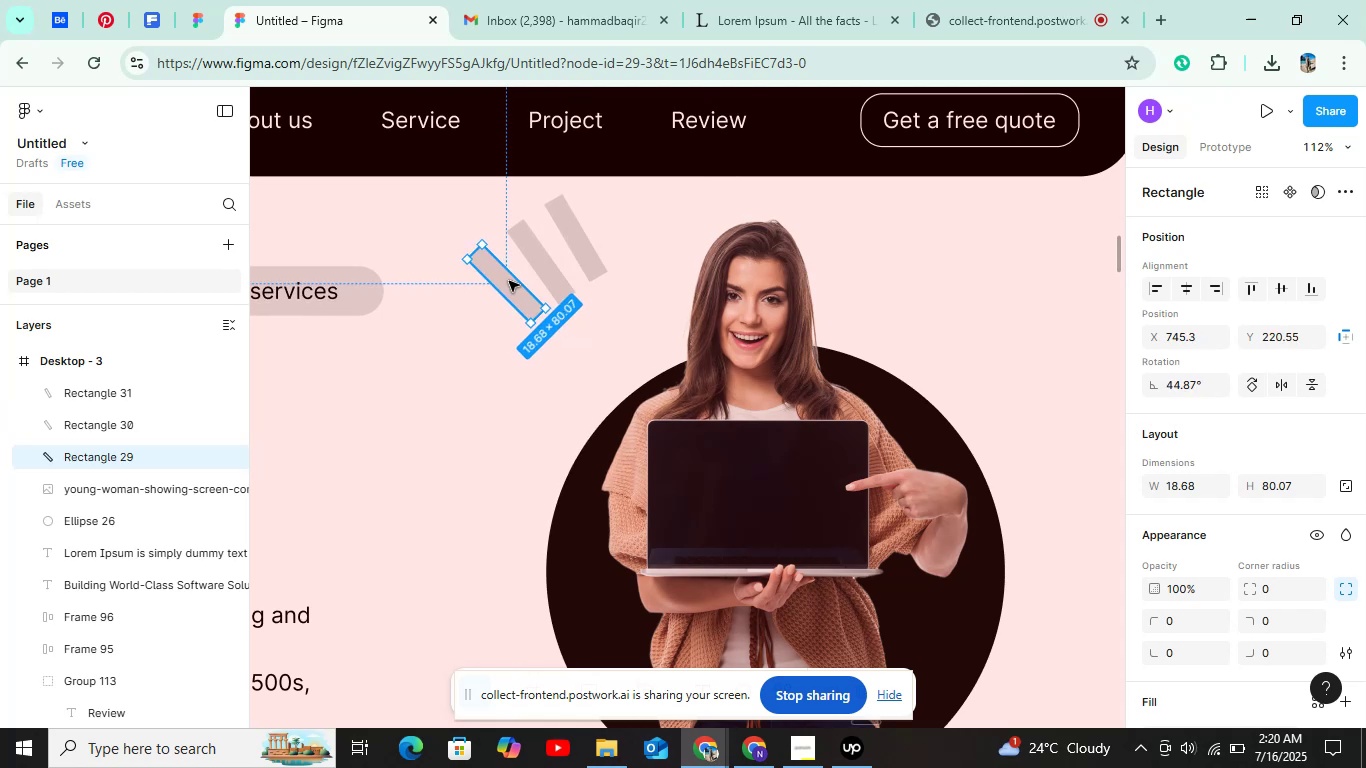 
left_click_drag(start_coordinate=[509, 281], to_coordinate=[508, 292])
 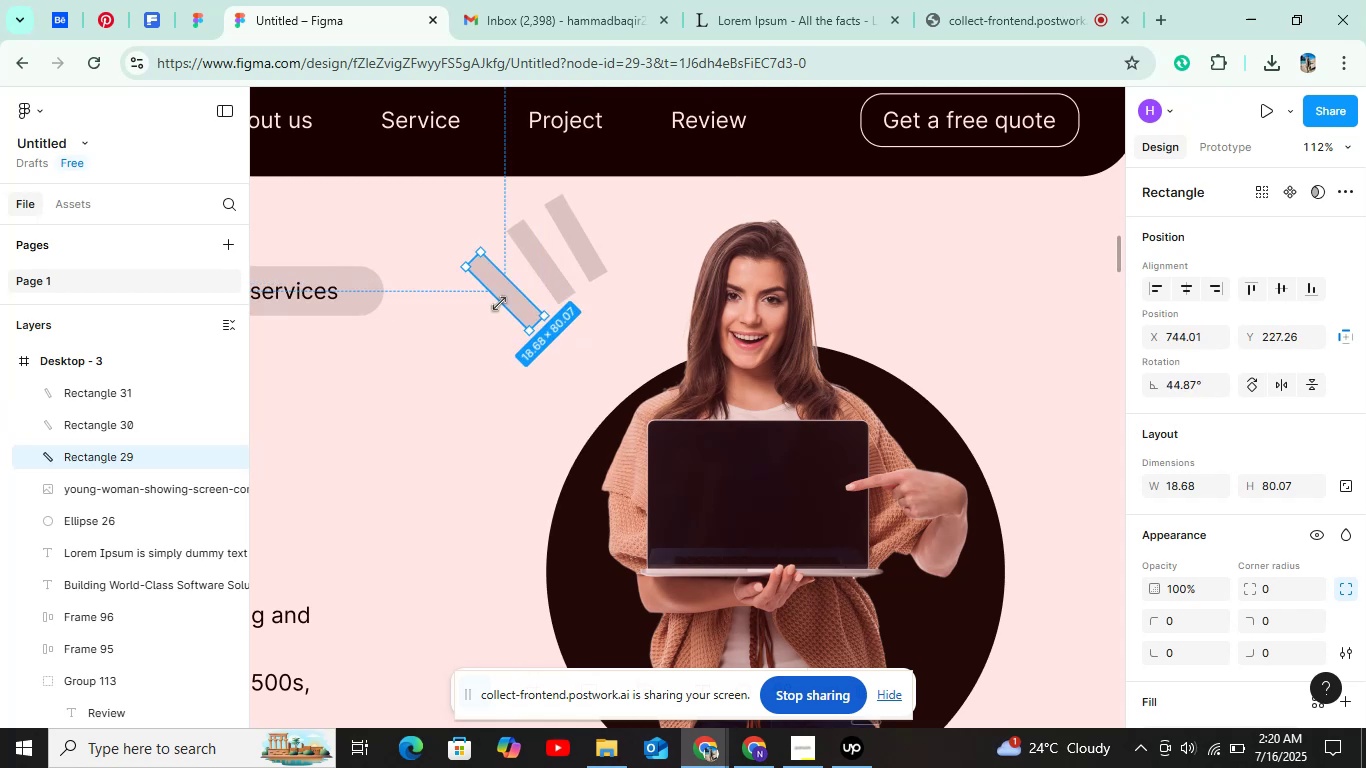 
key(Control+Z)
 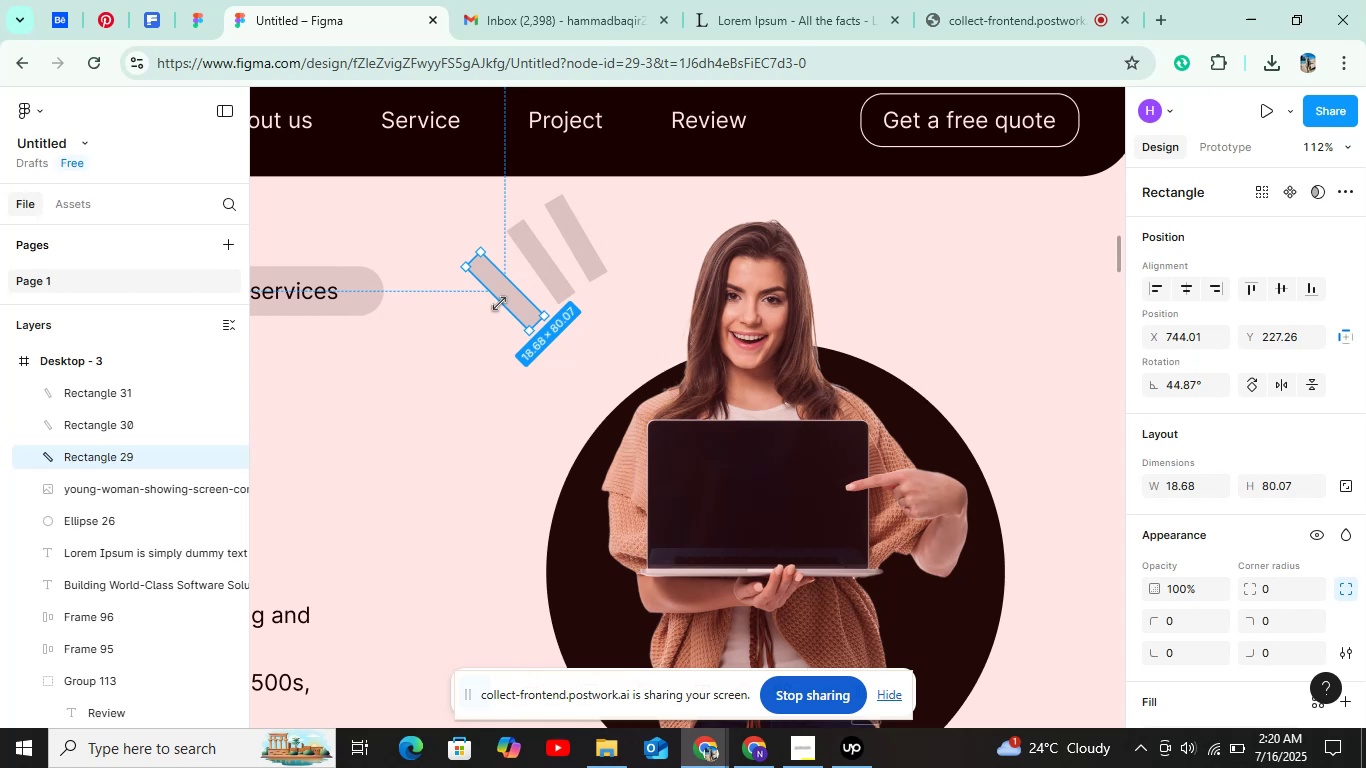 
key(Control+Z)
 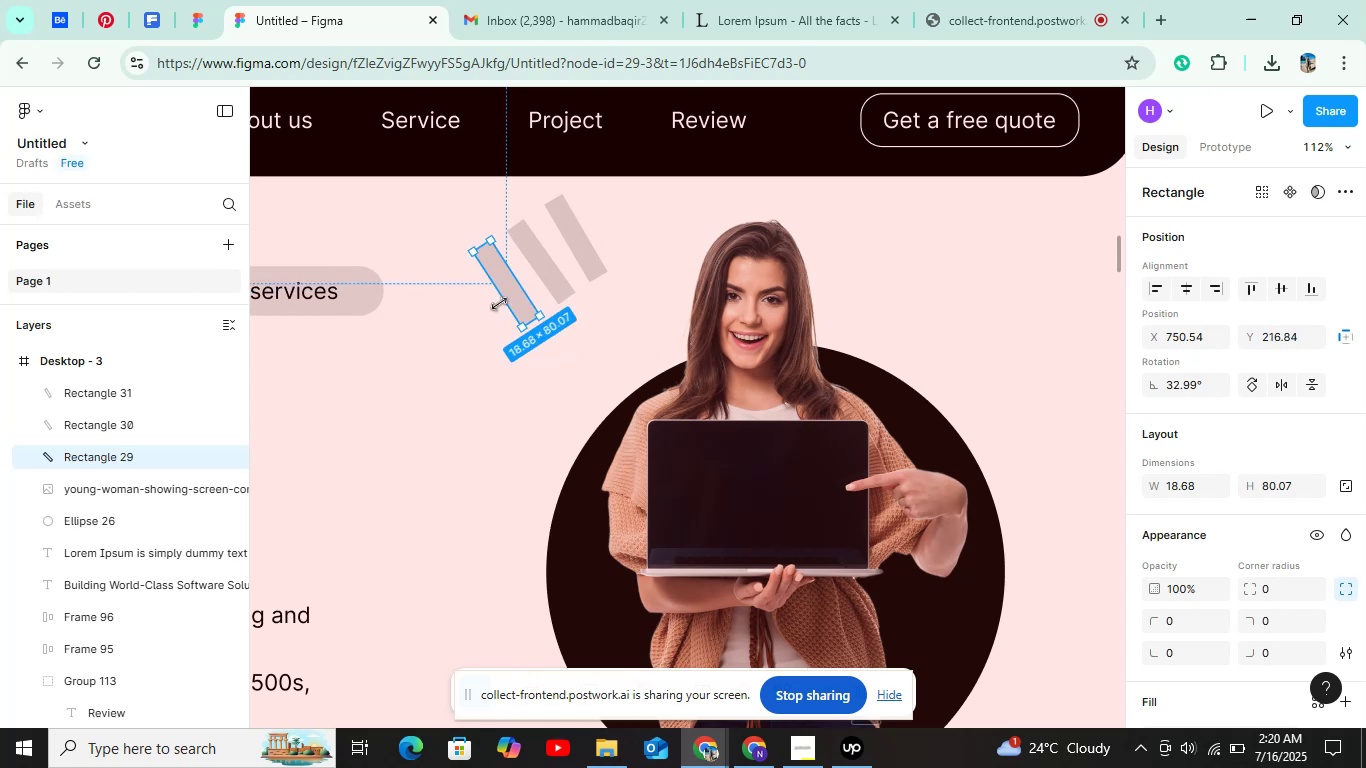 
key(Control+Z)
 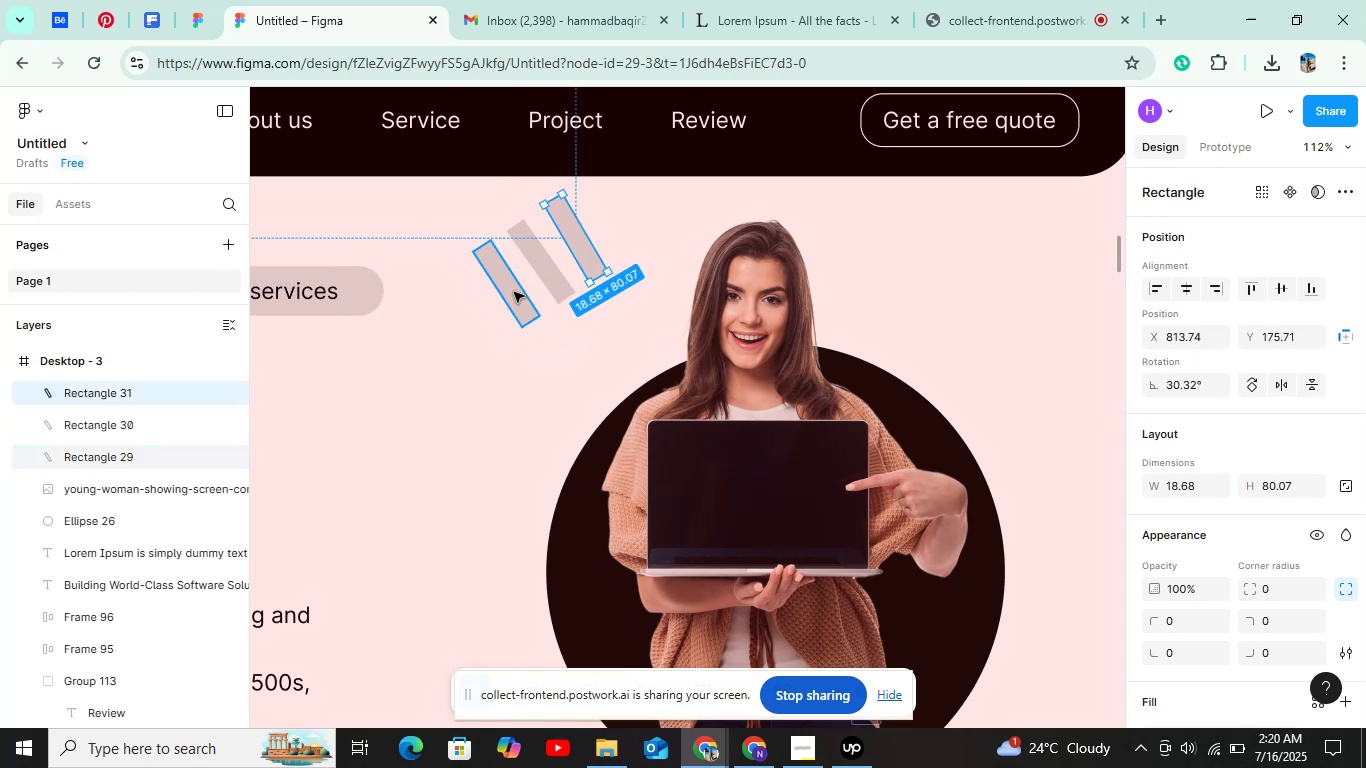 
left_click([514, 292])
 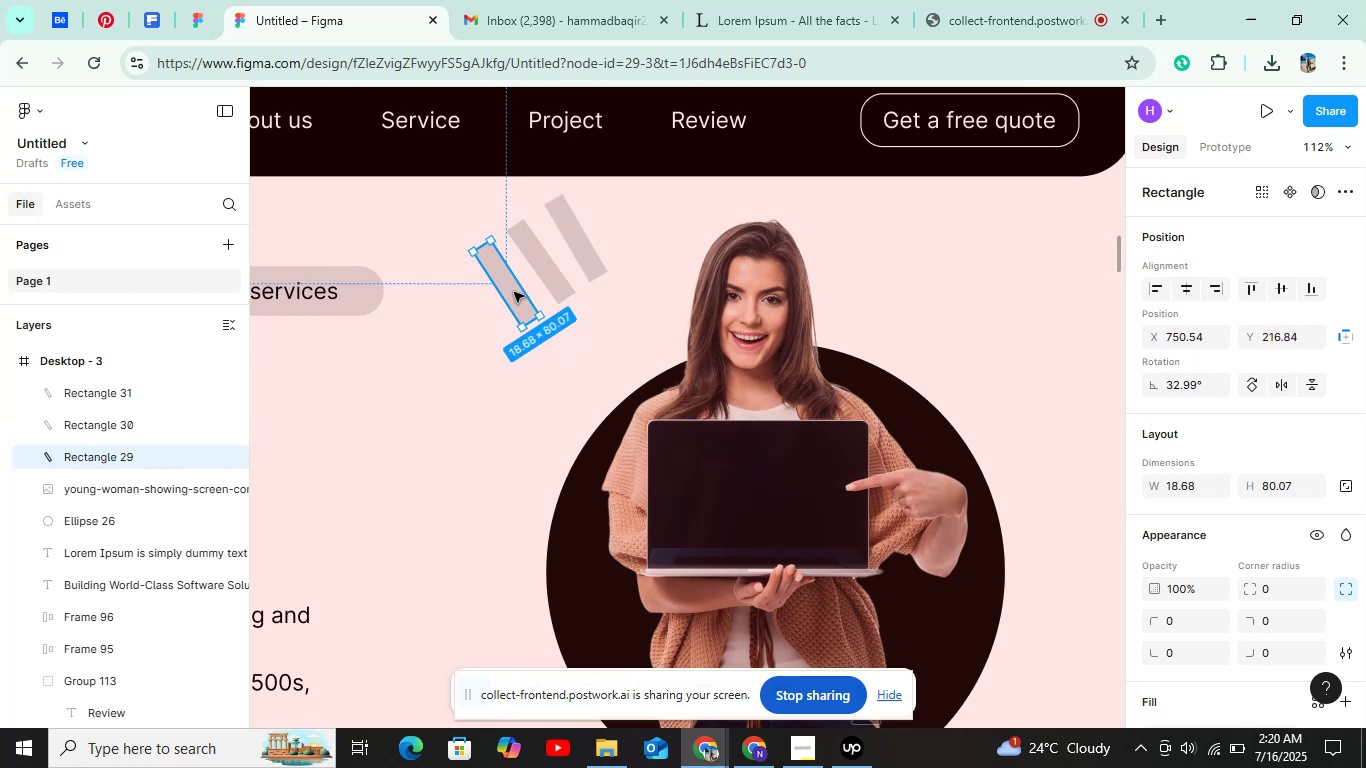 
key(Backspace)
 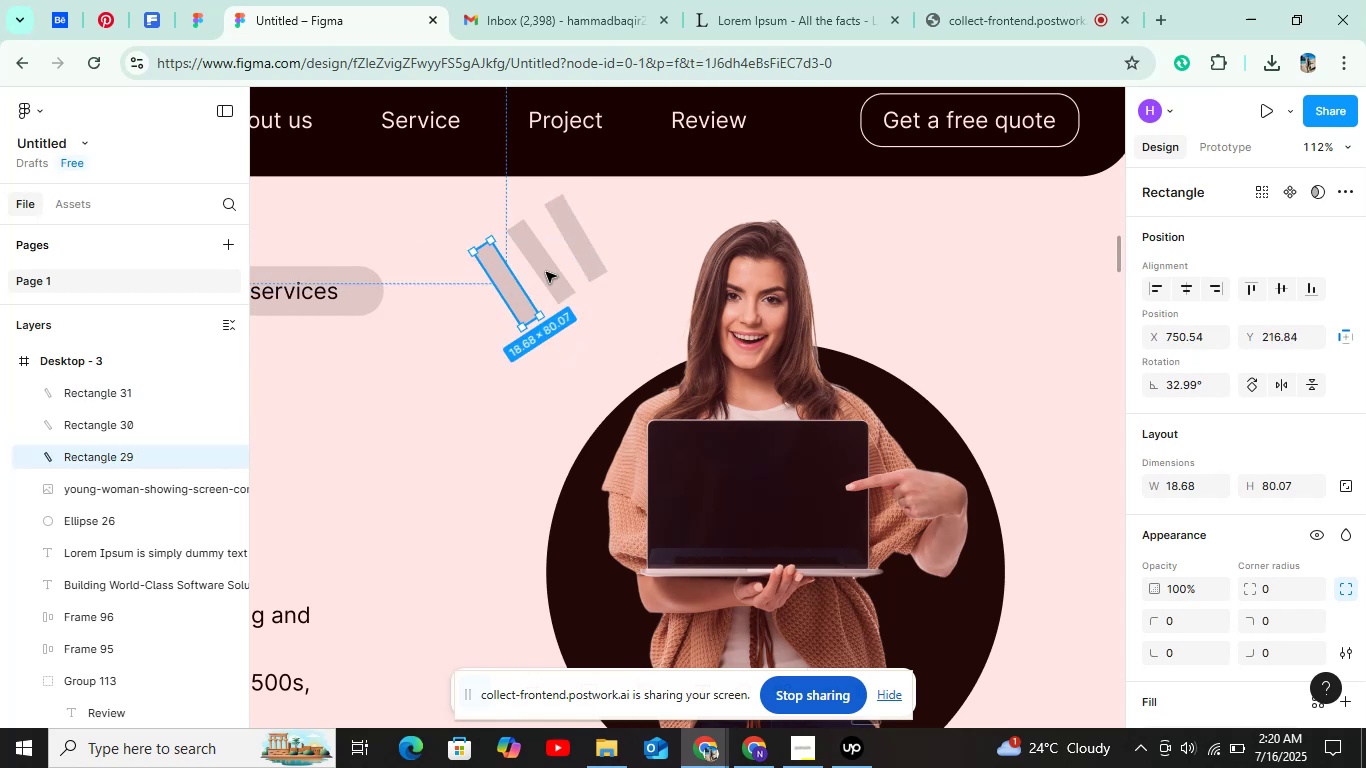 
left_click([546, 272])
 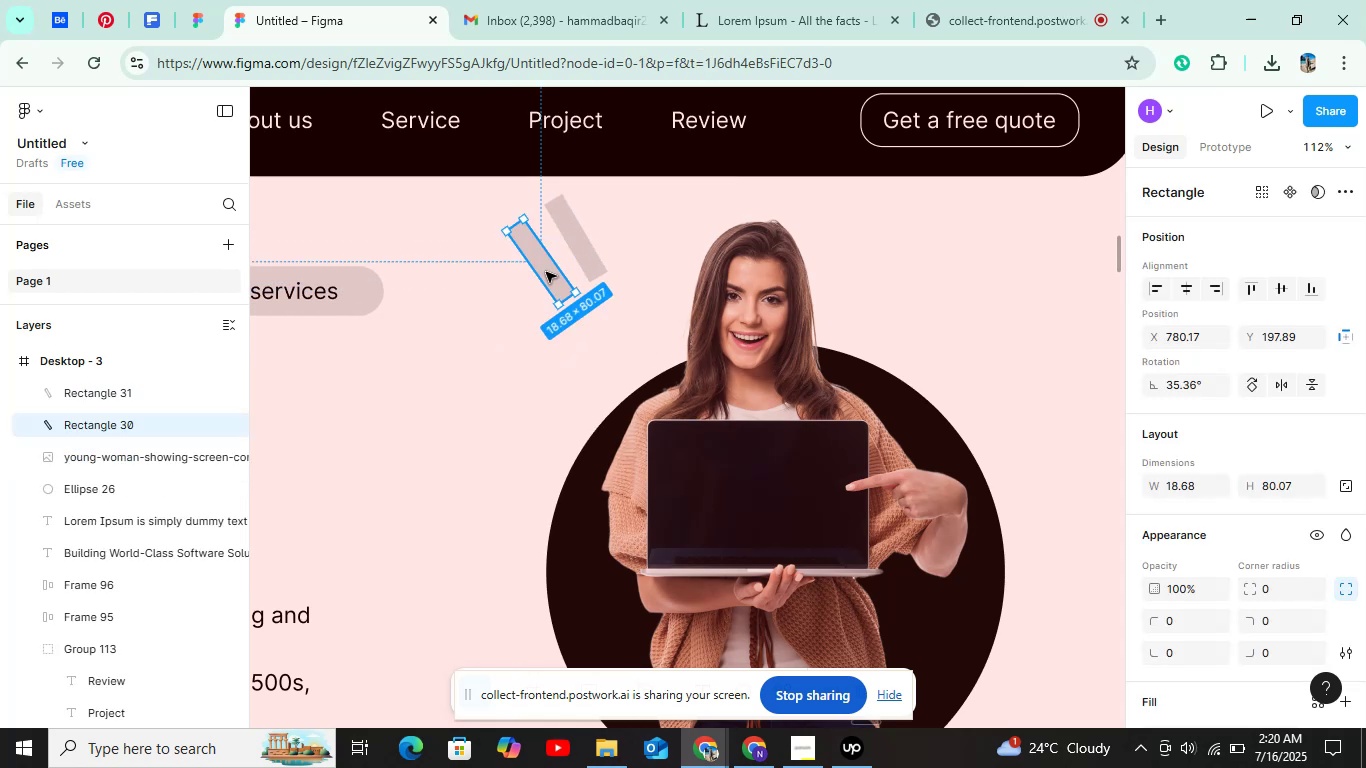 
key(Backspace)
 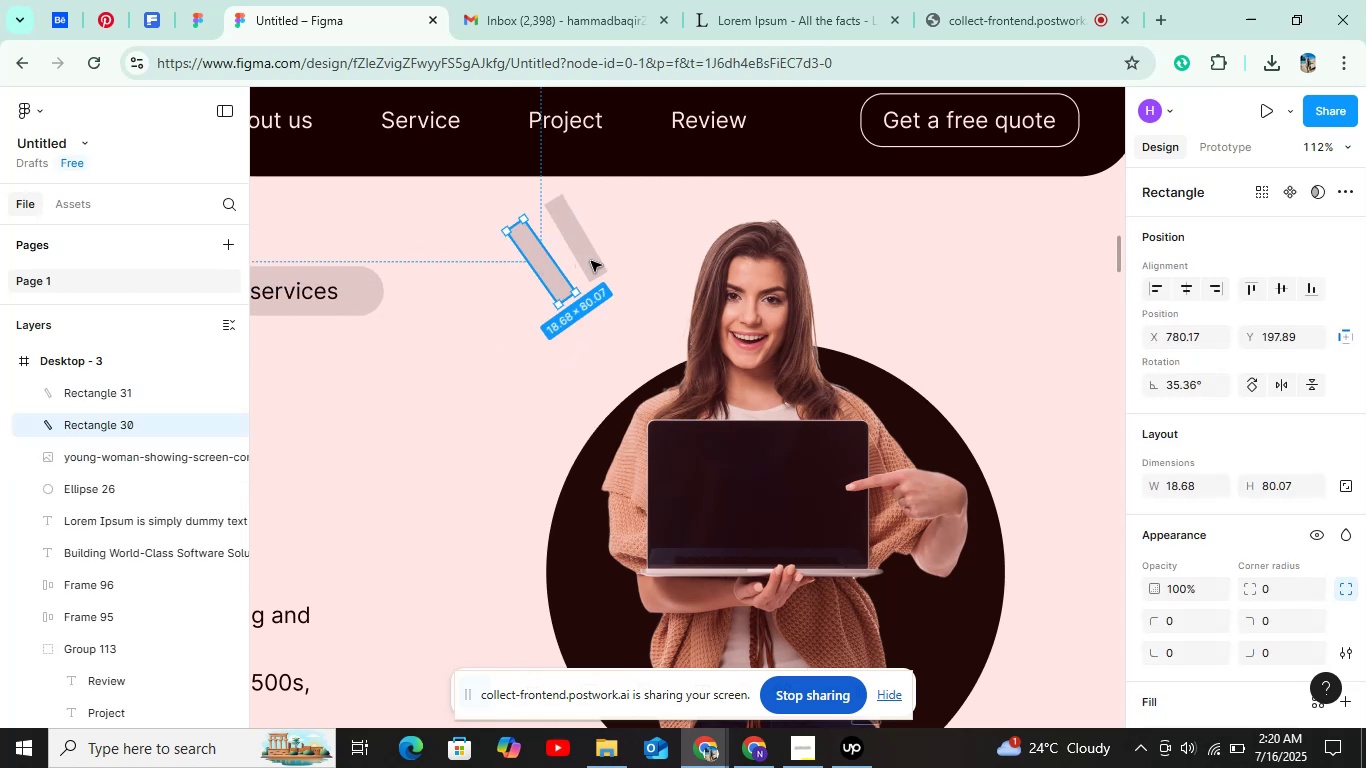 
left_click([591, 261])
 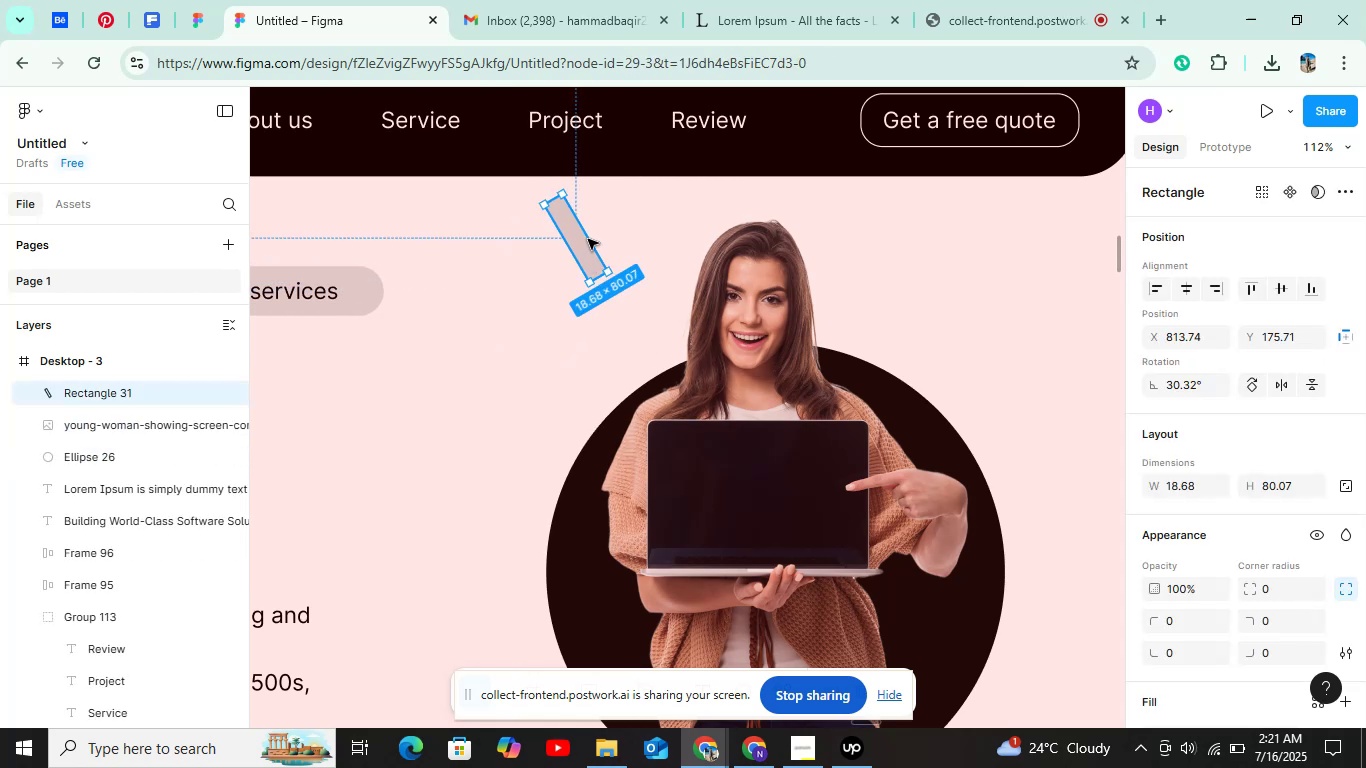 
hold_key(key=ControlLeft, duration=0.93)
scroll: coordinate [588, 239], scroll_direction: up, amount: 17.0
 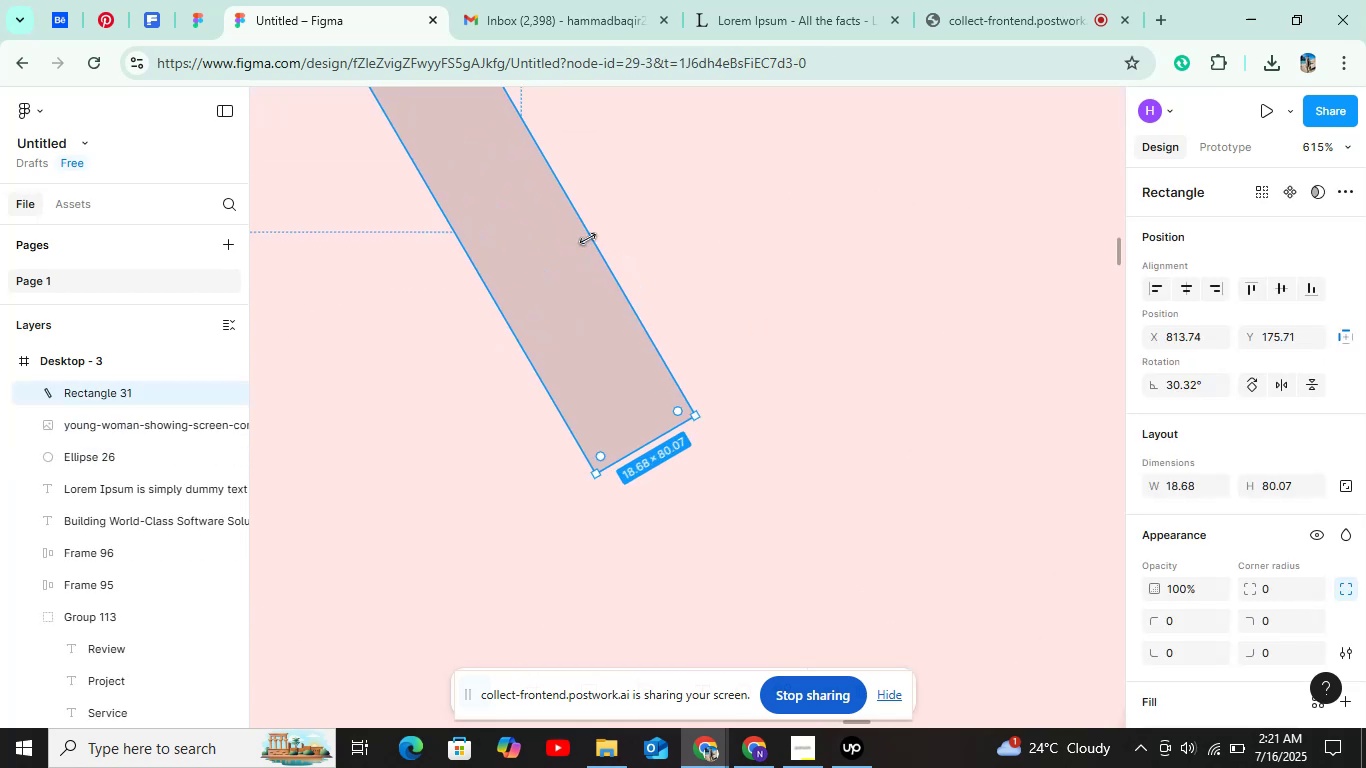 
left_click_drag(start_coordinate=[588, 239], to_coordinate=[554, 246])
 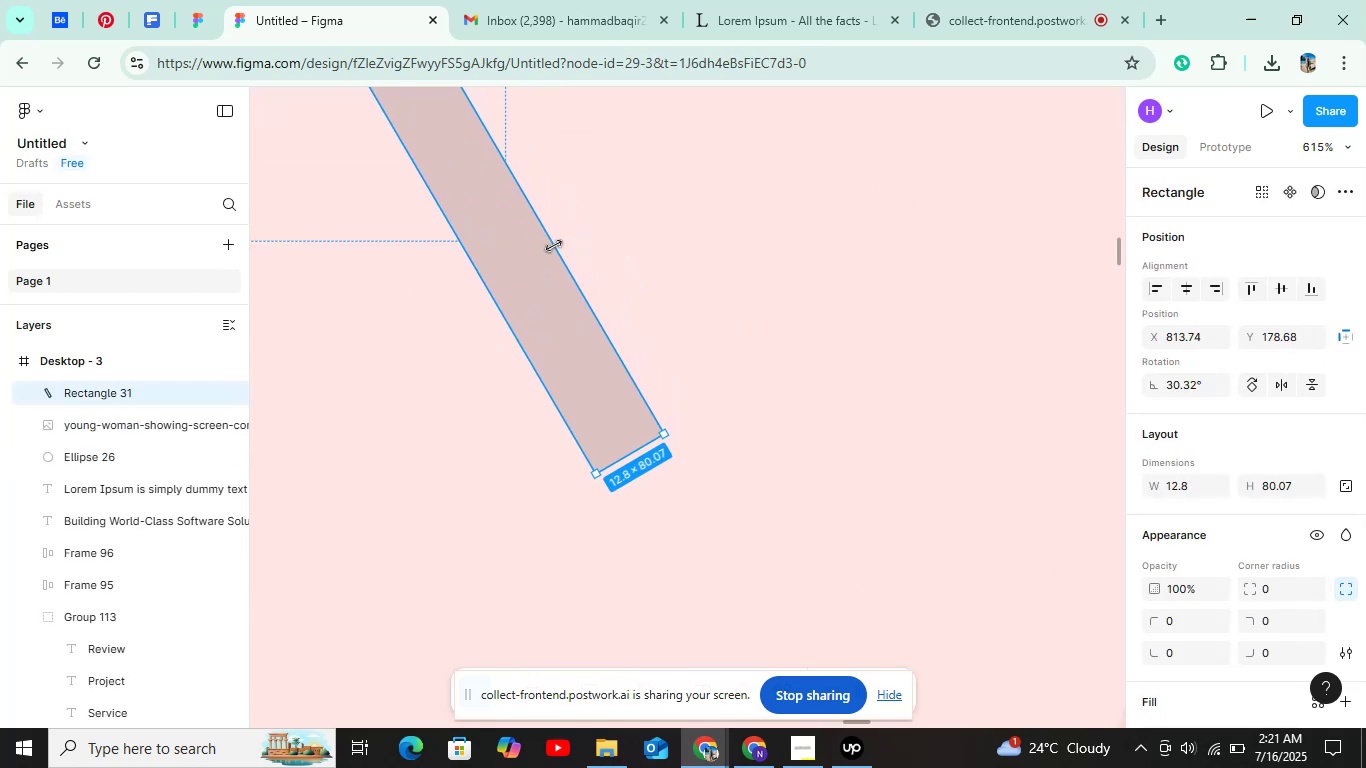 
hold_key(key=ControlLeft, duration=0.83)
scroll: coordinate [554, 246], scroll_direction: down, amount: 10.0
 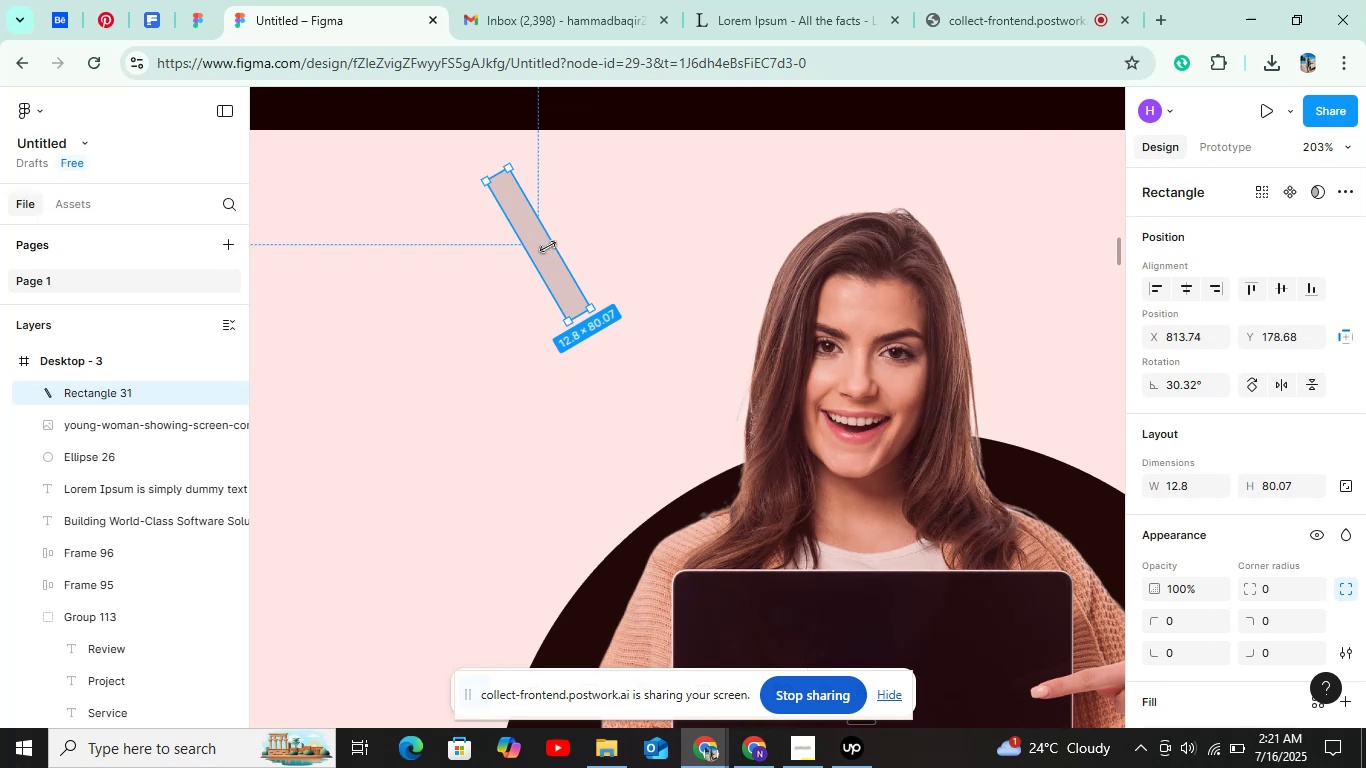 
key(Control+ControlLeft)
 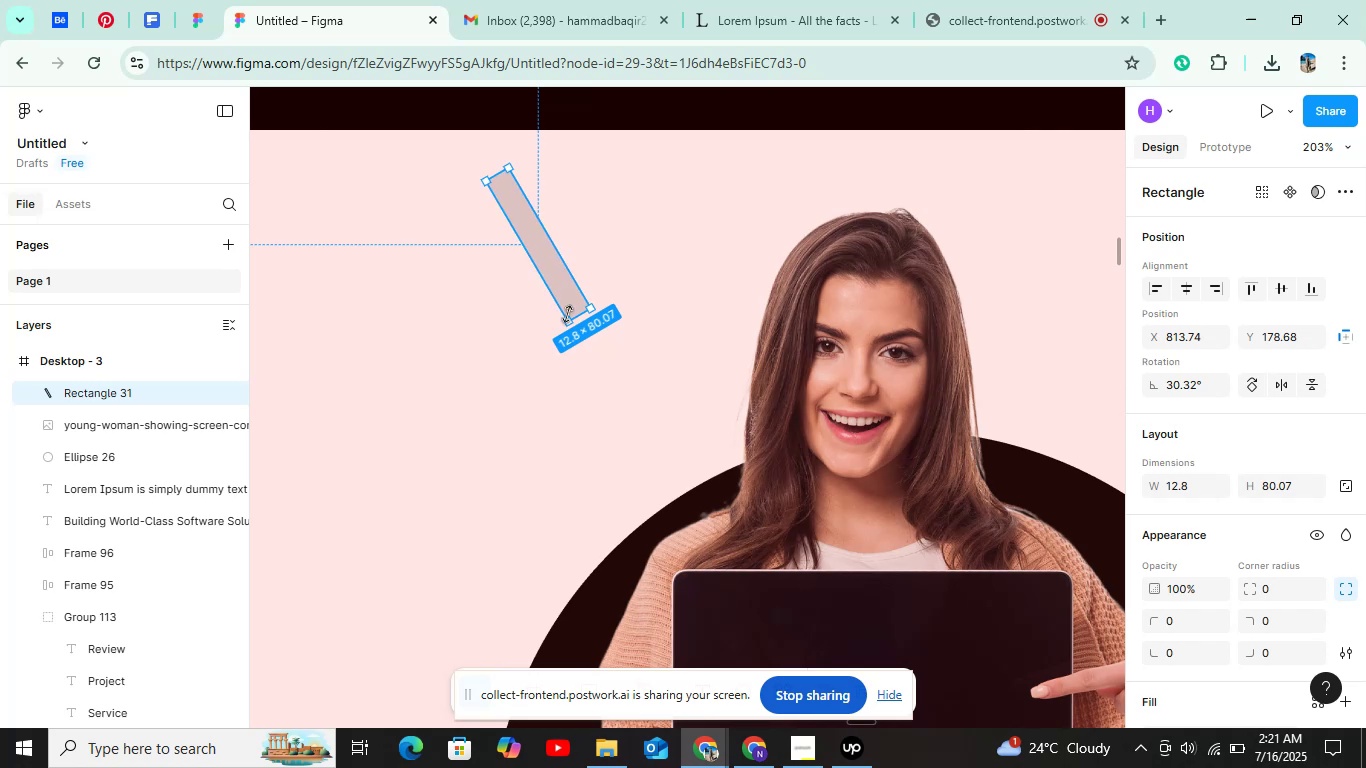 
left_click_drag(start_coordinate=[580, 314], to_coordinate=[589, 327])
 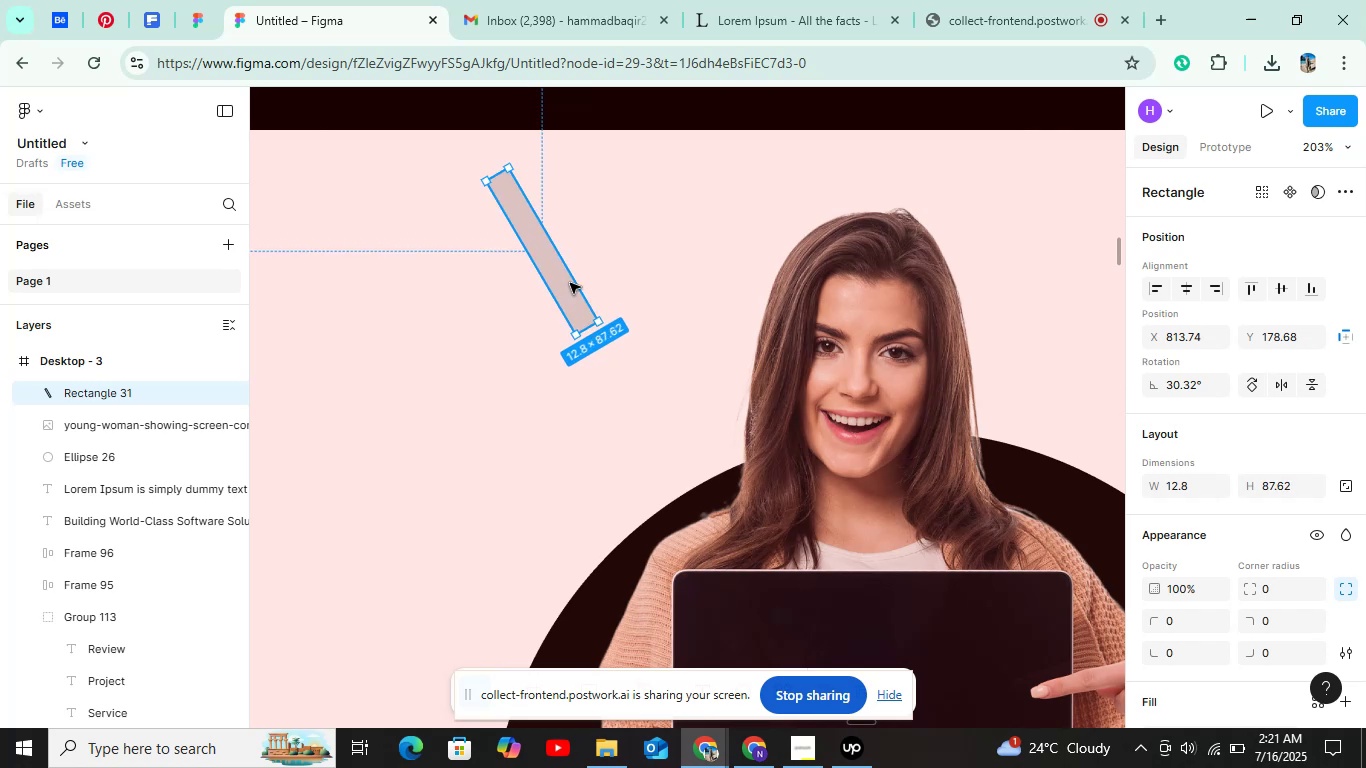 
left_click([570, 283])
 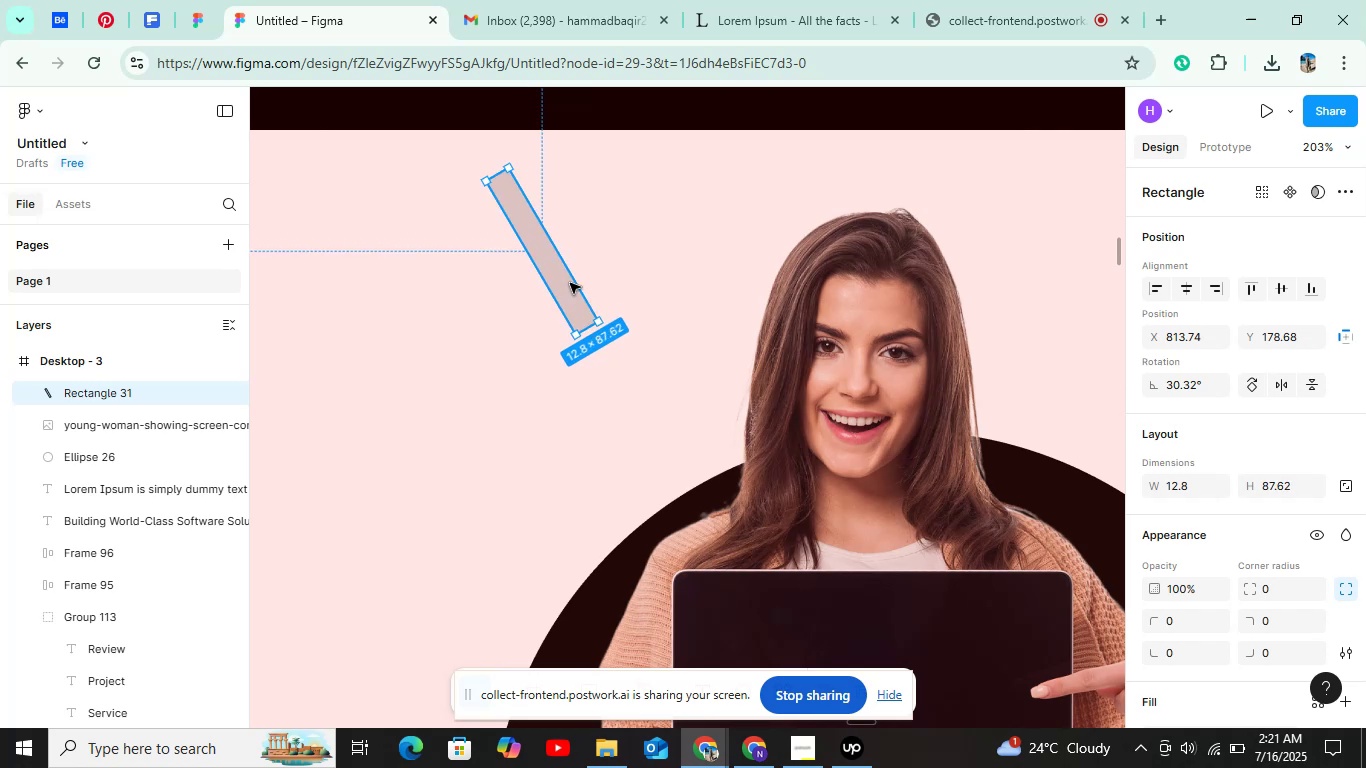 
key(Control+D)
 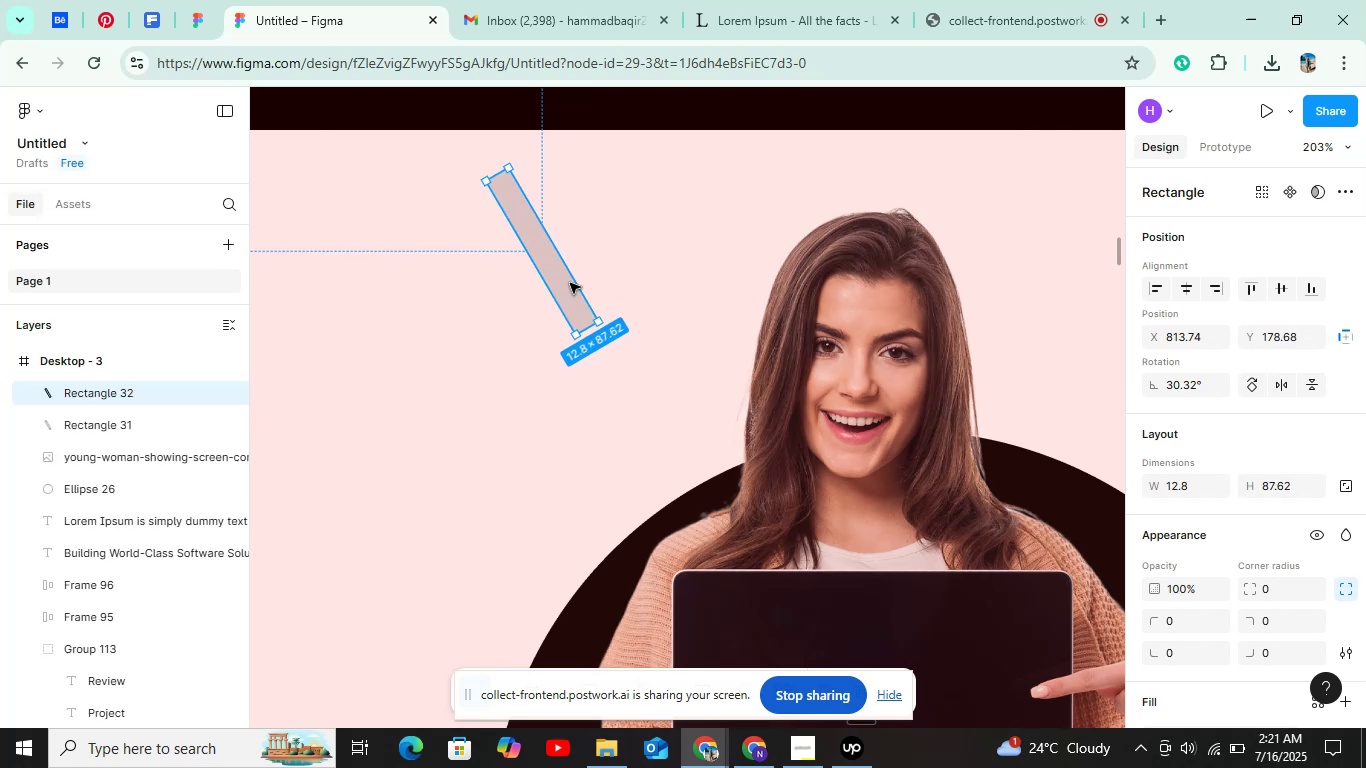 
left_click_drag(start_coordinate=[570, 283], to_coordinate=[517, 310])
 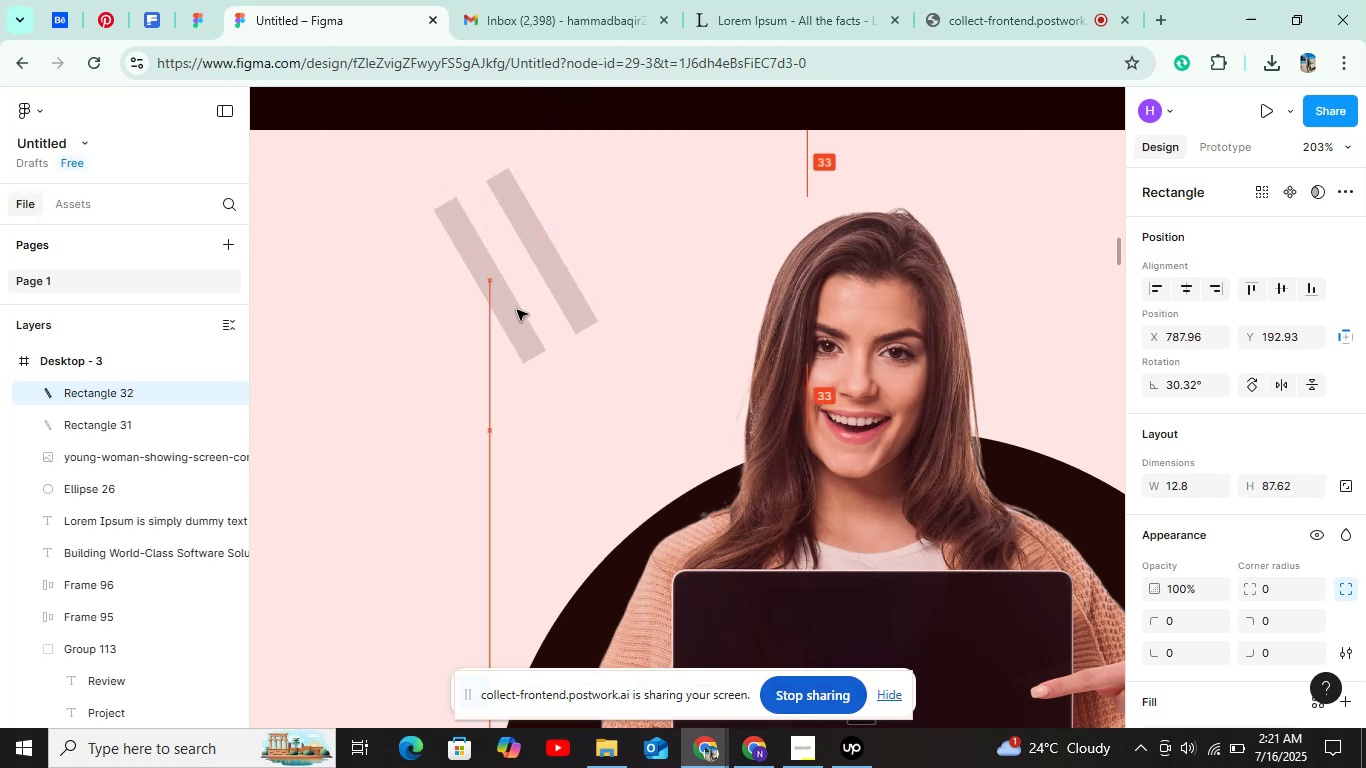 
key(Control+D)
 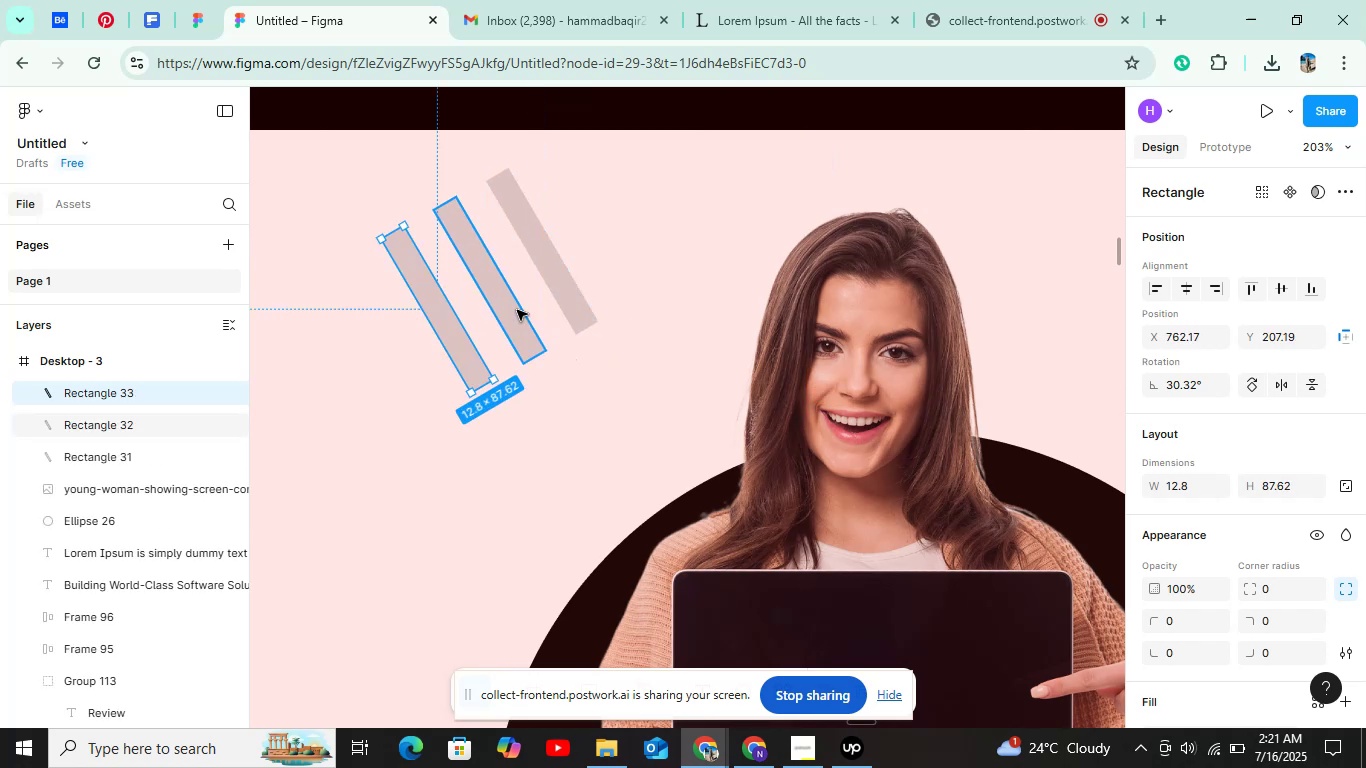 
hold_key(key=ControlLeft, duration=0.5)
scroll: coordinate [517, 310], scroll_direction: down, amount: 4.0
 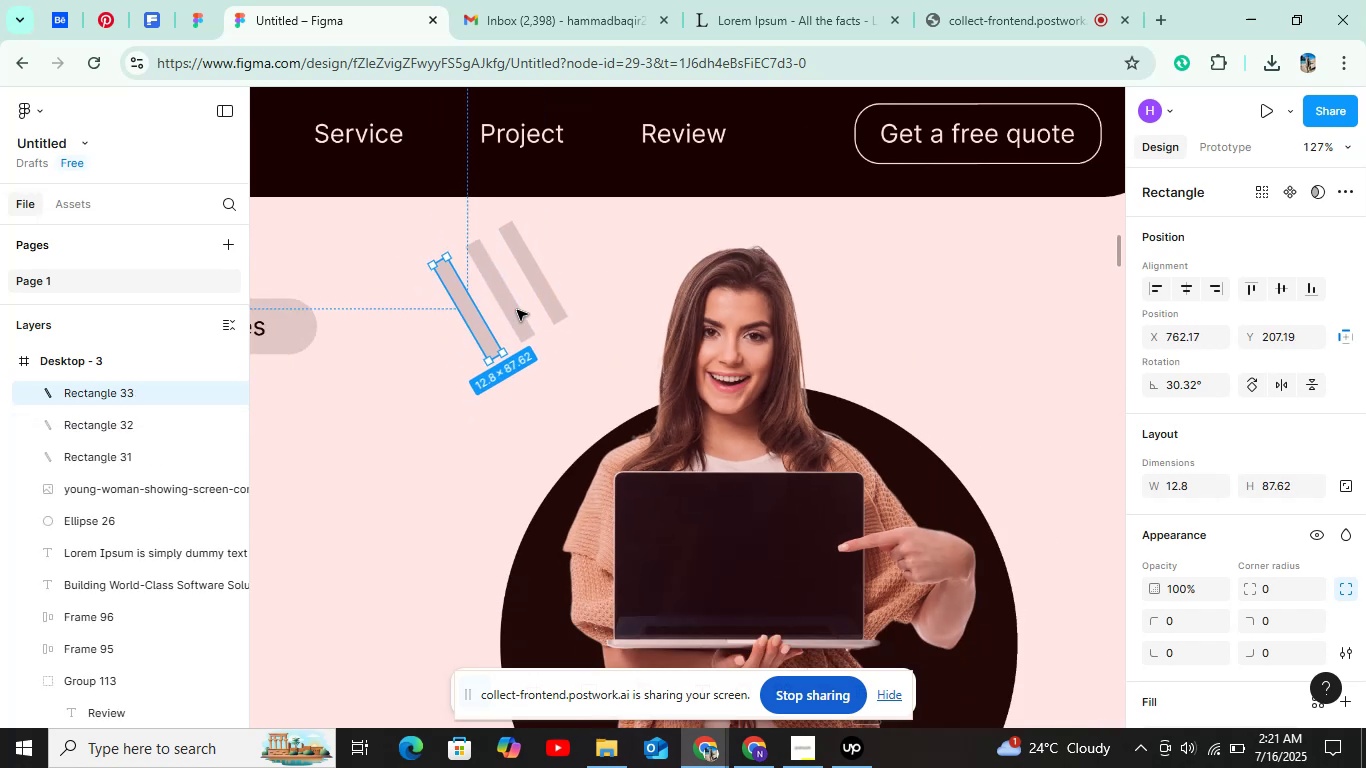 
hold_key(key=ControlLeft, duration=1.51)
scroll: coordinate [498, 314], scroll_direction: down, amount: 20.0
 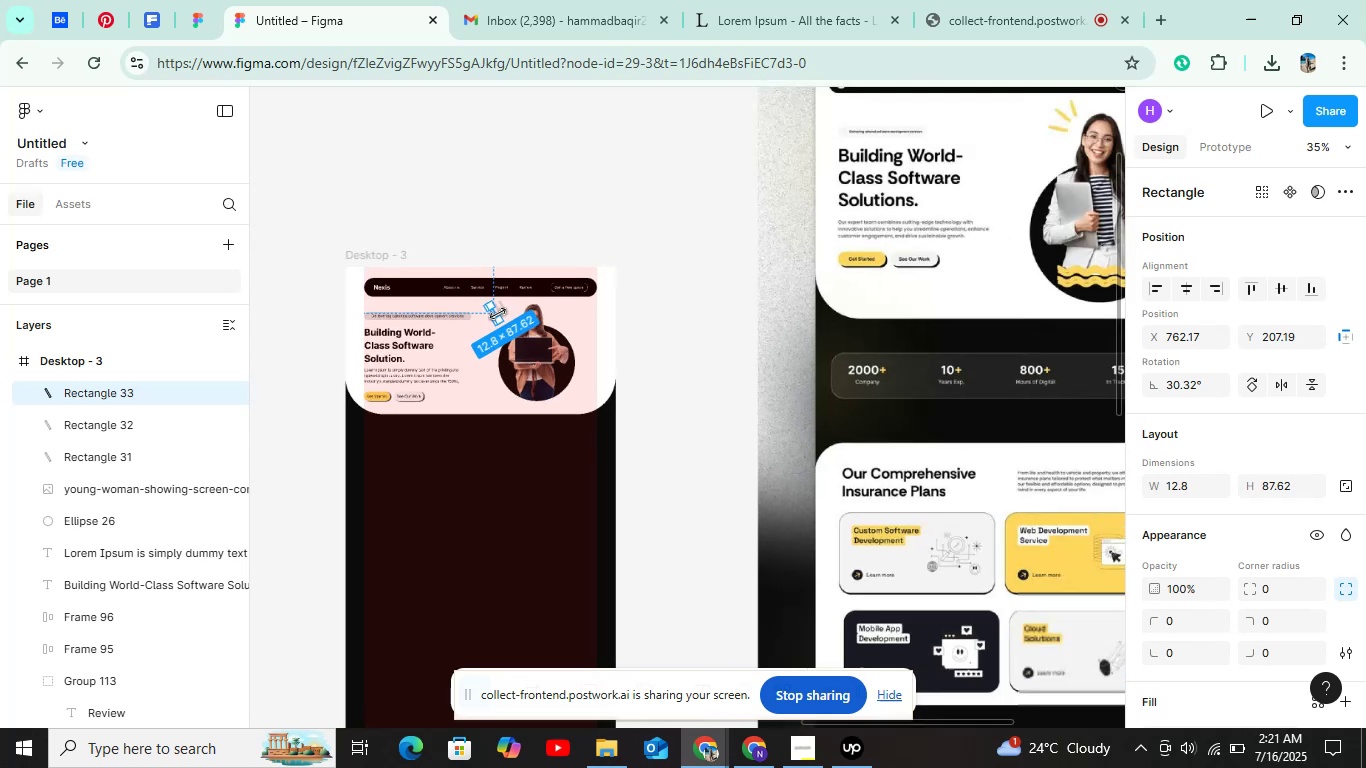 
hold_key(key=ControlLeft, duration=1.51)
 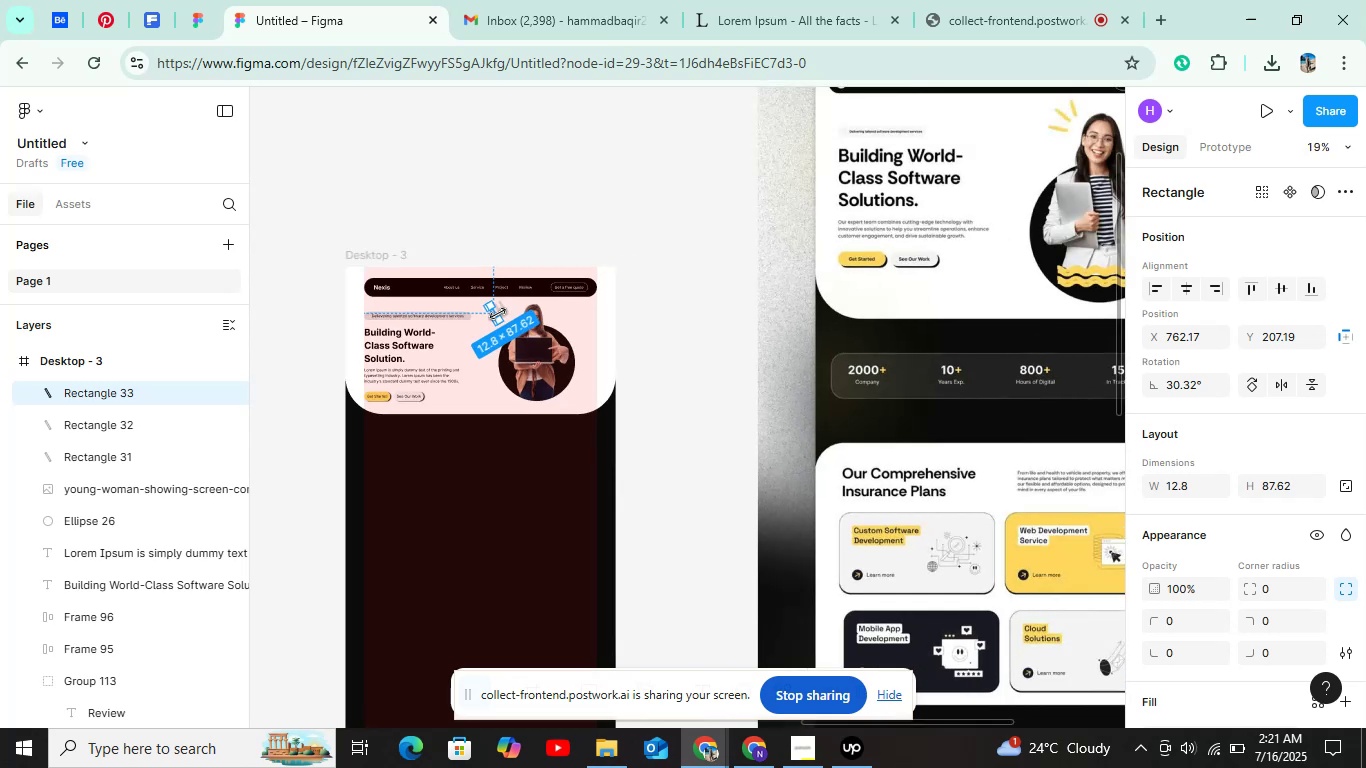 
hold_key(key=ControlLeft, duration=1.51)
scroll: coordinate [498, 314], scroll_direction: up, amount: 16.0
 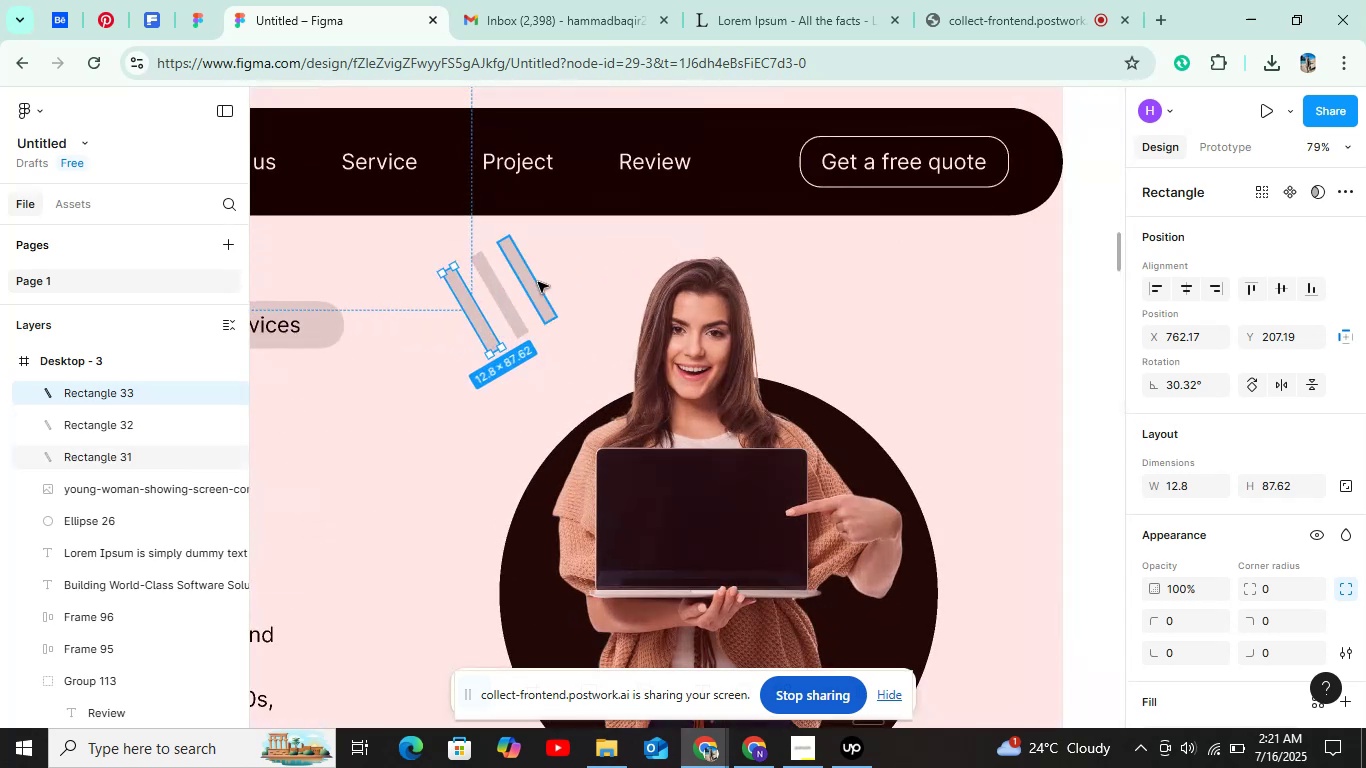 
hold_key(key=ControlLeft, duration=1.44)
left_click([538, 282])
 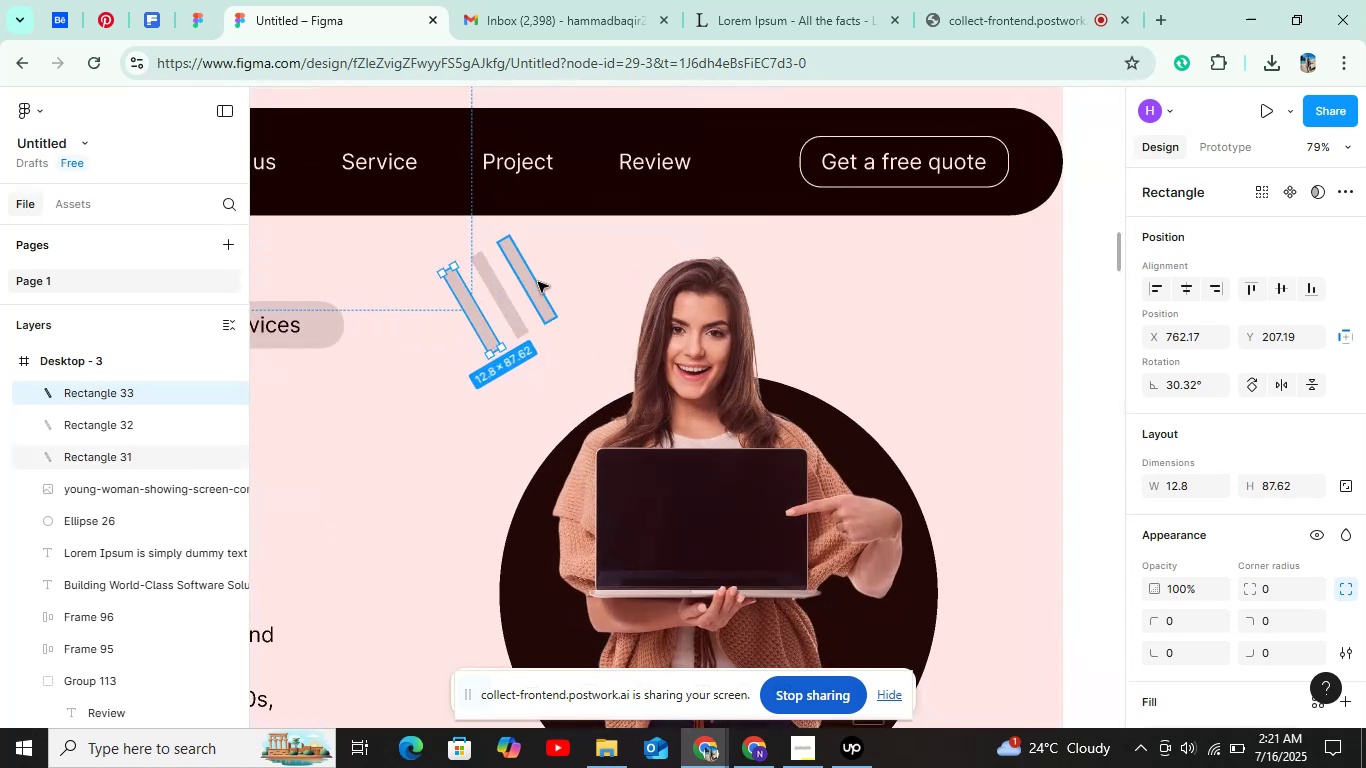 
scroll: coordinate [538, 289], scroll_direction: up, amount: 12.0
 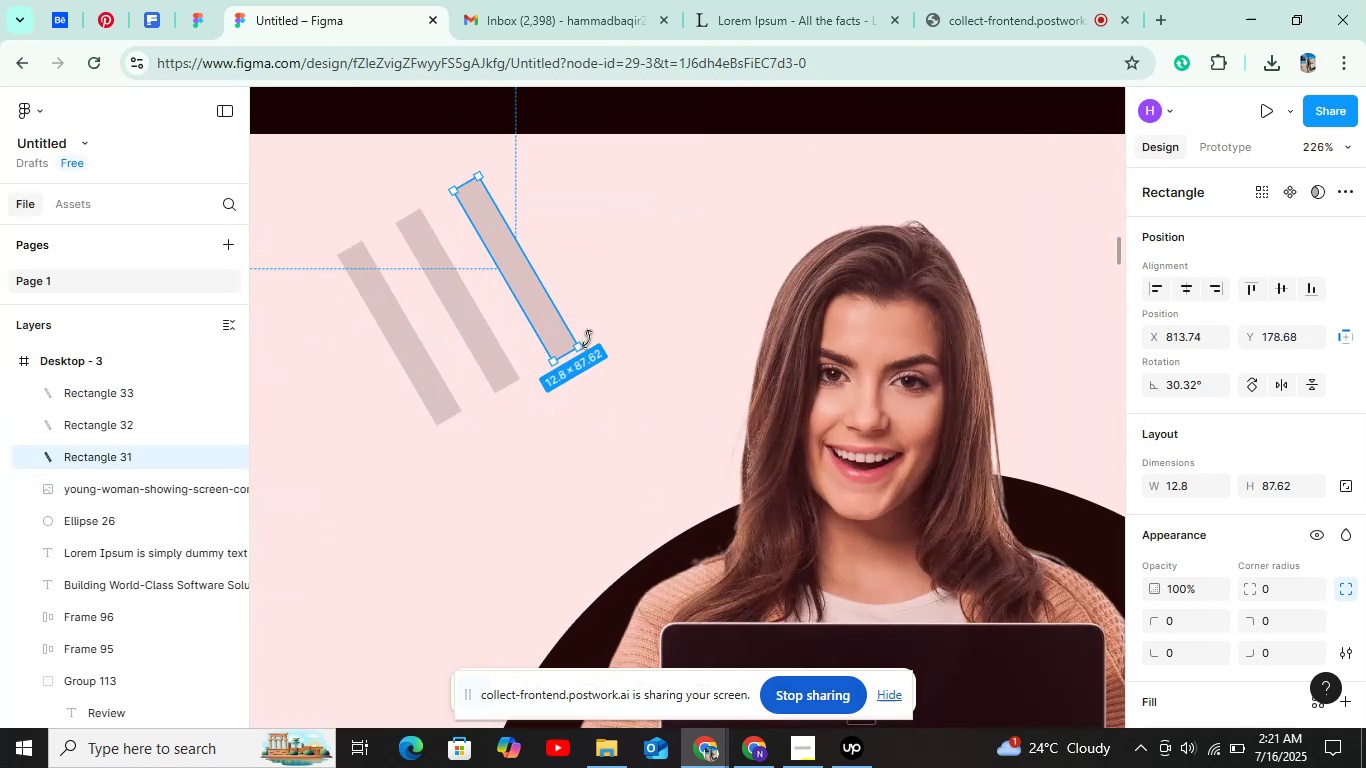 
left_click_drag(start_coordinate=[587, 340], to_coordinate=[578, 366])
 